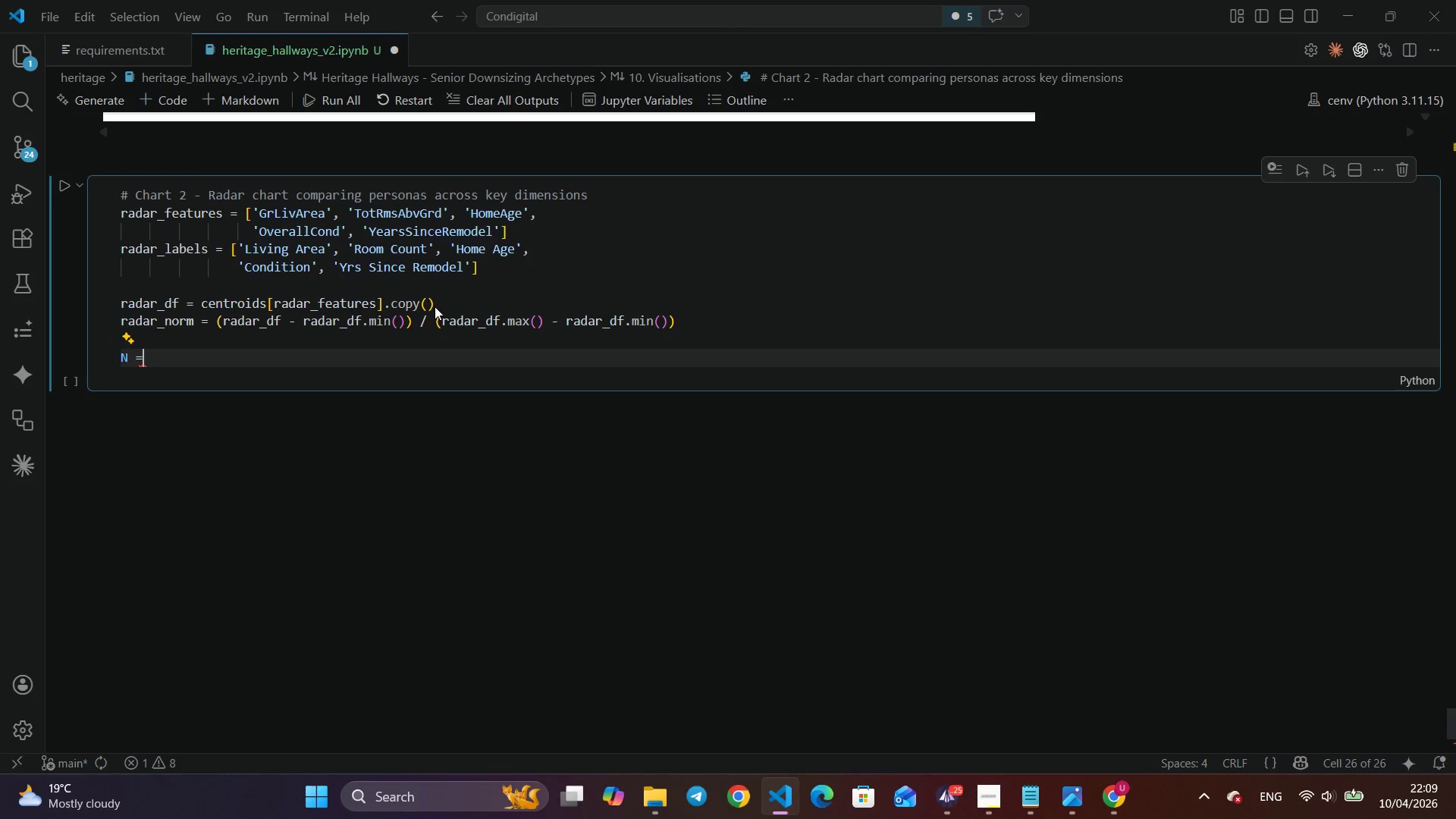 
type( len(radafe)
 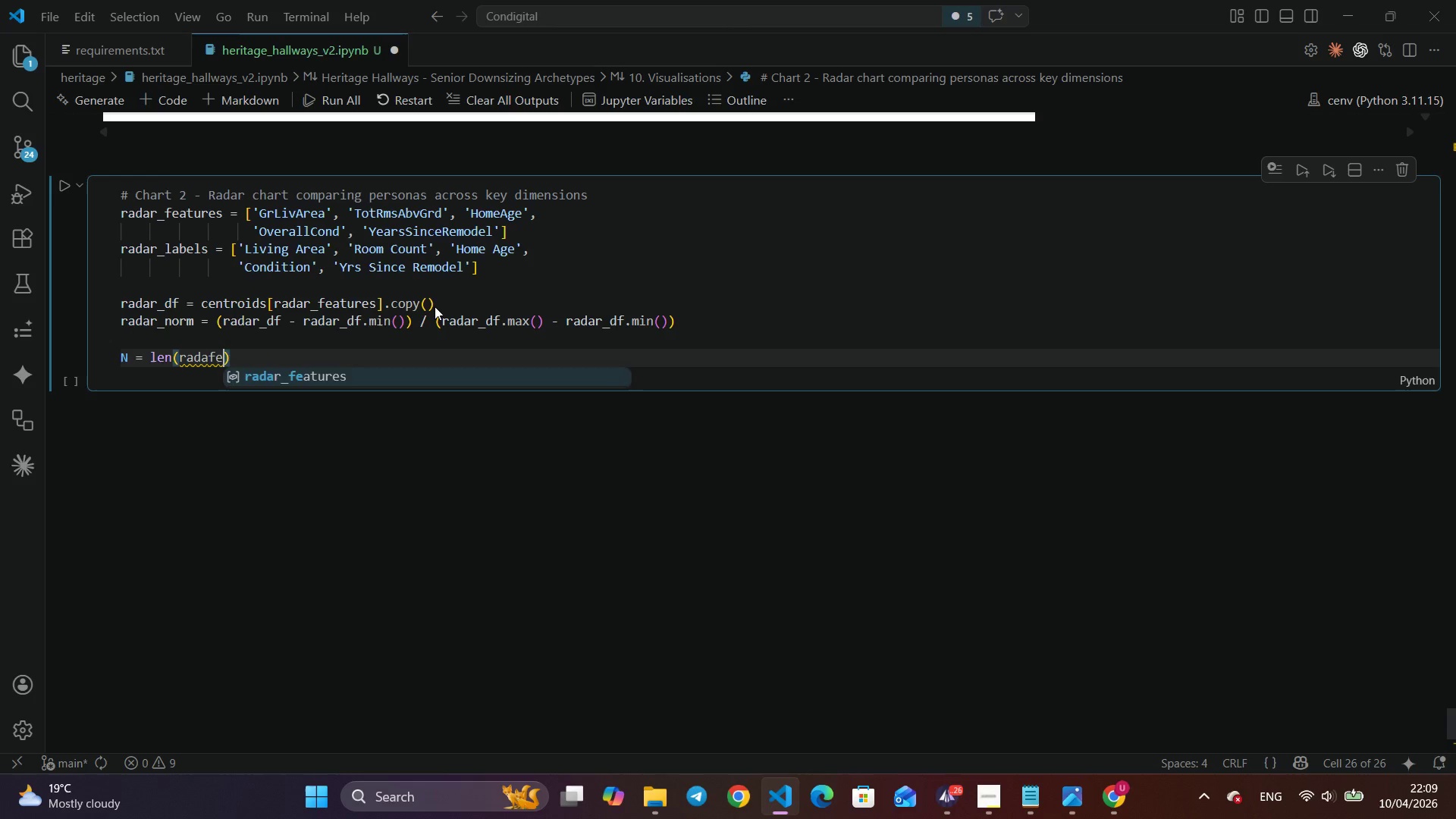 
key(Enter)
 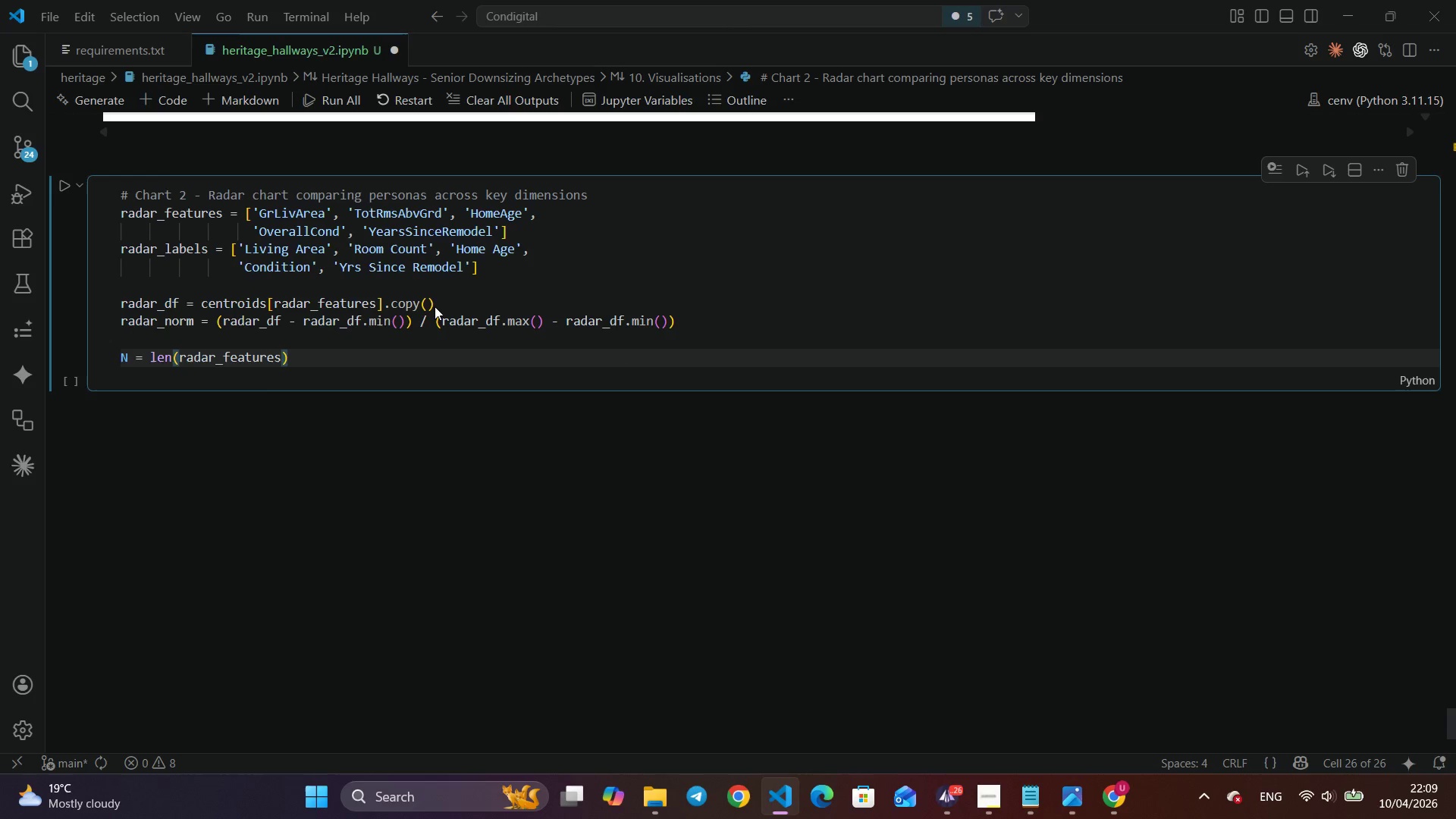 
key(ArrowRight)
 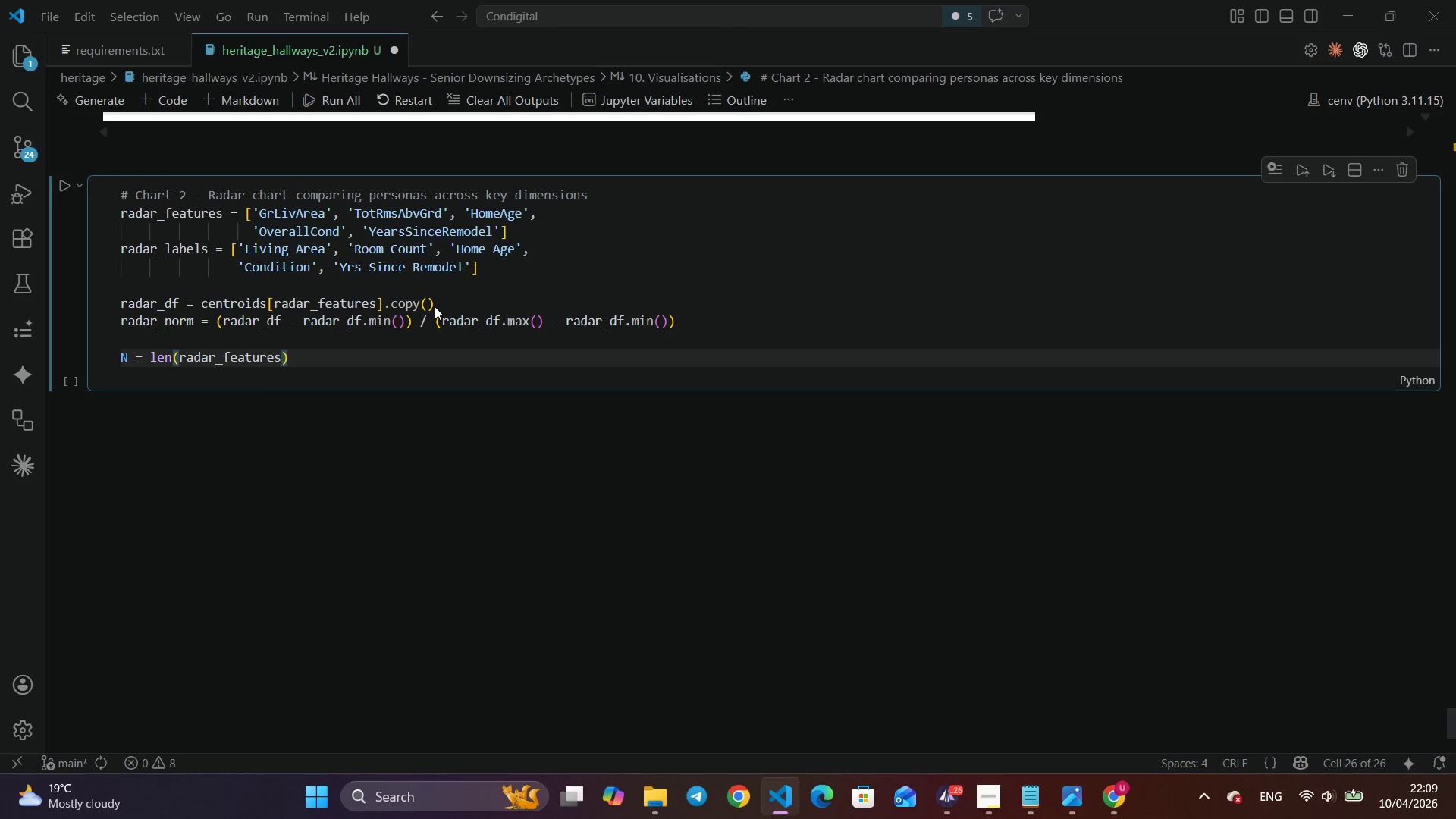 
key(Enter)
 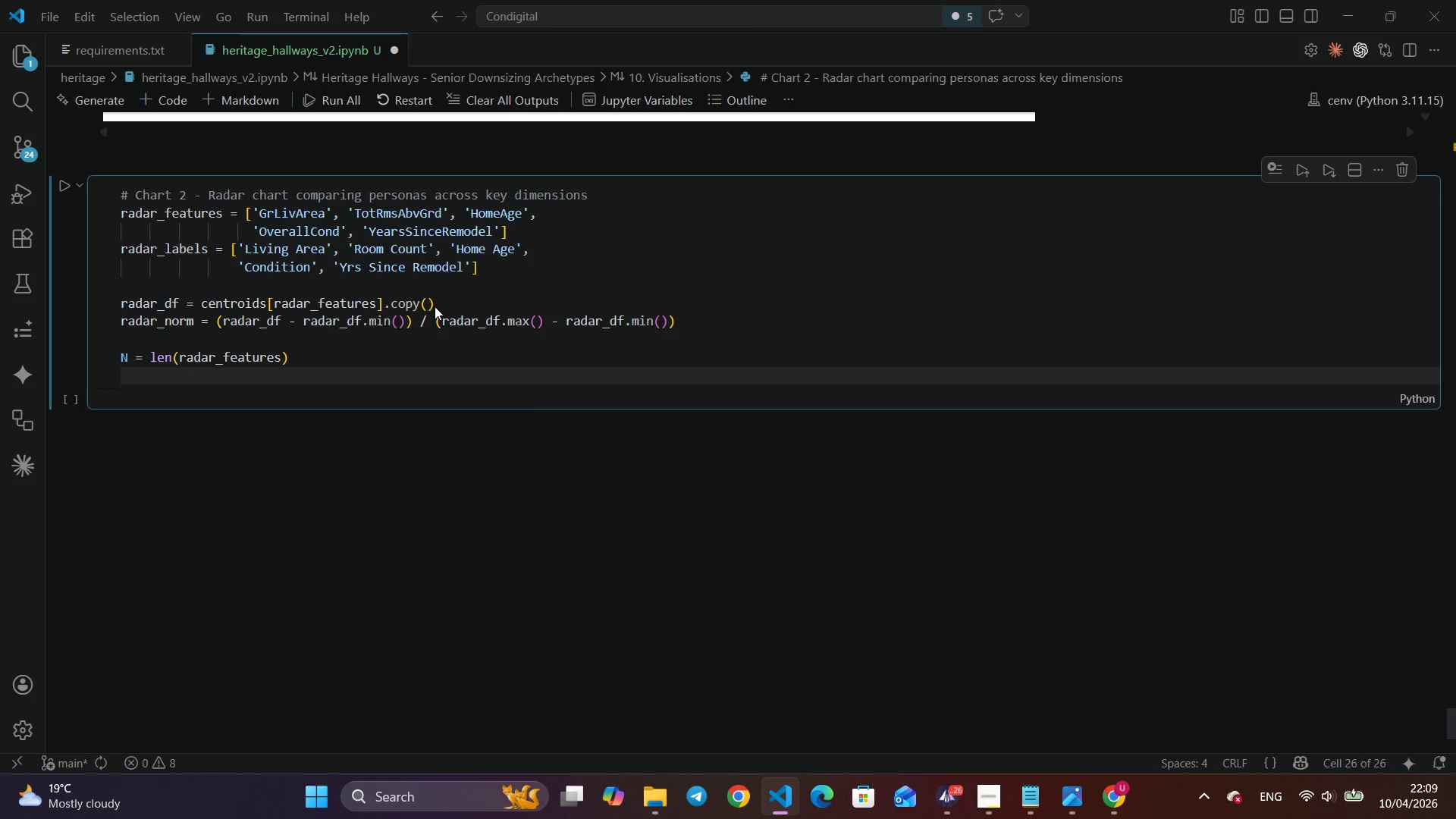 
type(ange)
 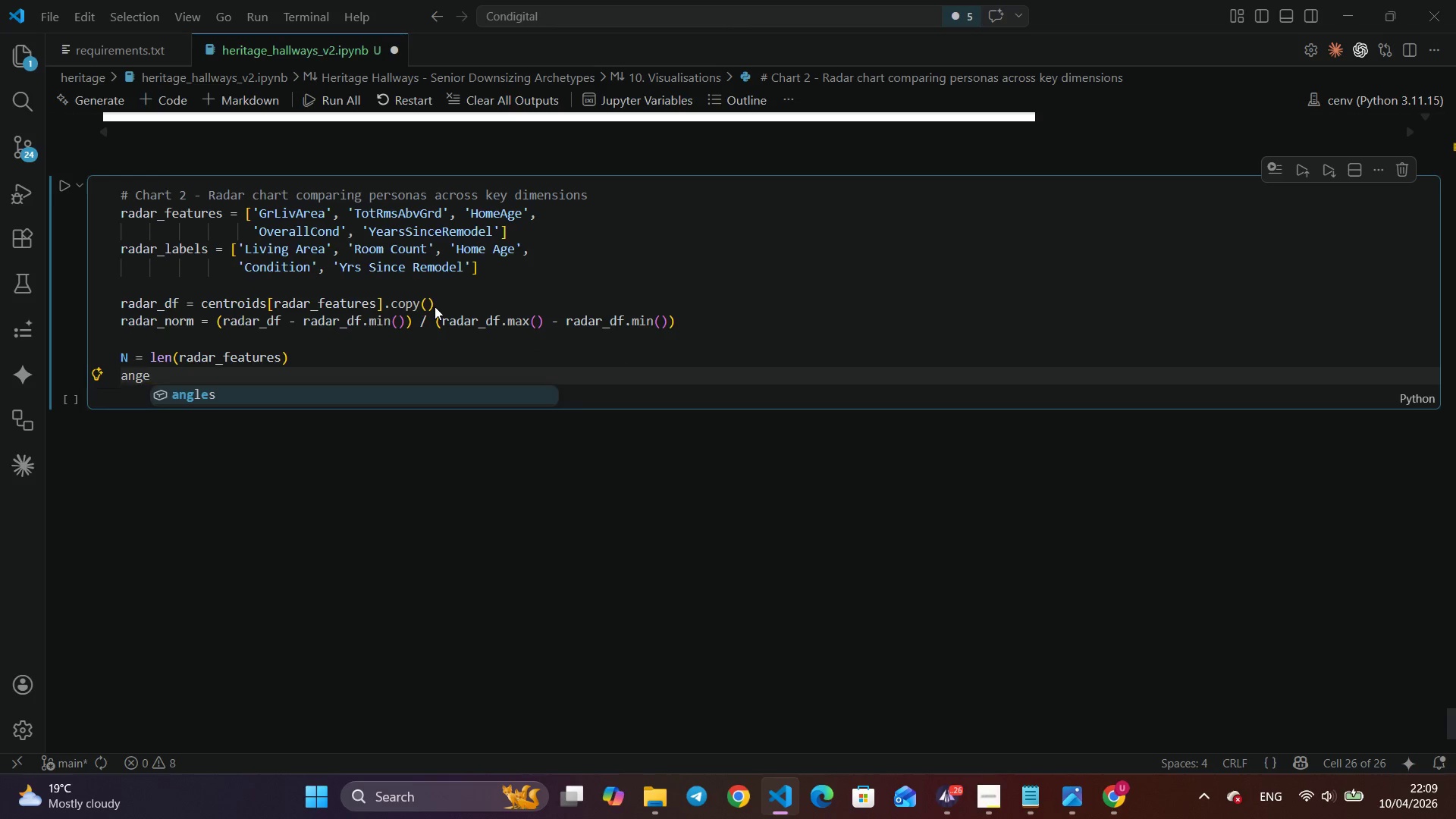 
key(Enter)
 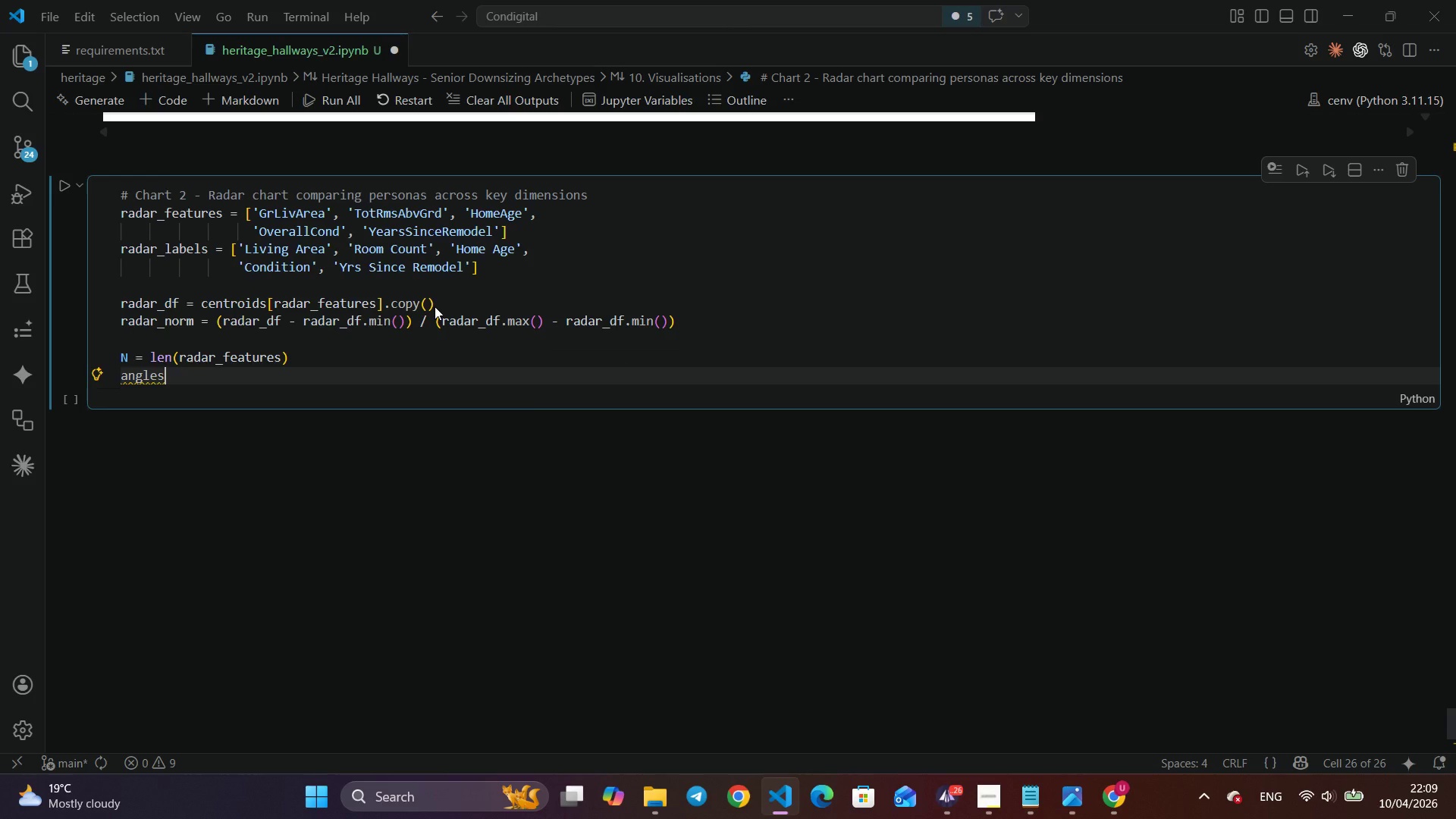 
type( = [n / flo)
 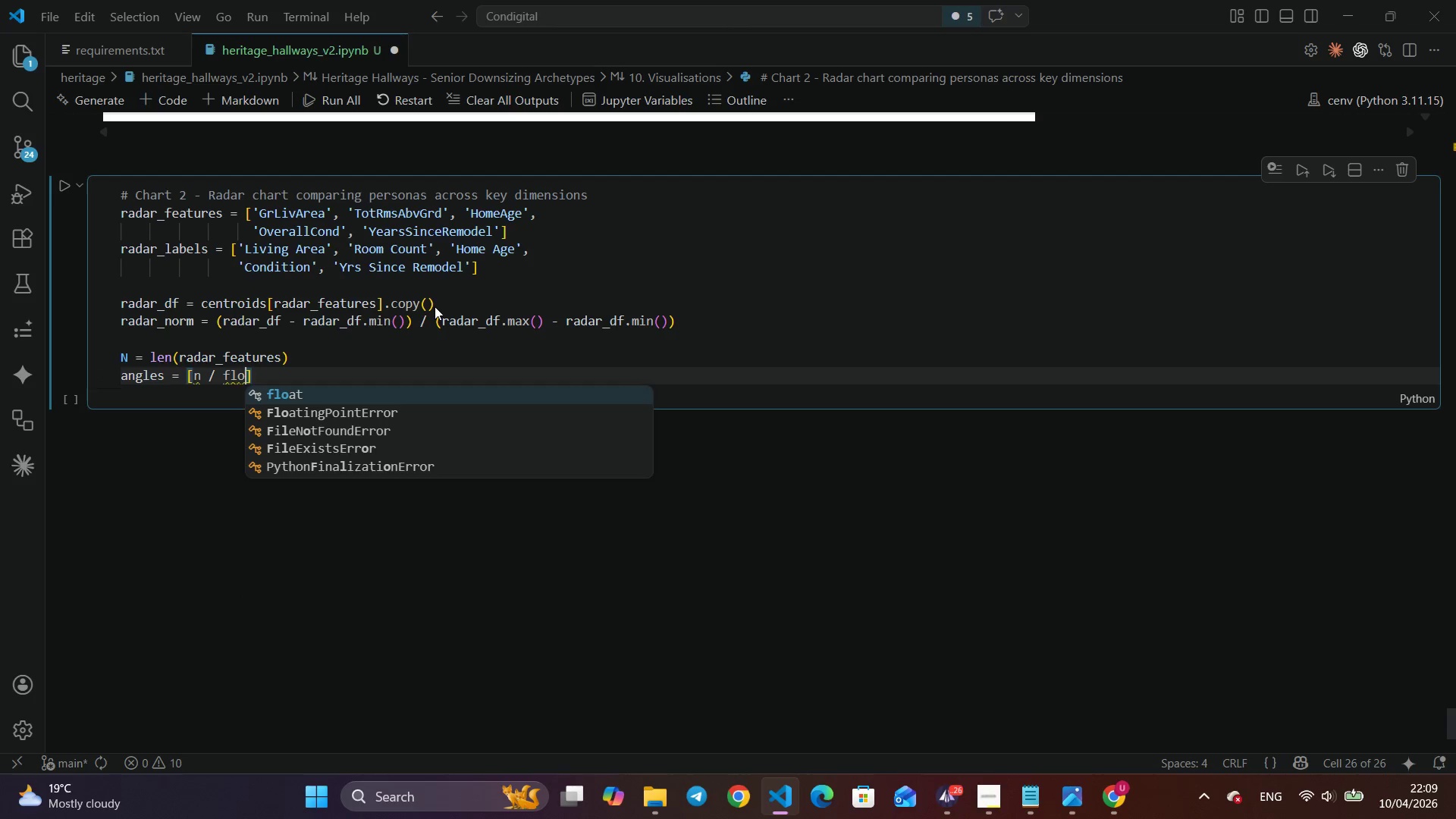 
key(Enter)
 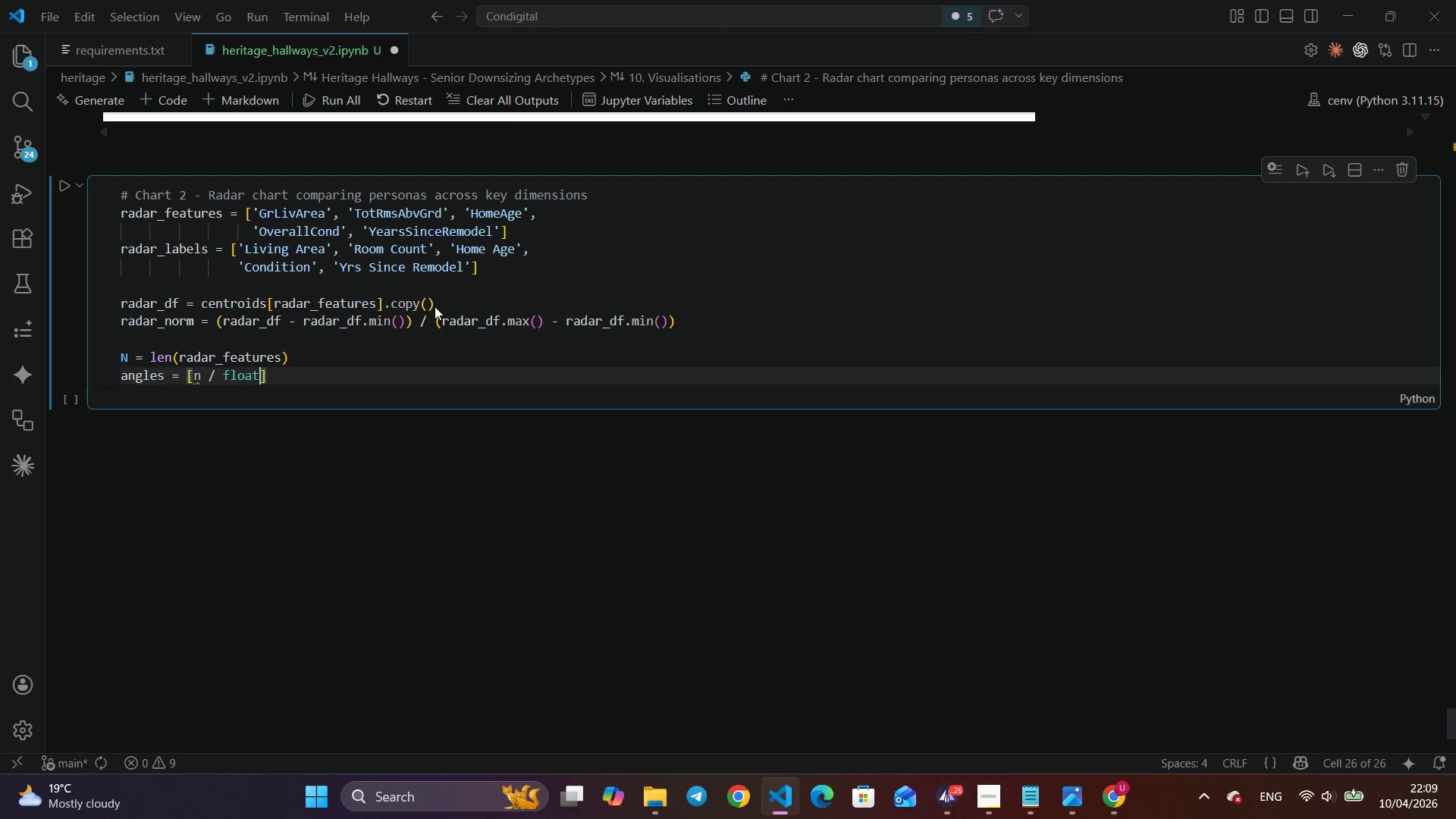 
key(Shift+ShiftLeft)
 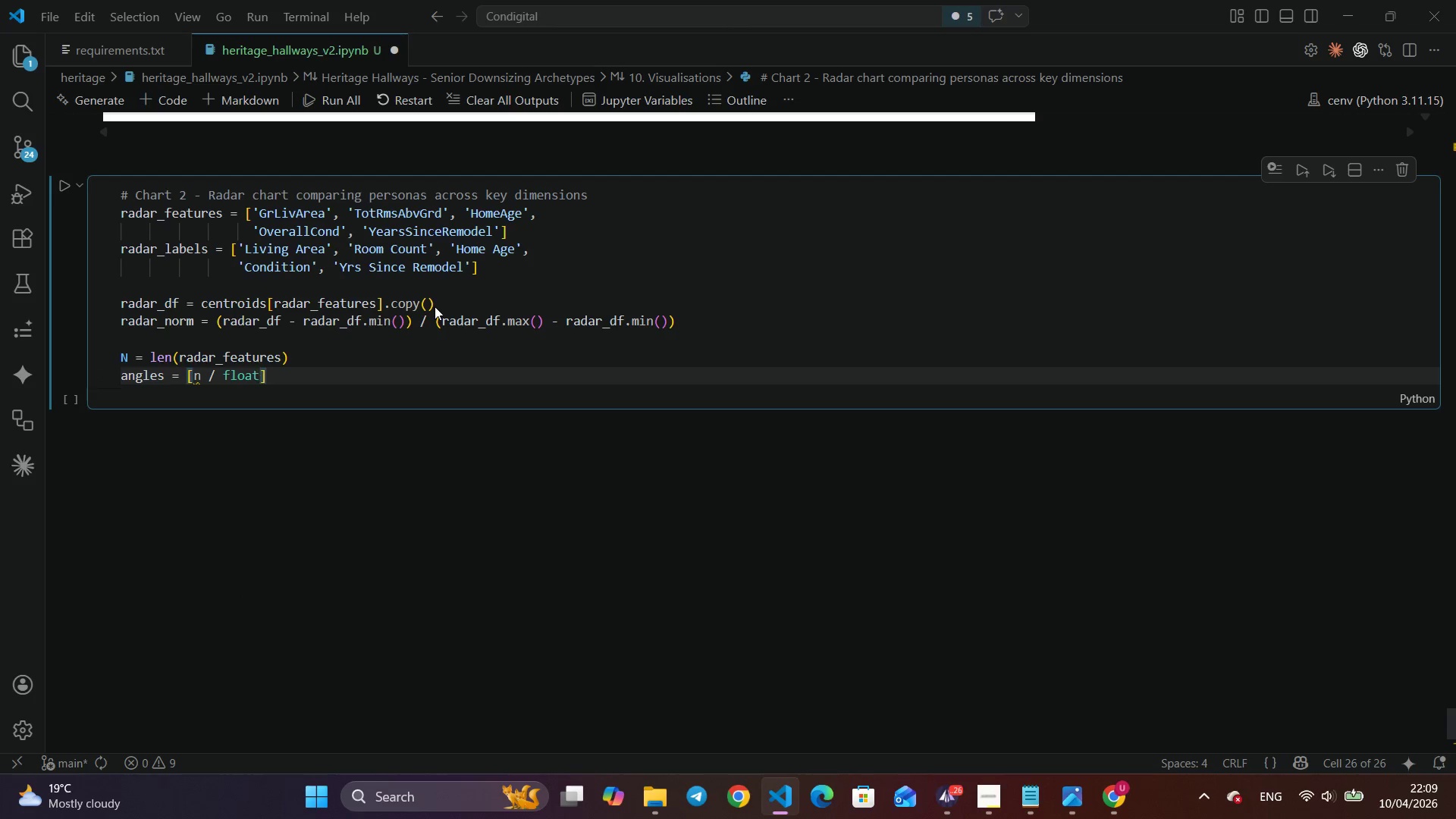 
key(Shift+9)
 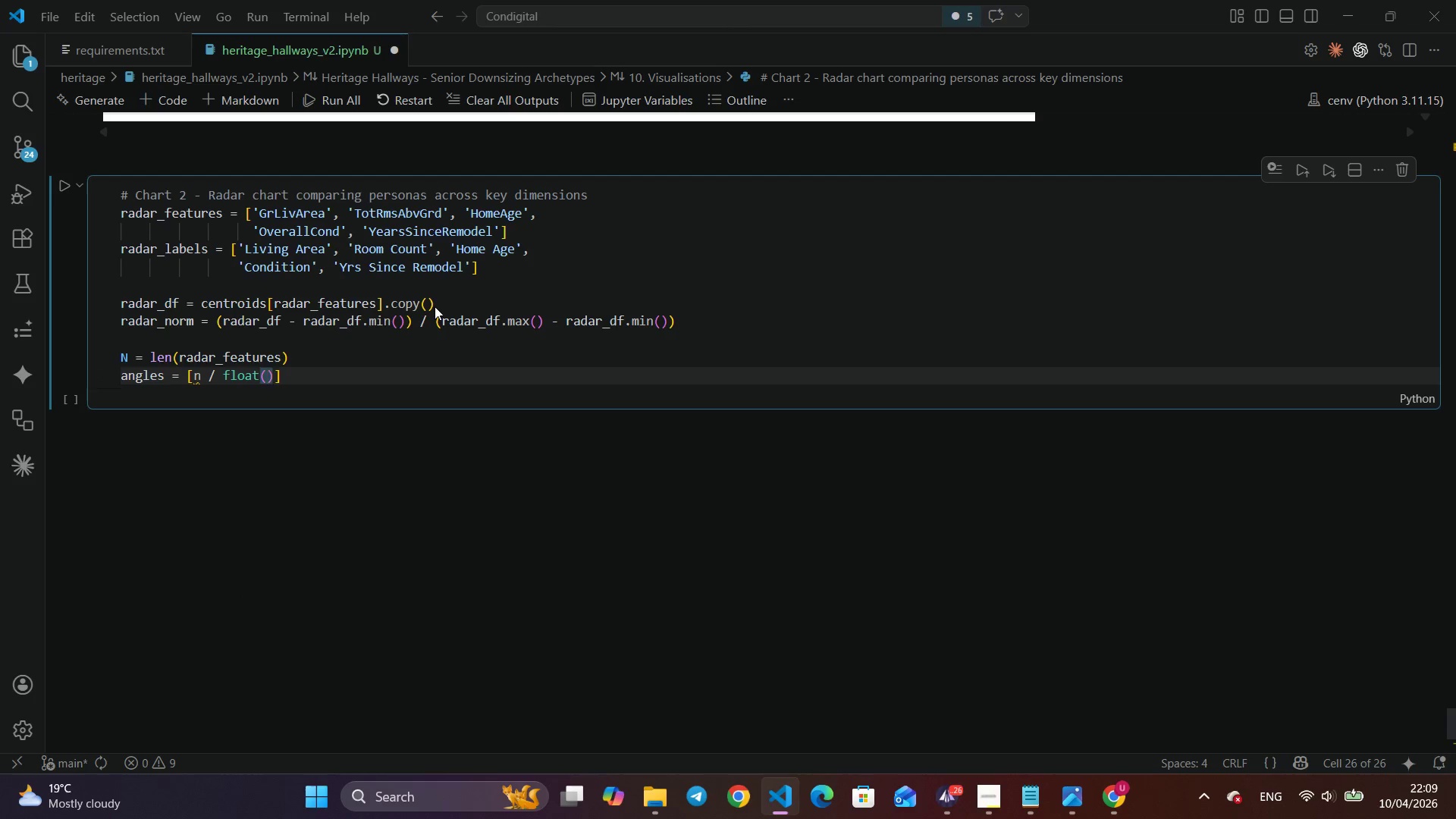 
key(Shift+ShiftLeft)
 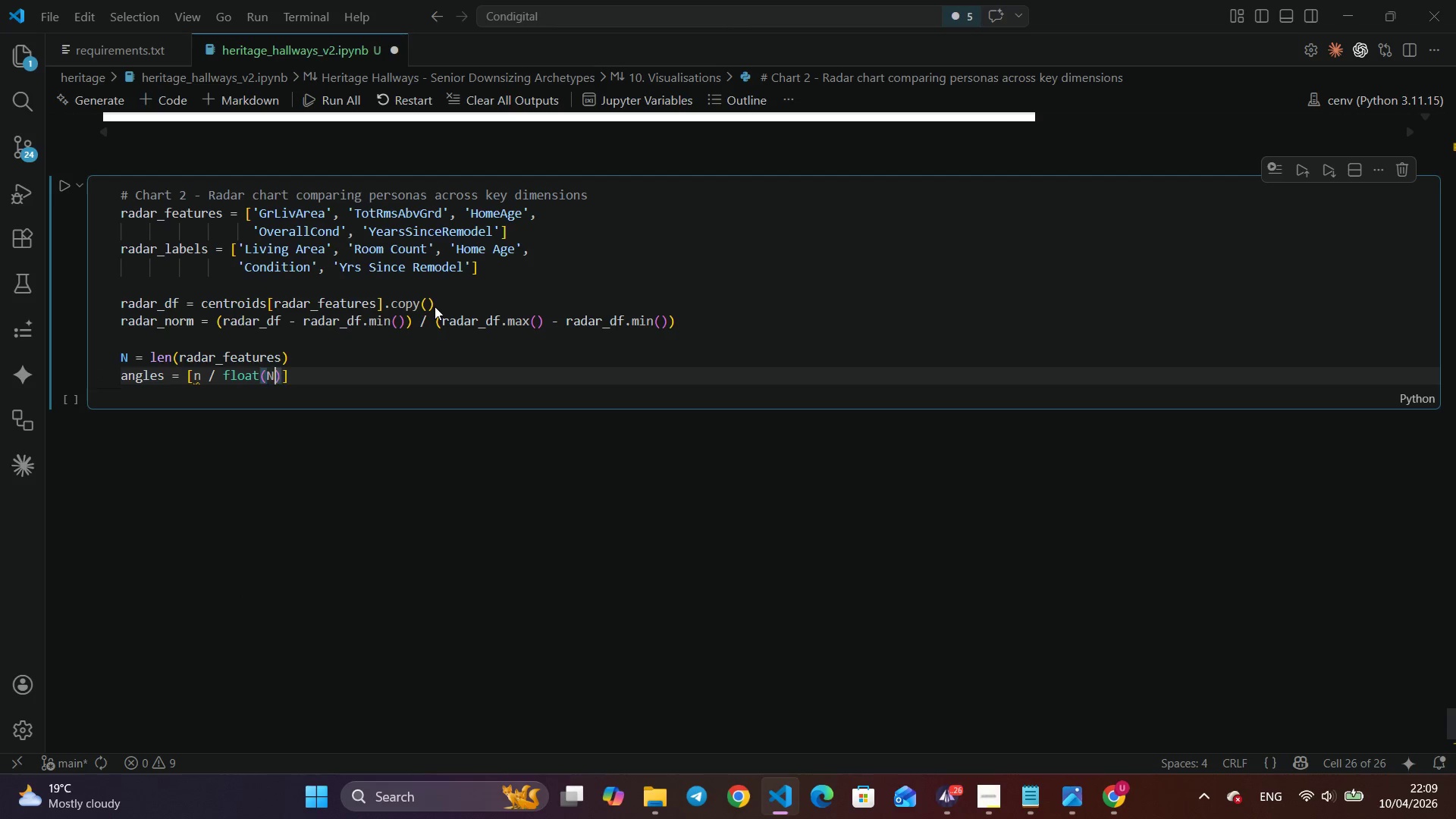 
key(Shift+N)
 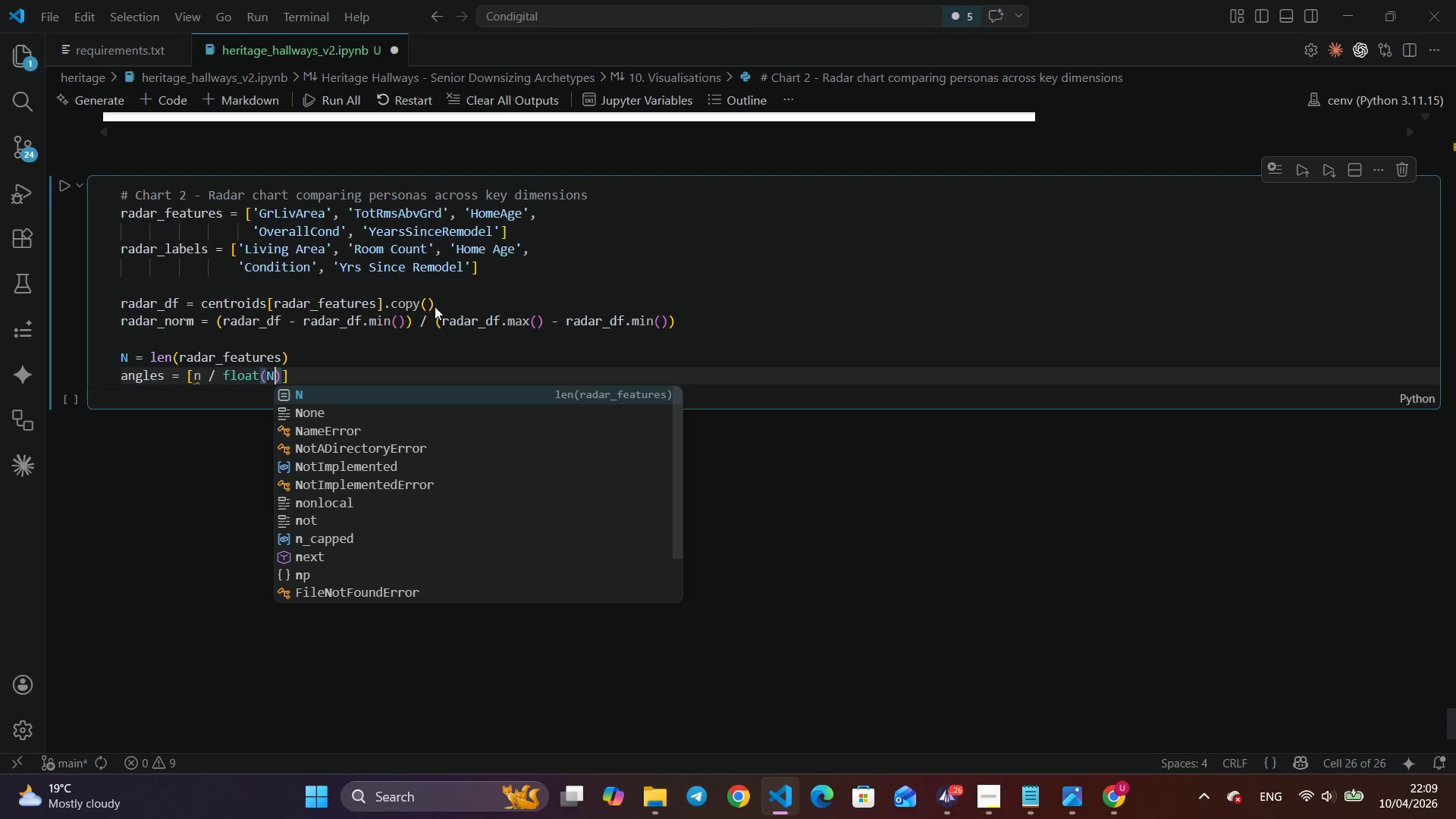 
key(ArrowRight)
 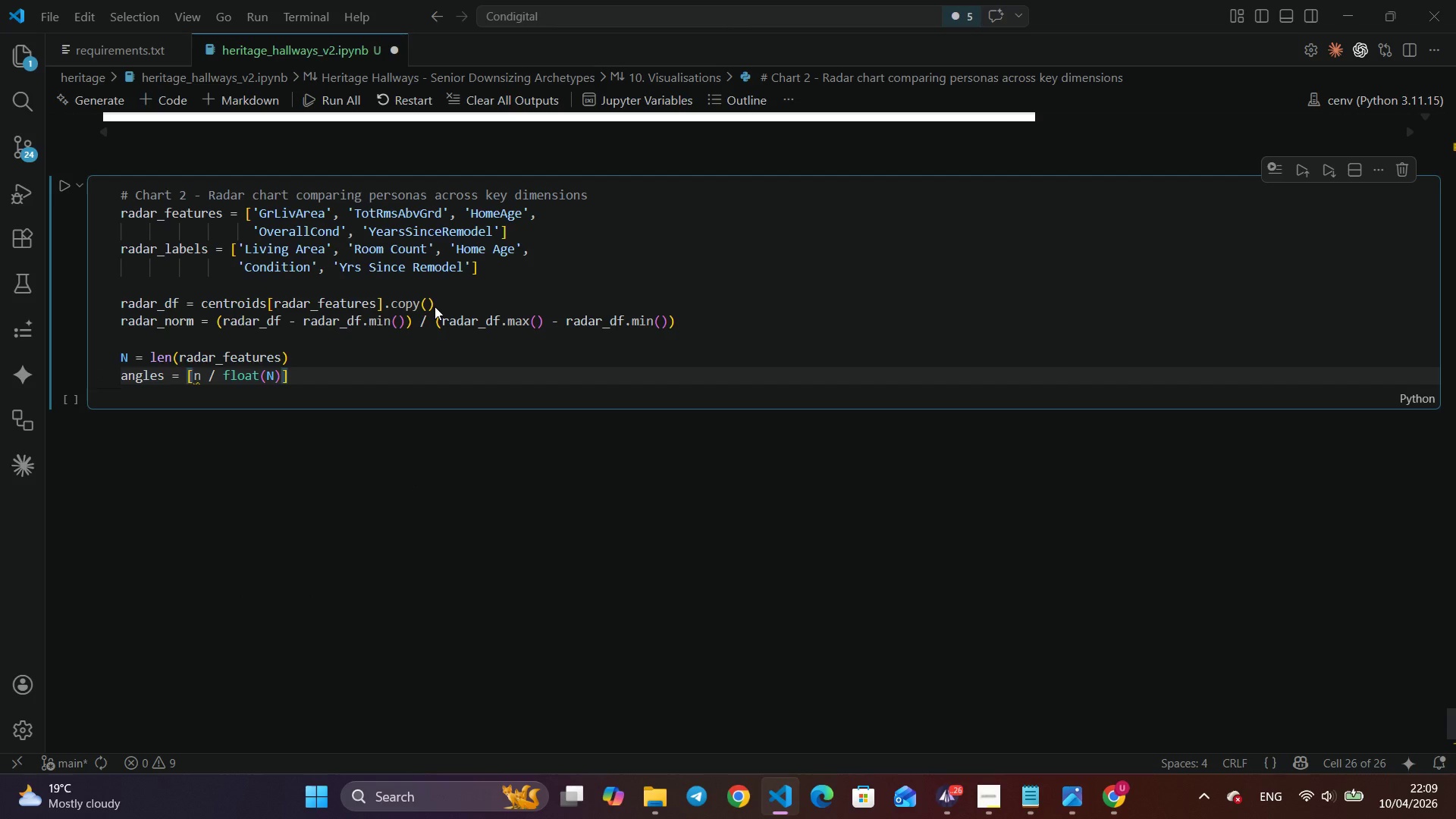 
type( * 2 * np.pi for i)
key(Backspace)
type(n in range(N)
 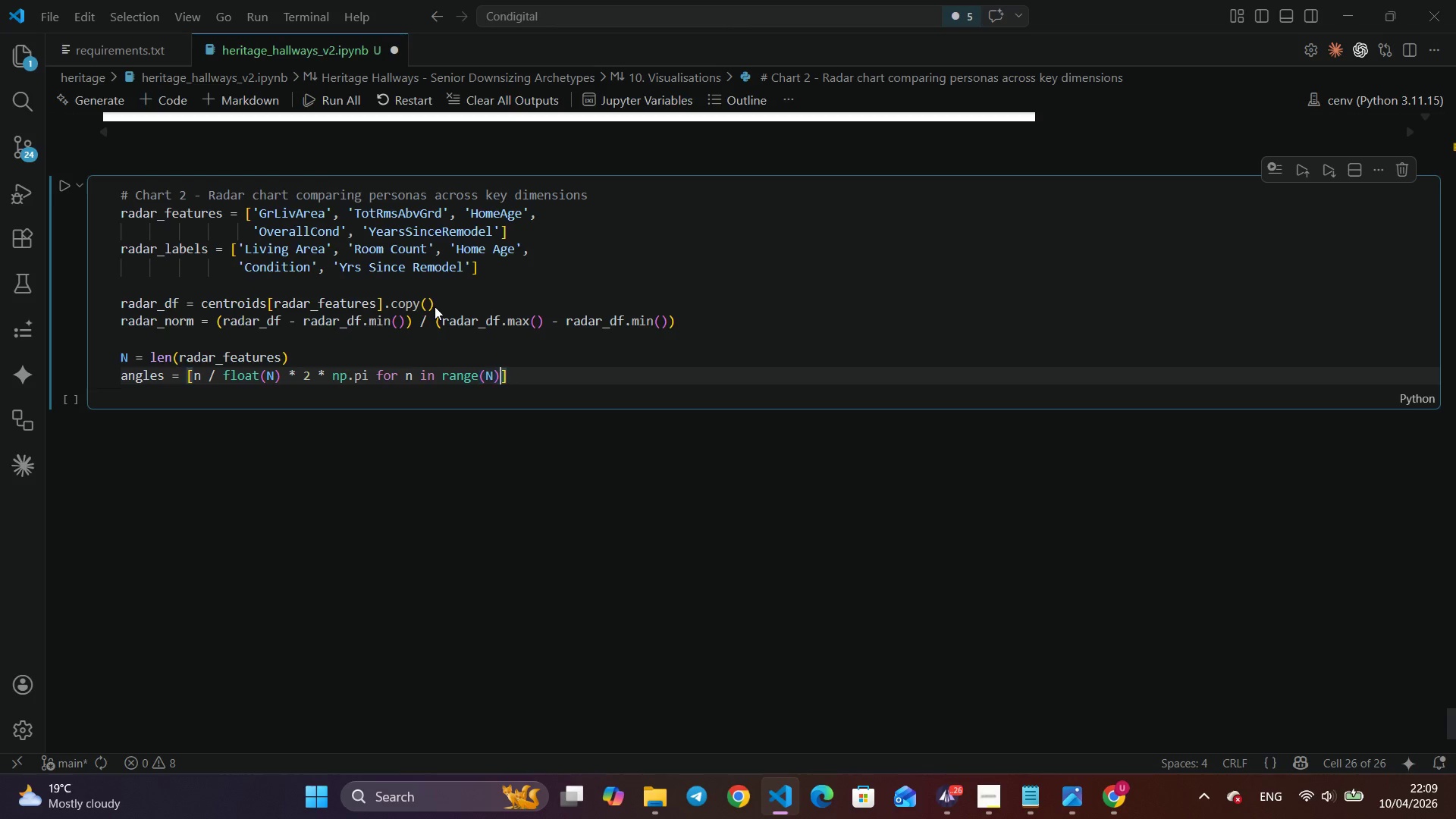 
 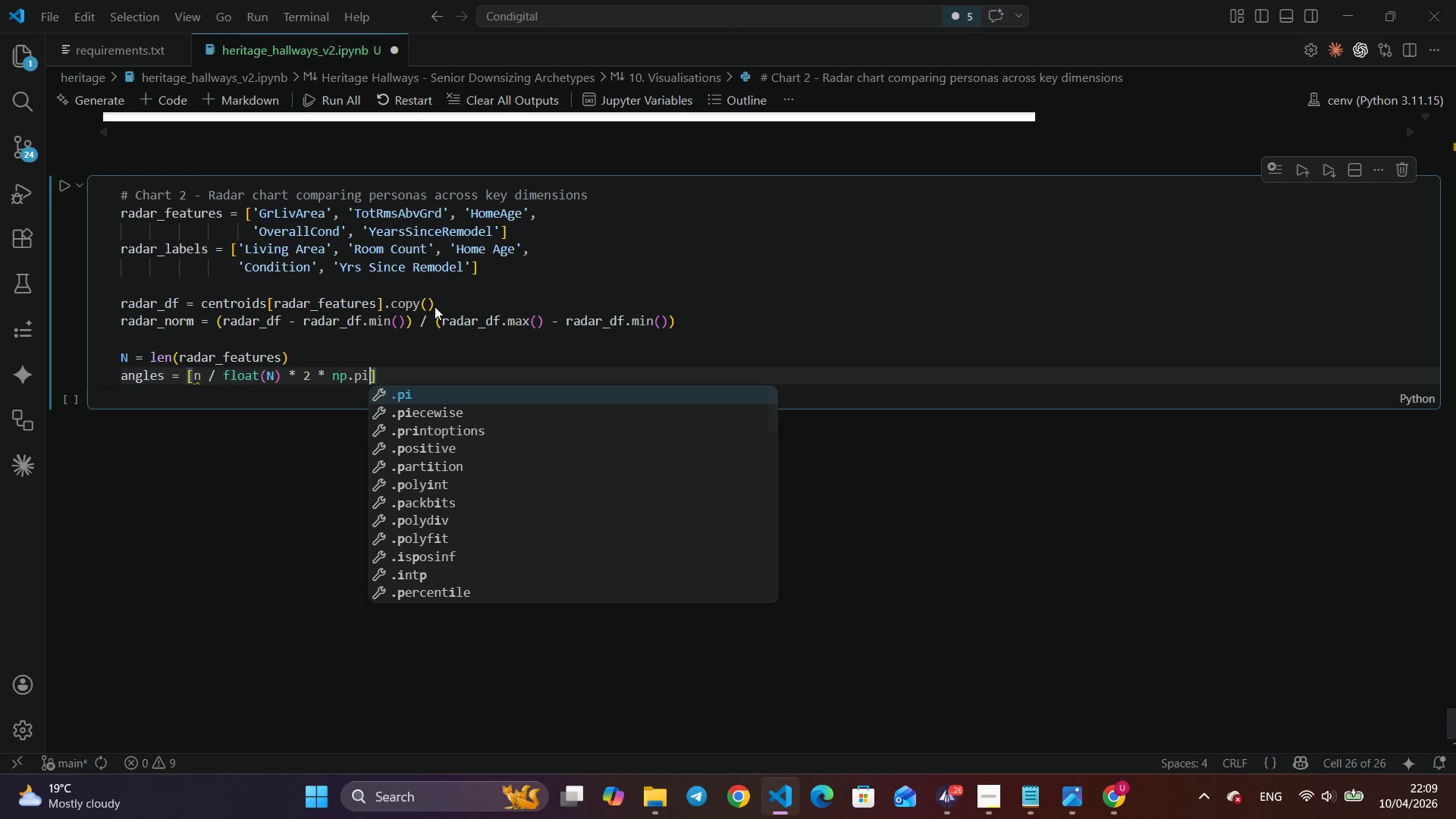 
key(ArrowRight)
 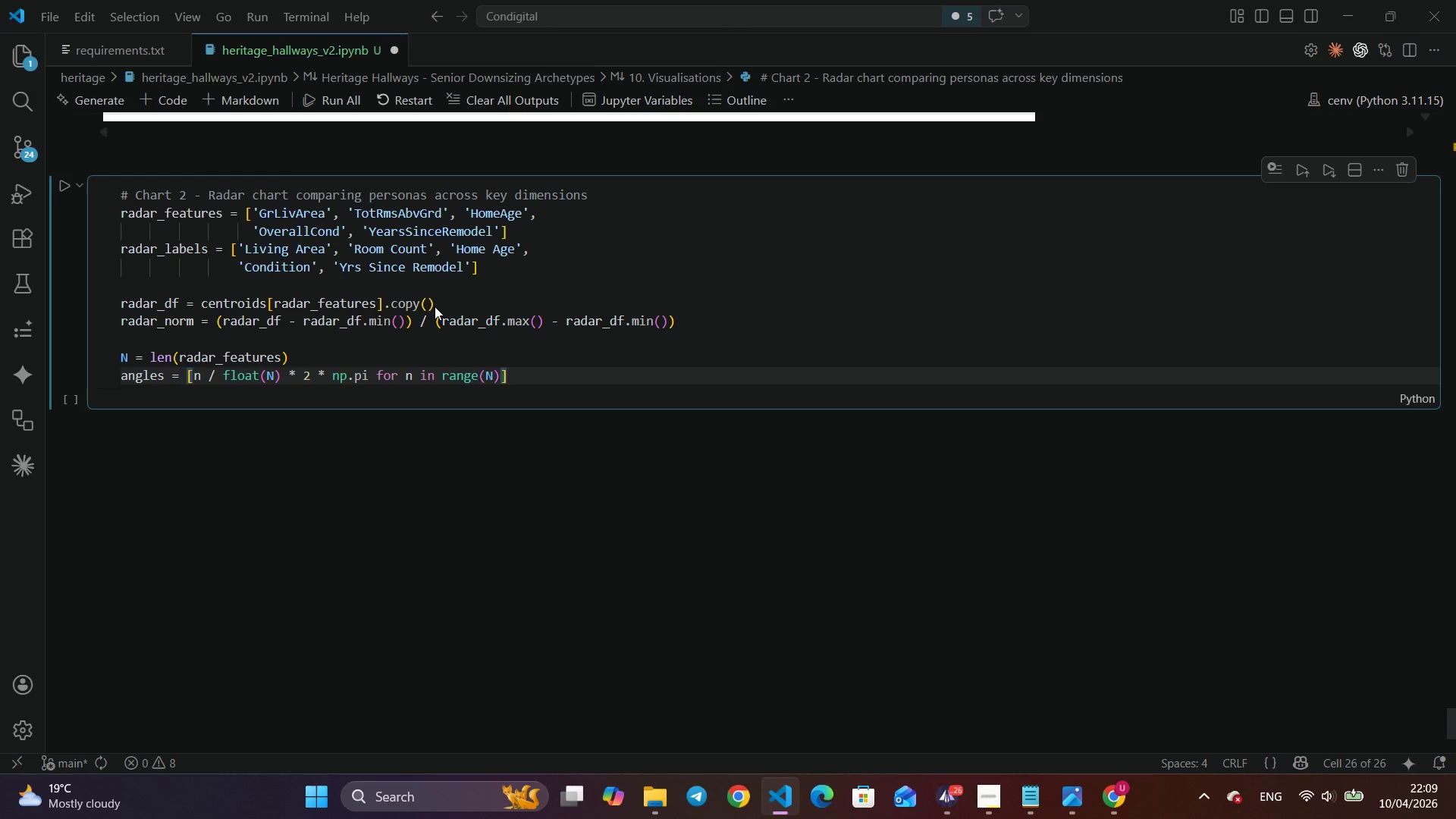 
key(ArrowRight)
 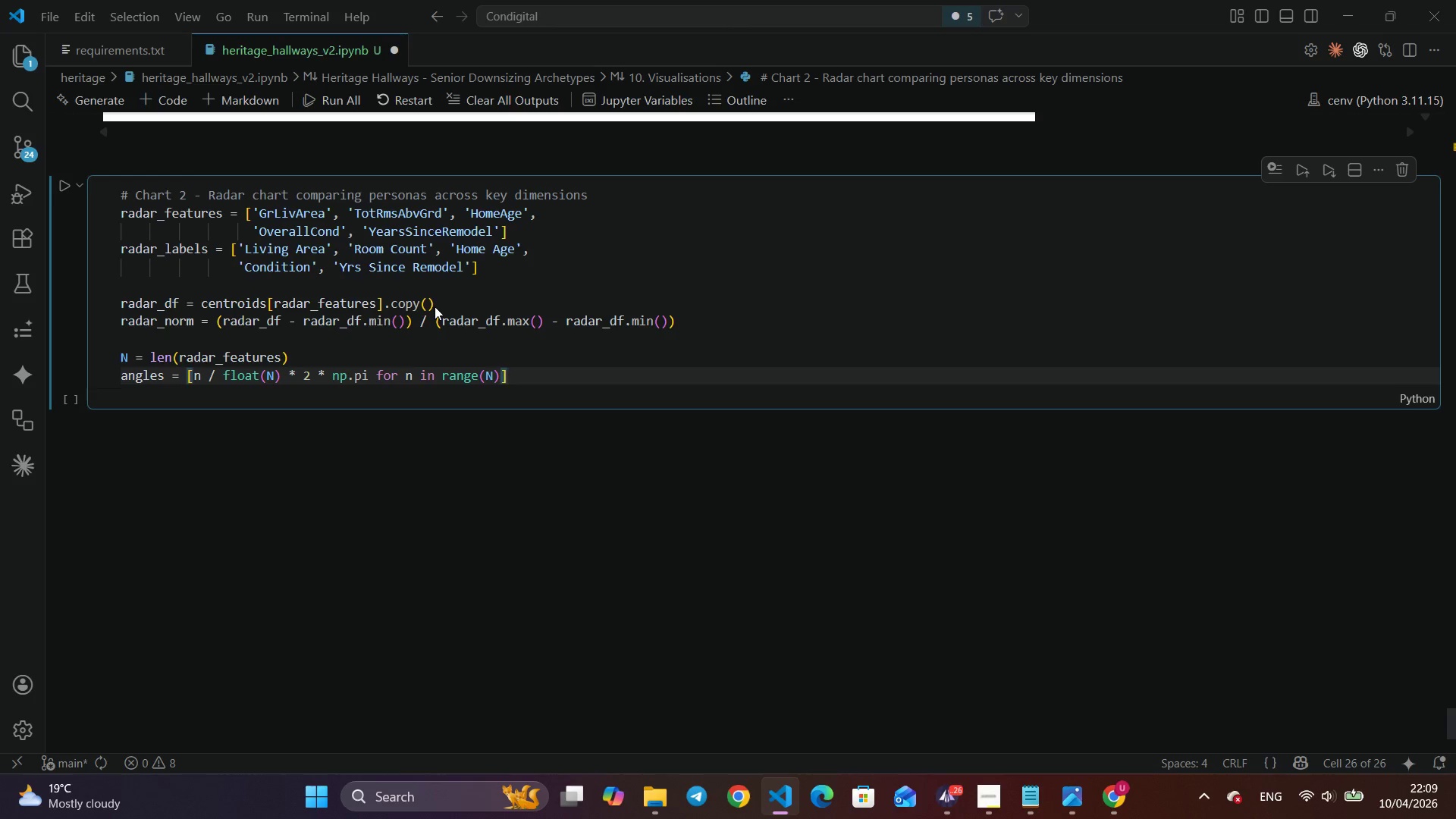 
key(Enter)
 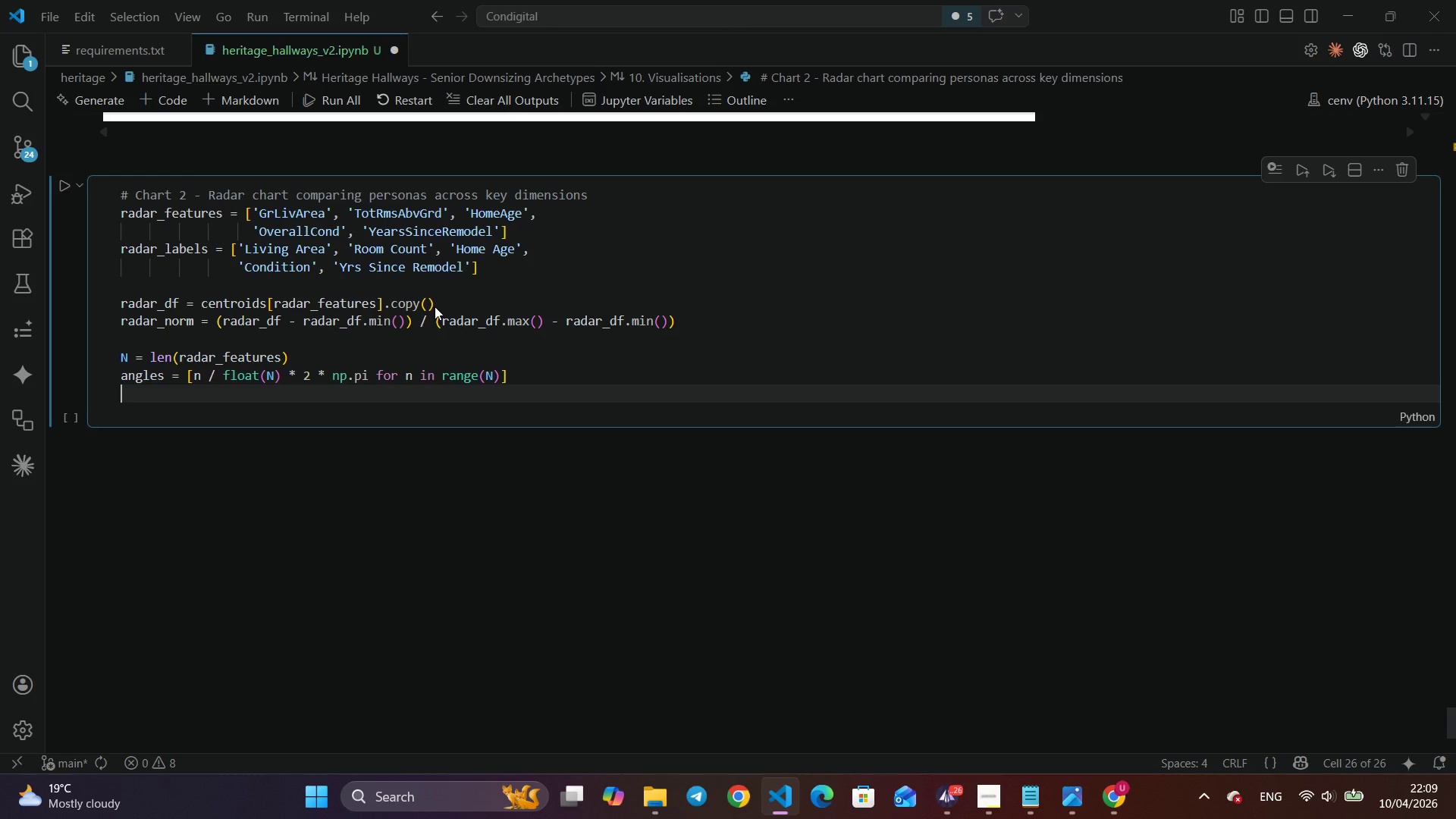 
type(angl)
 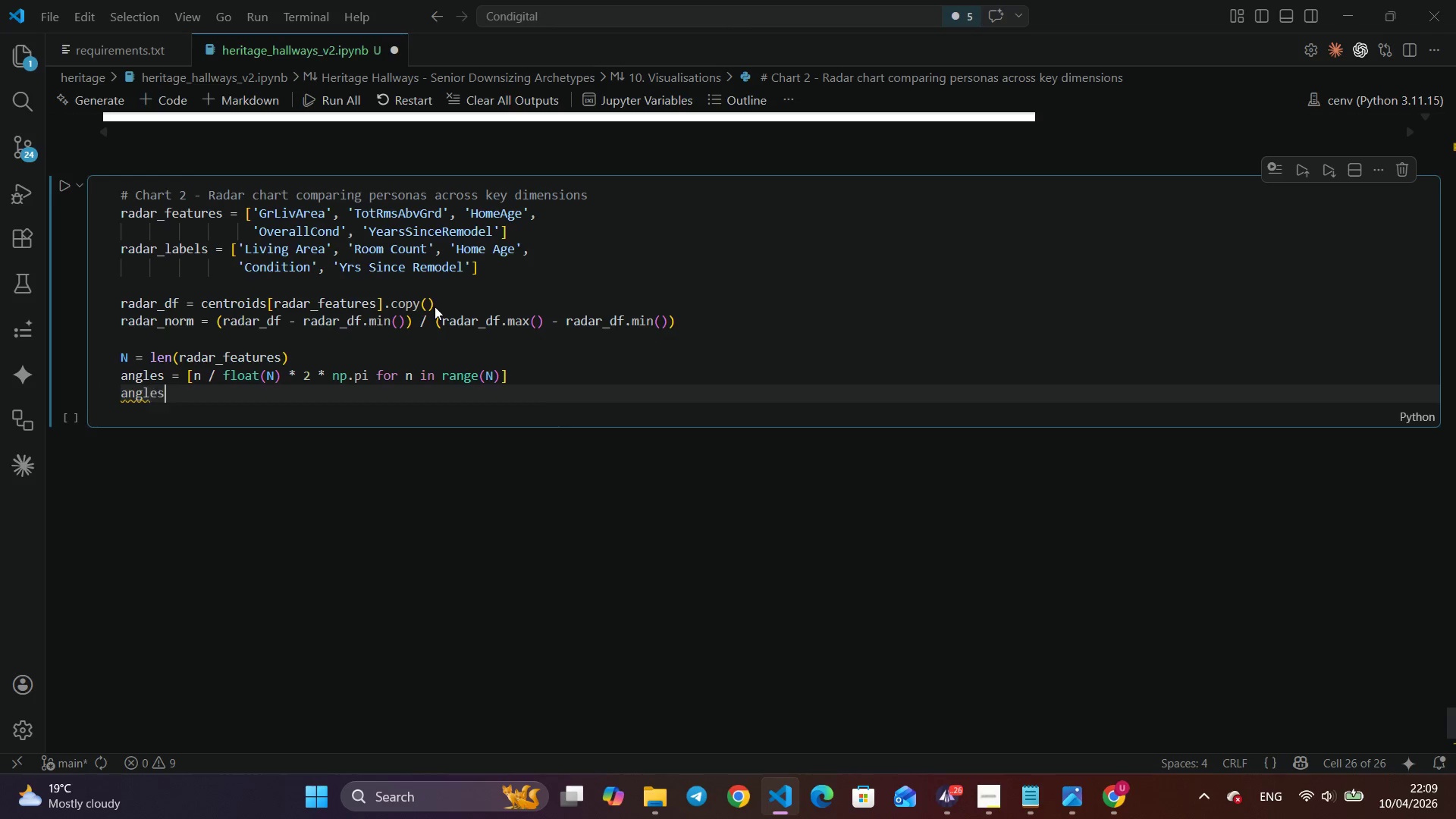 
key(Enter)
 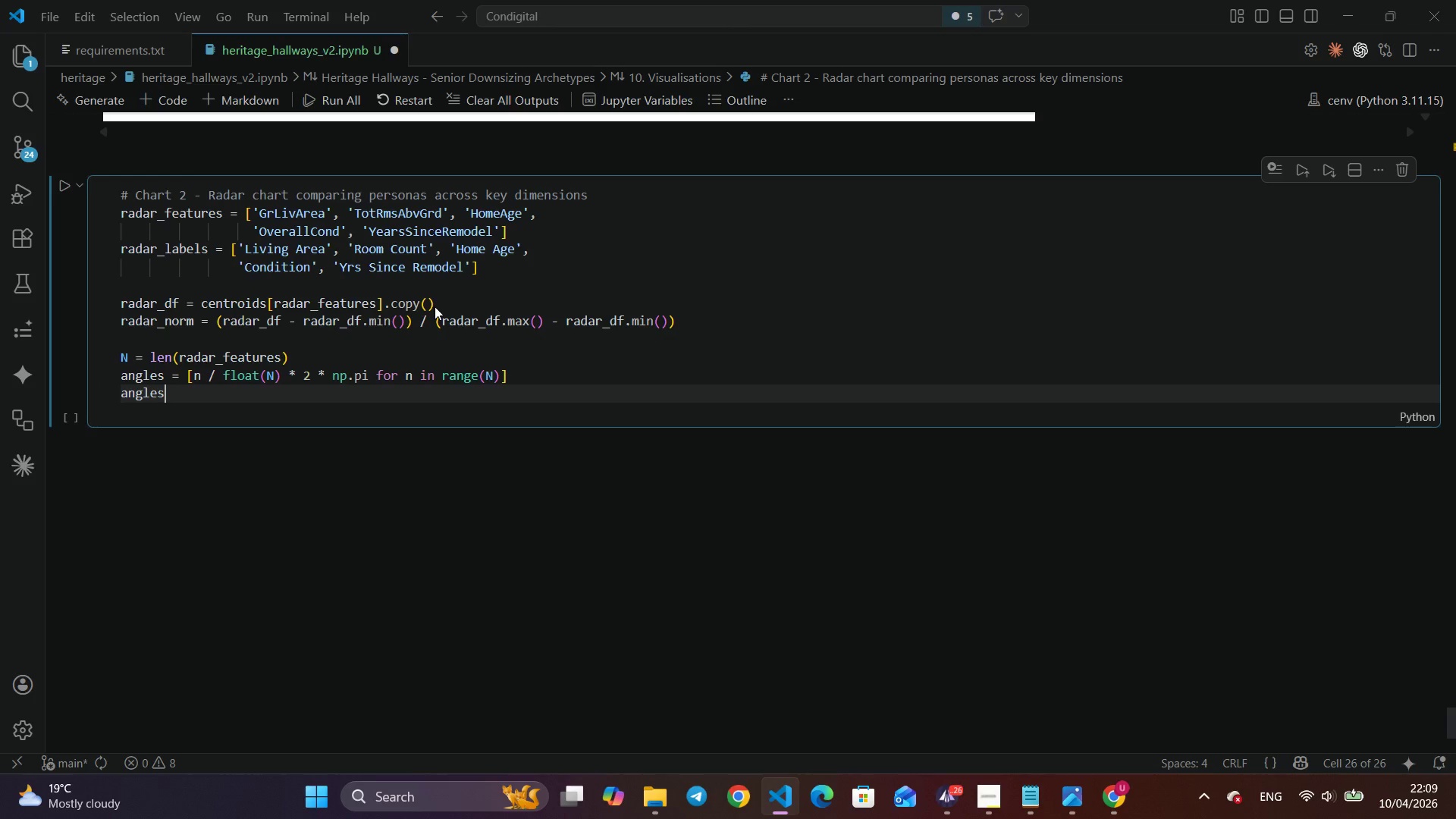 
type( += ngle)
key(Backspace)
key(Backspace)
key(Backspace)
key(Backspace)
type(angle)
 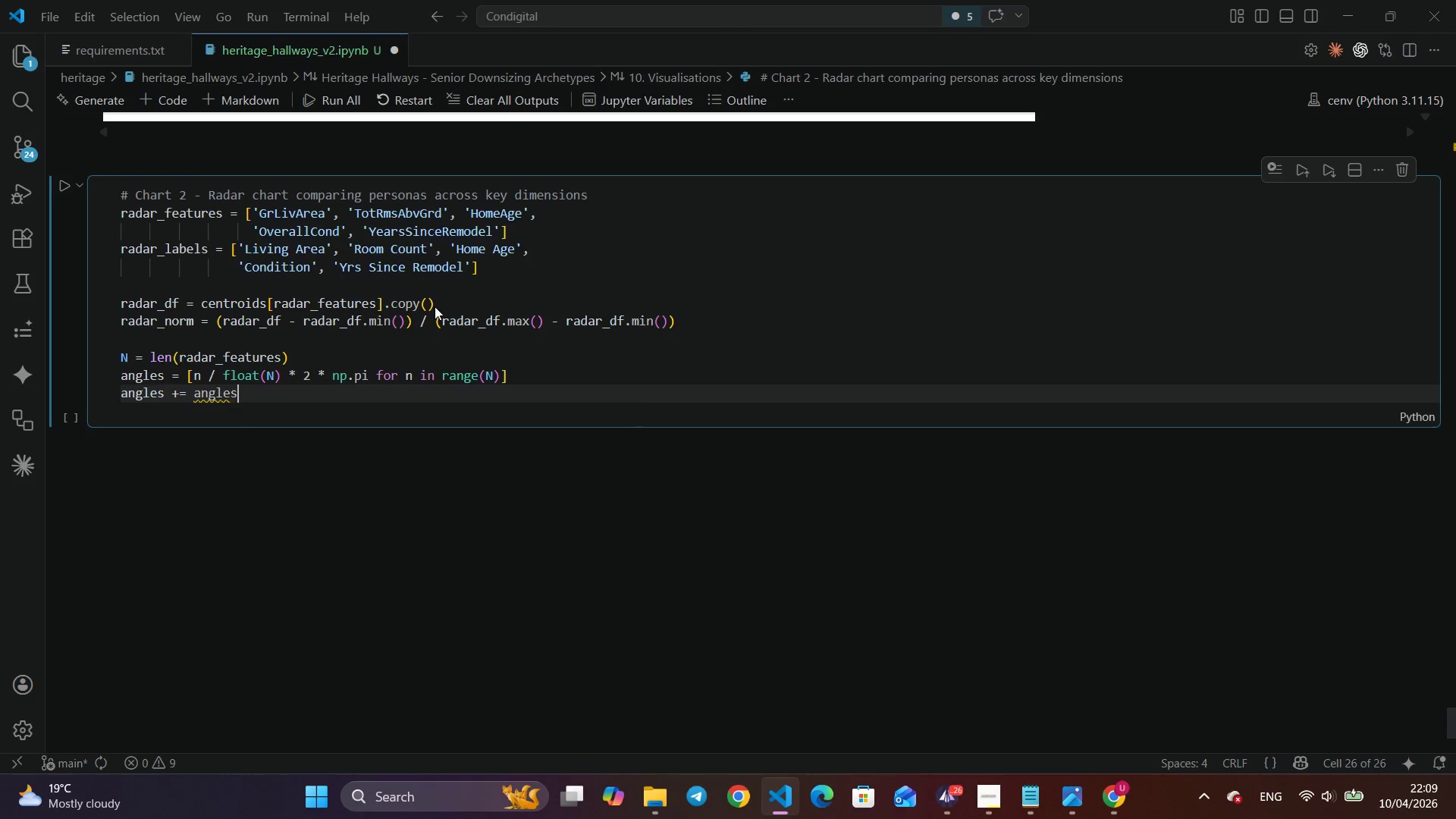 
 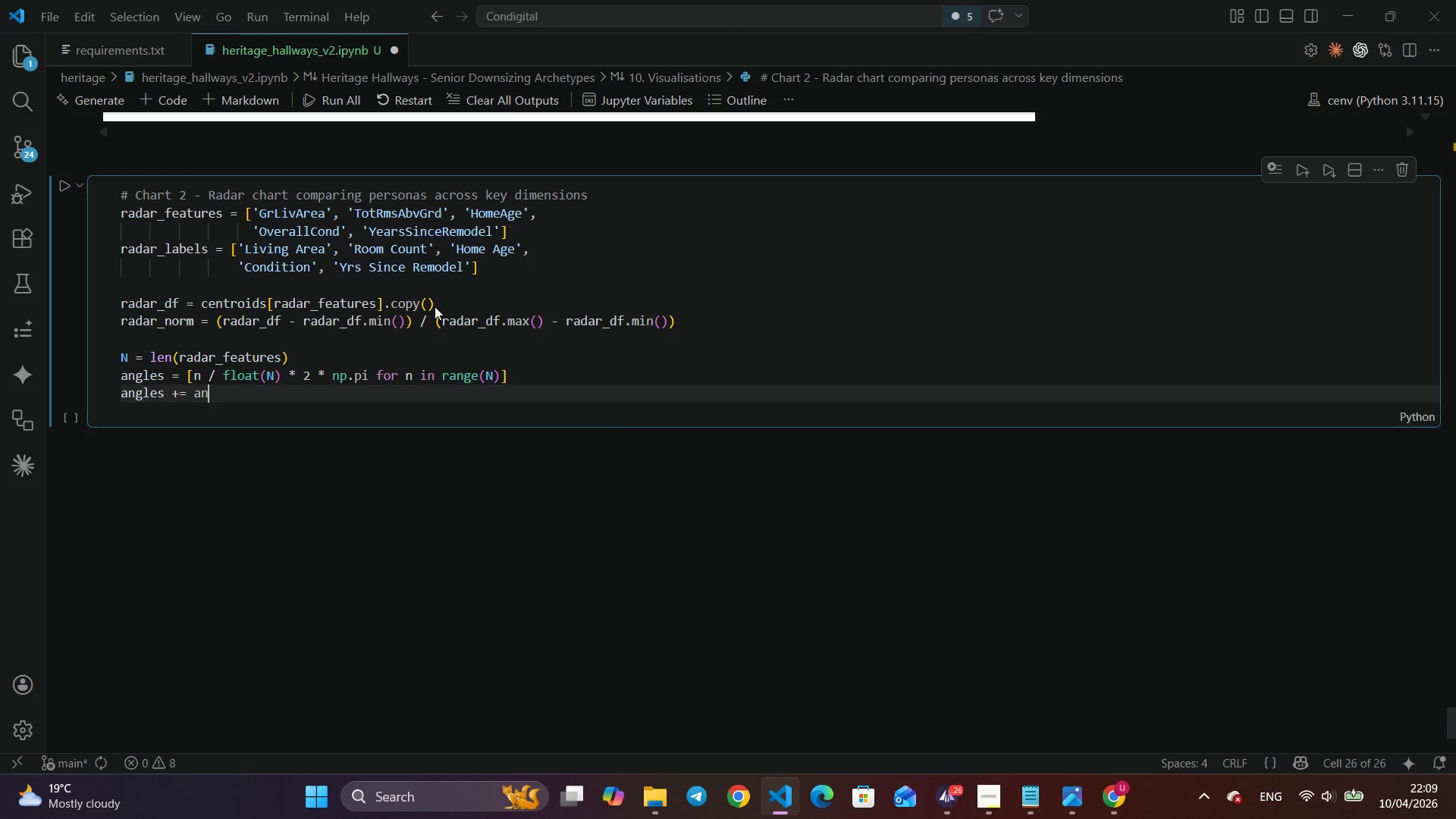 
key(Enter)
 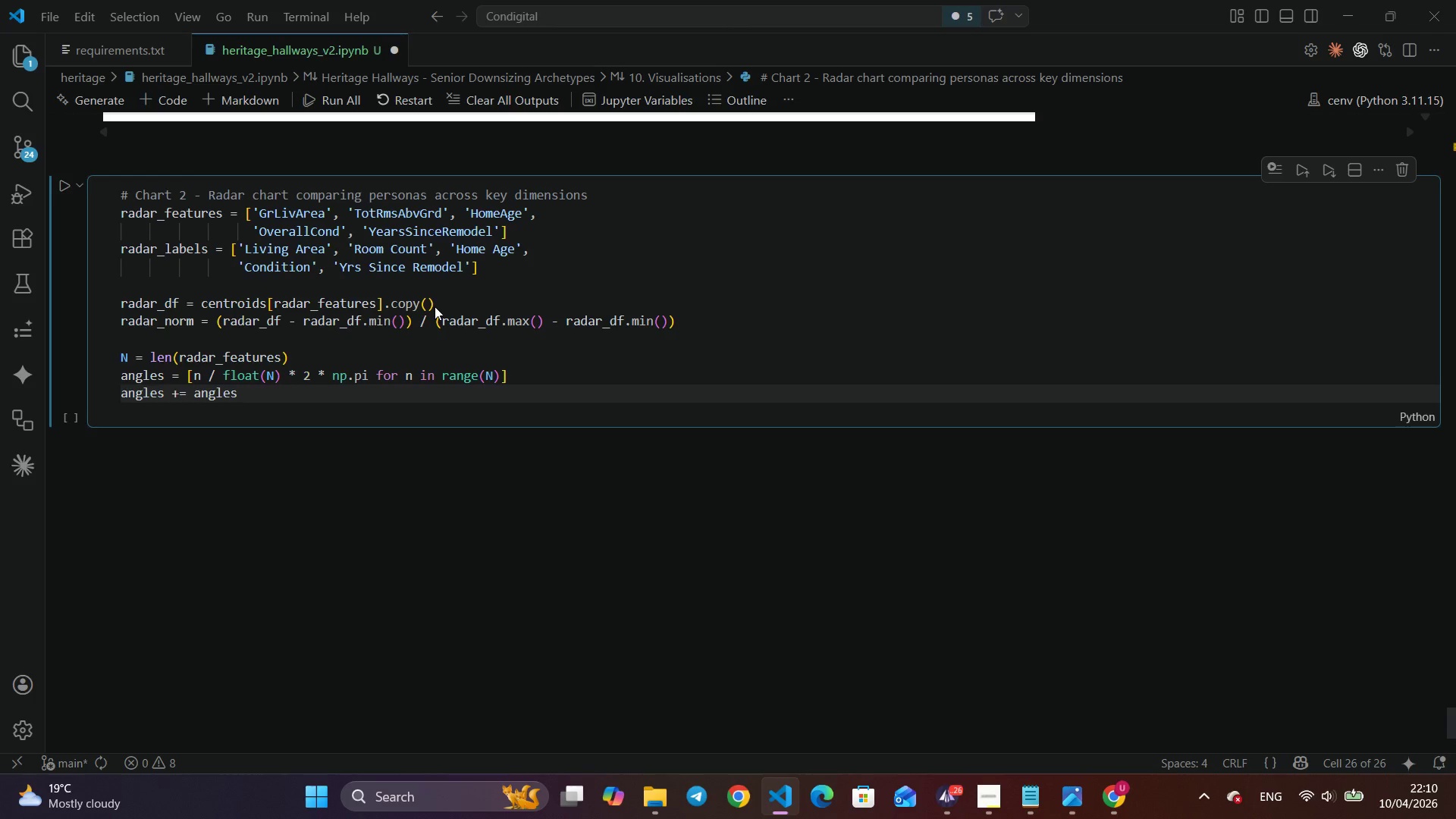 
key(BracketLeft)
 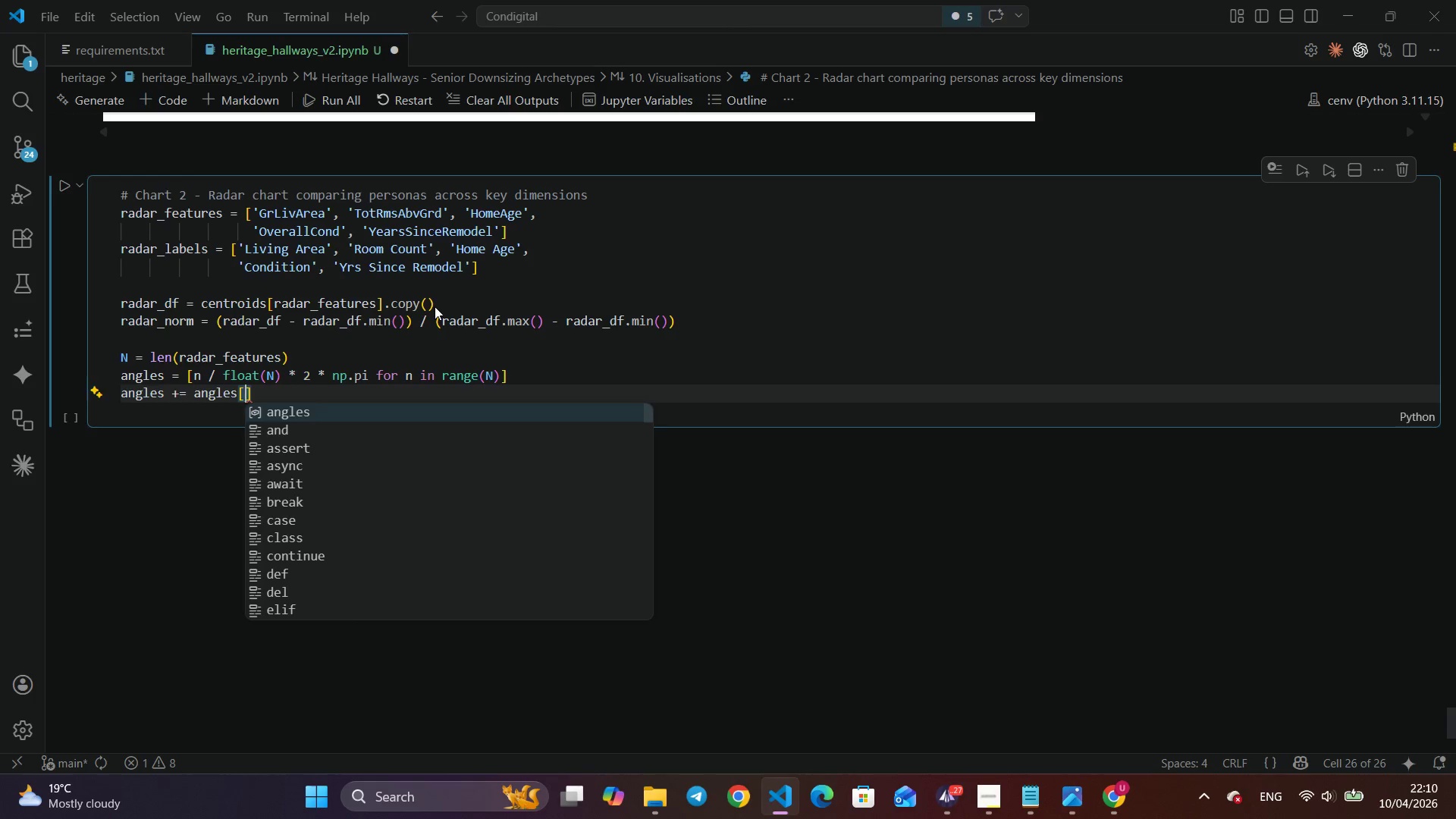 
key(Shift+ShiftLeft)
 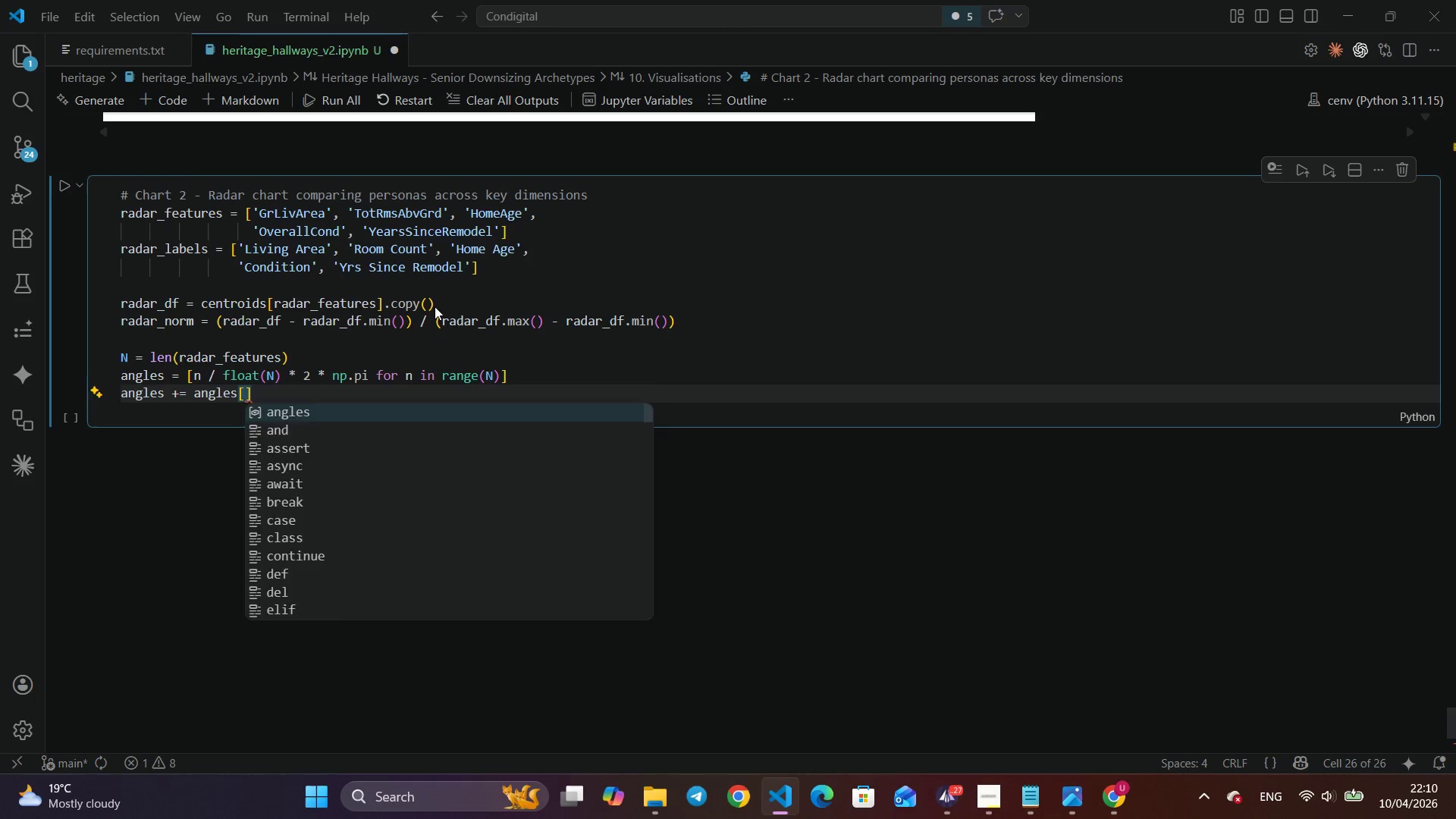 
key(Shift+Semicolon)
 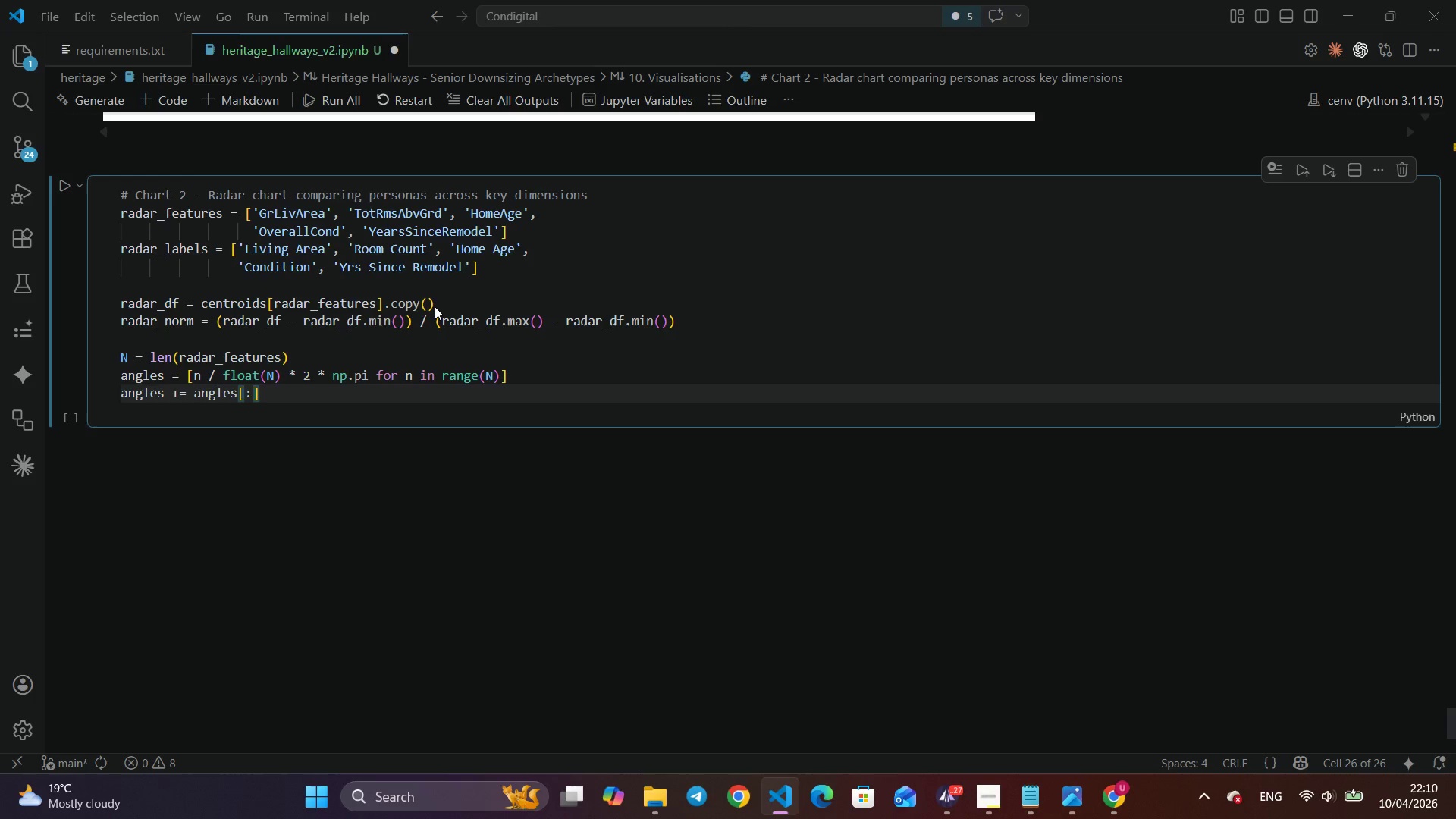 
key(1)
 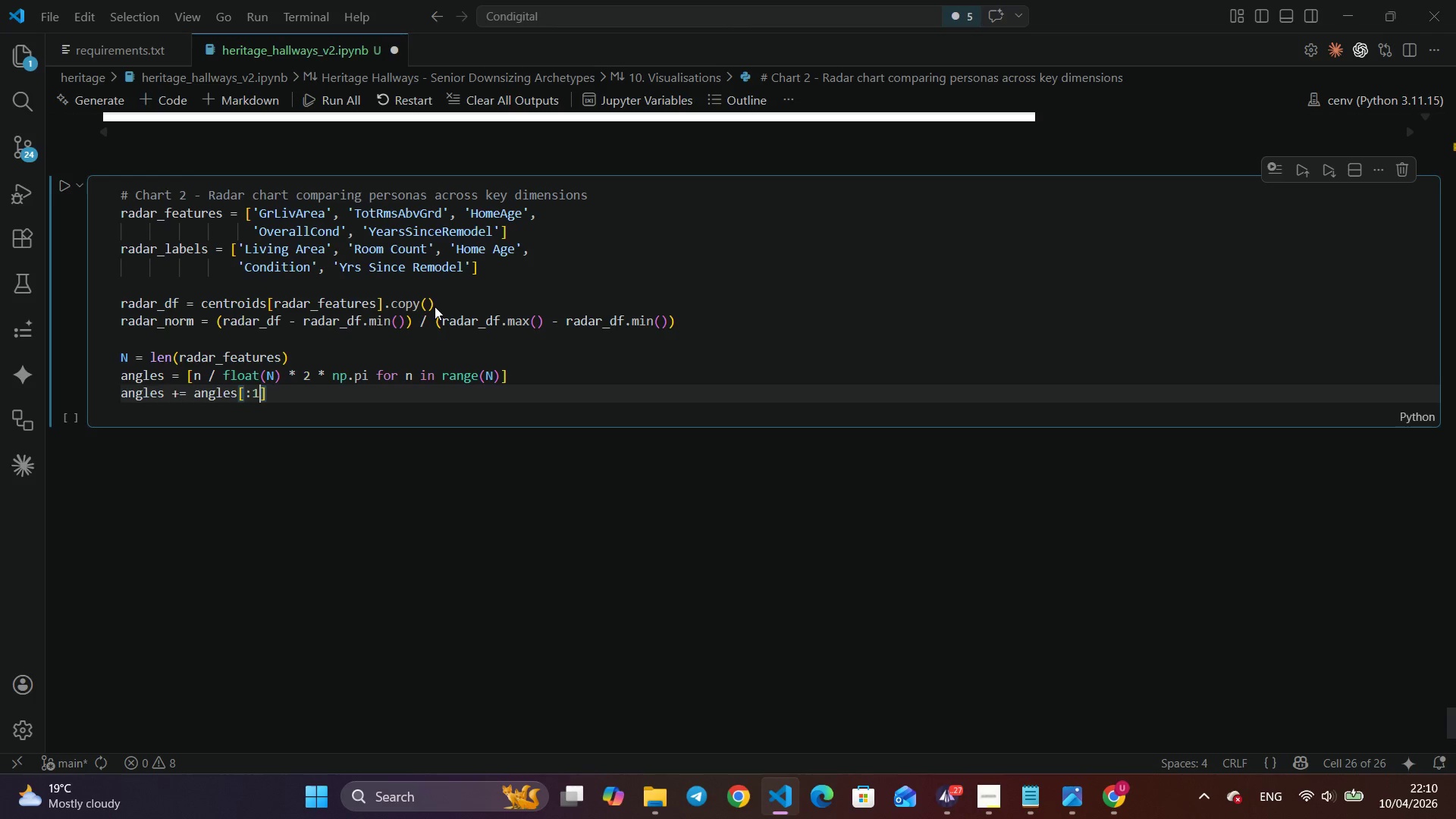 
key(ArrowRight)
 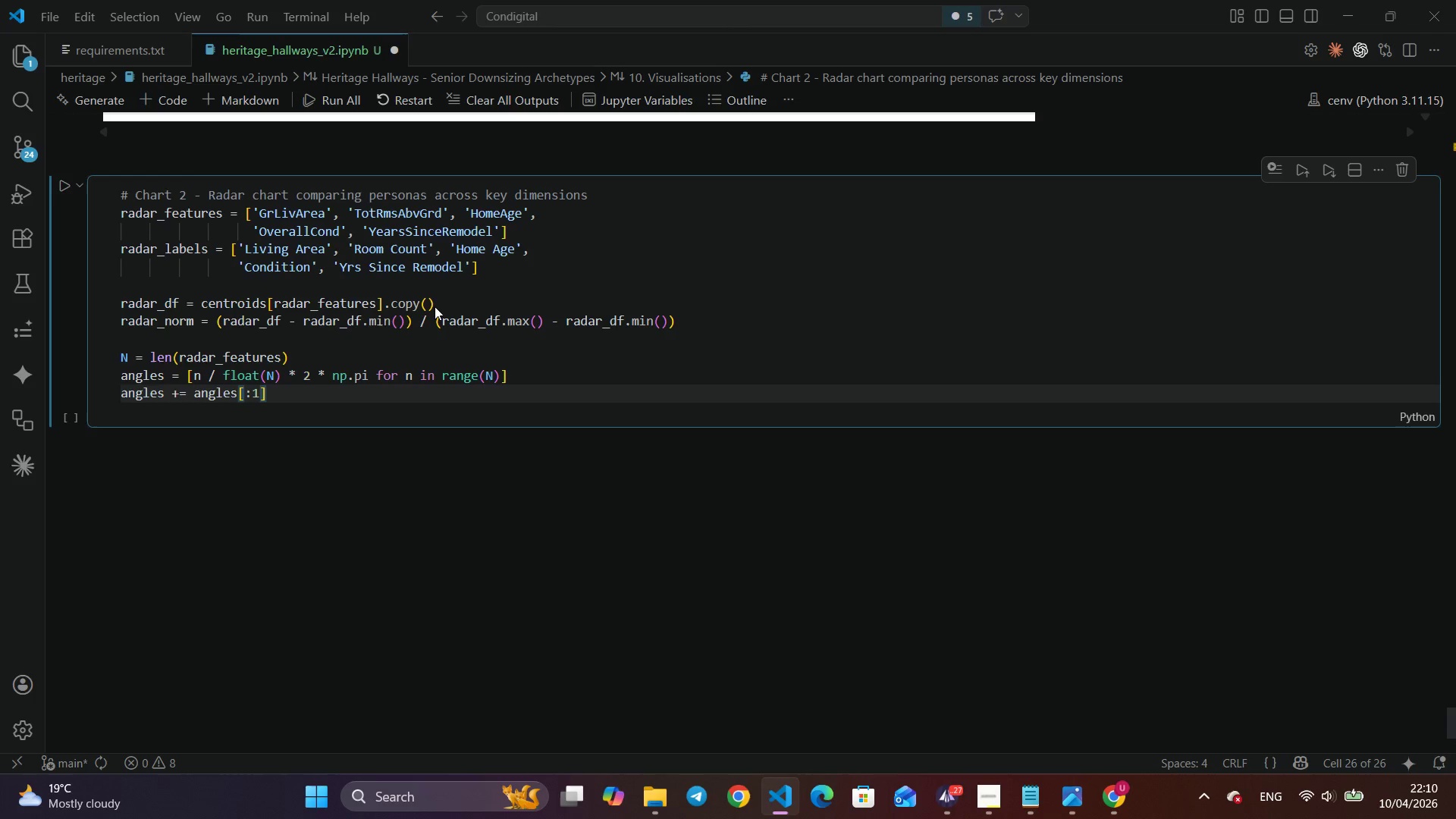 
key(Enter)
 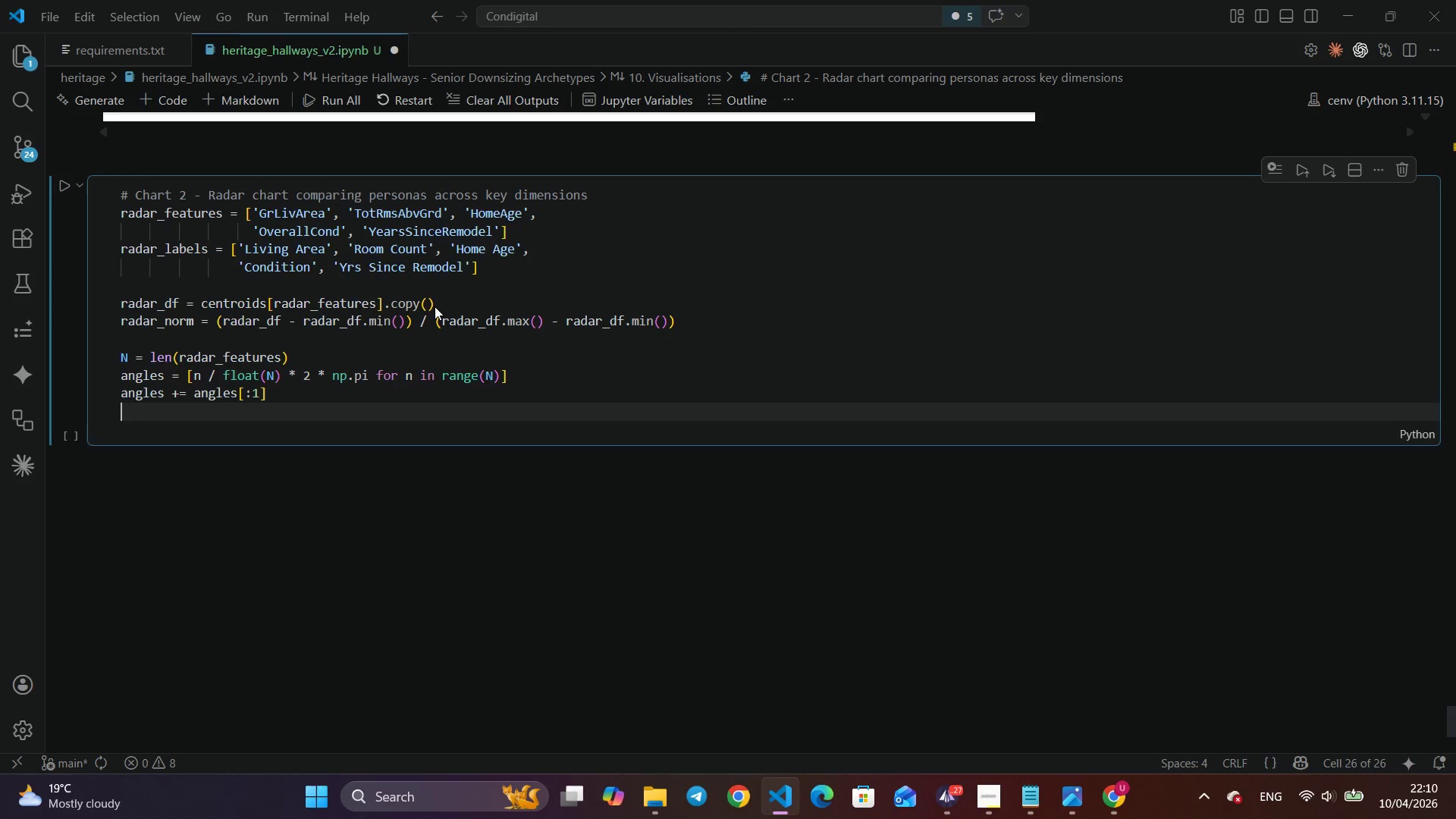 
key(Enter)
 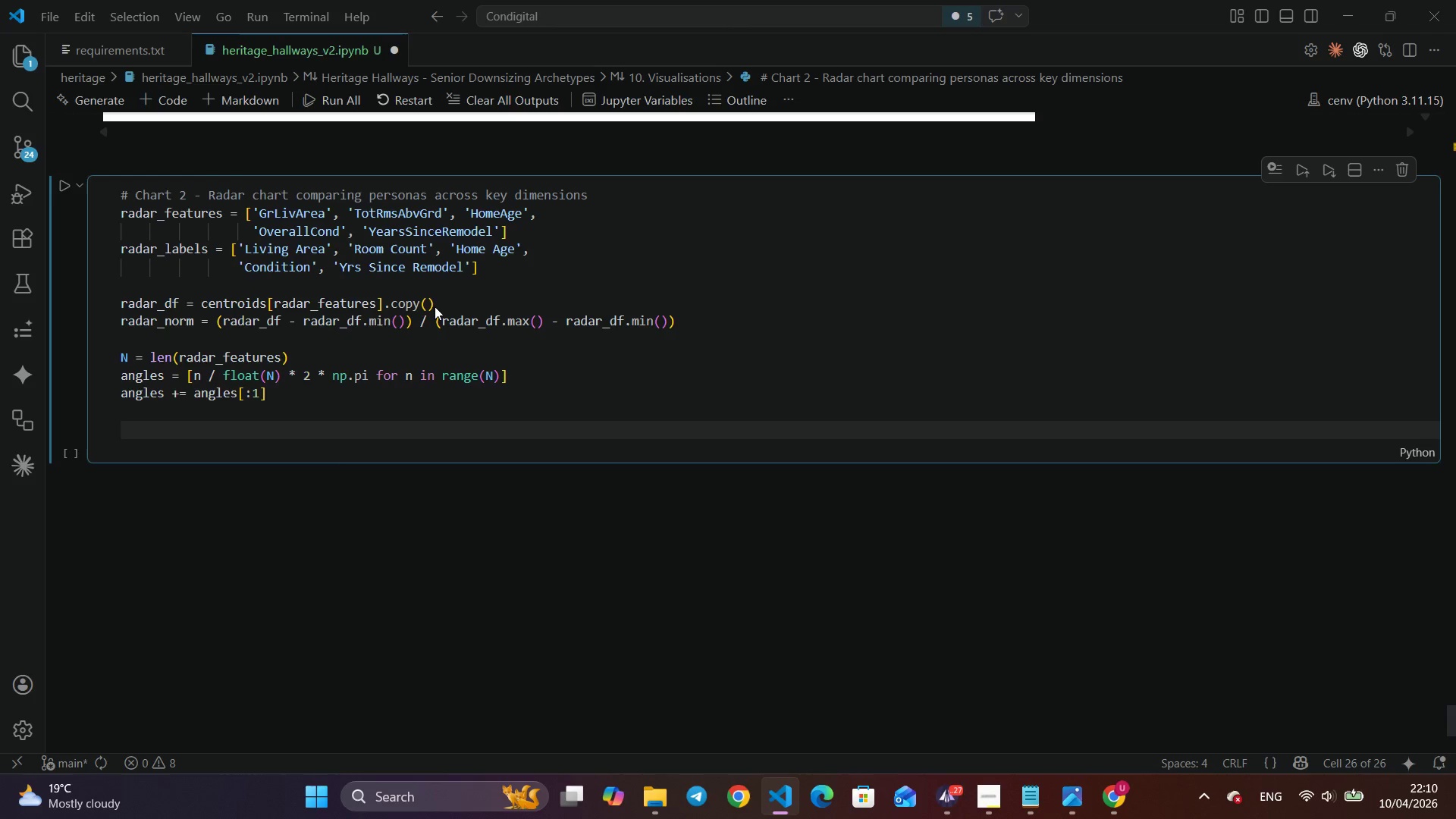 
type(fig x)
key(Backspace)
type(, ax = plt.subplots)
 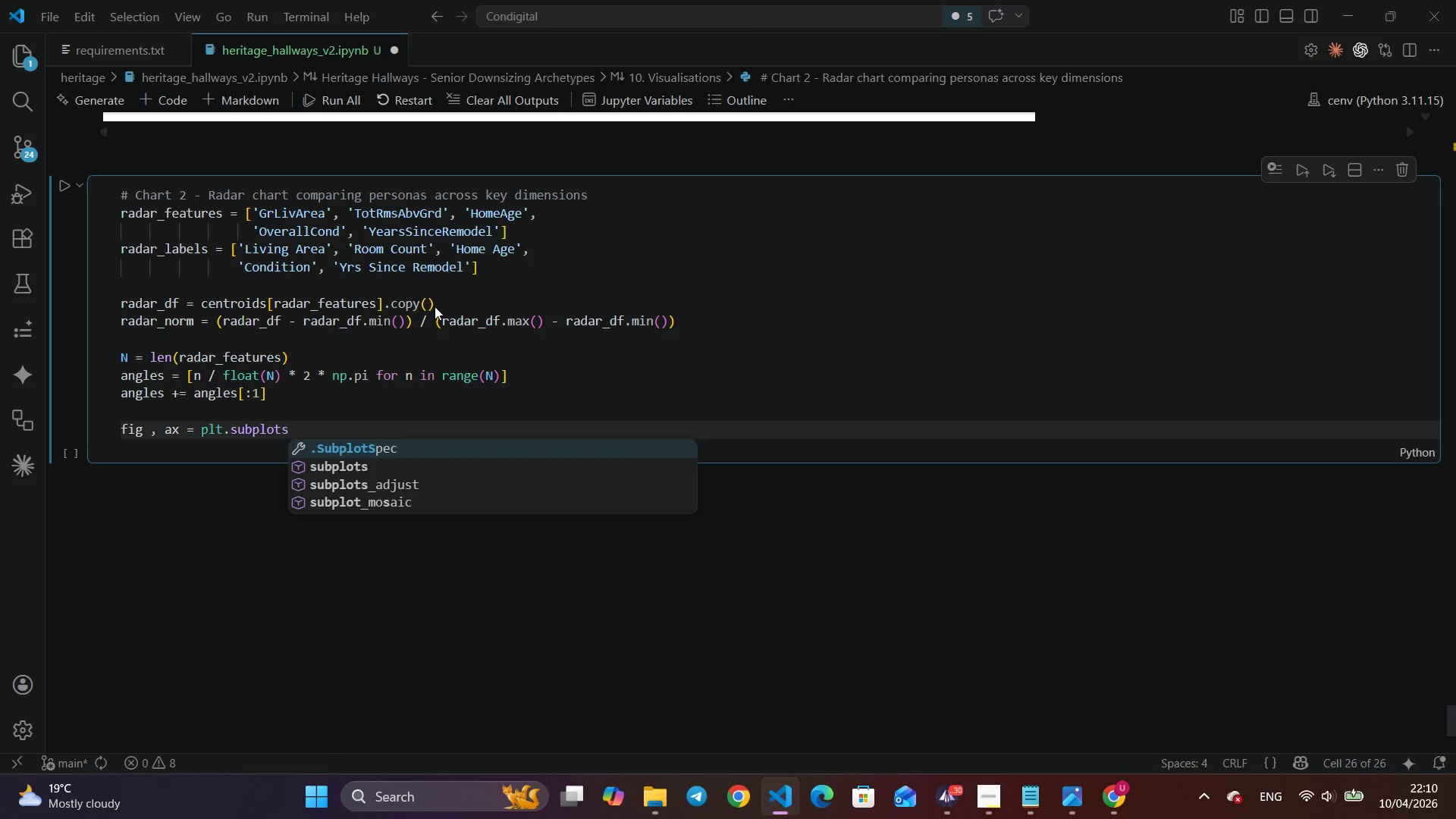 
key(ArrowDown)
 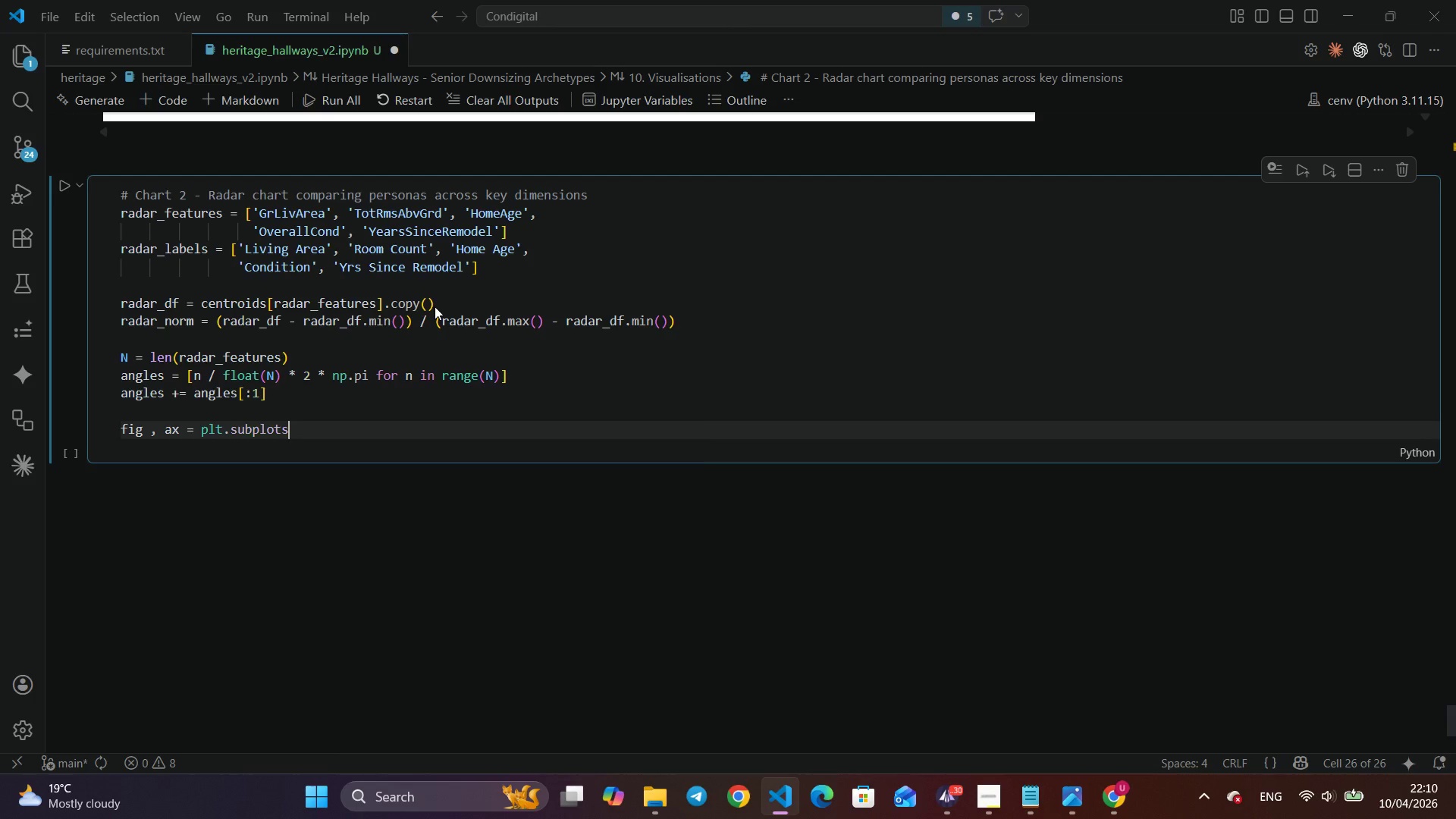 
key(Enter)
 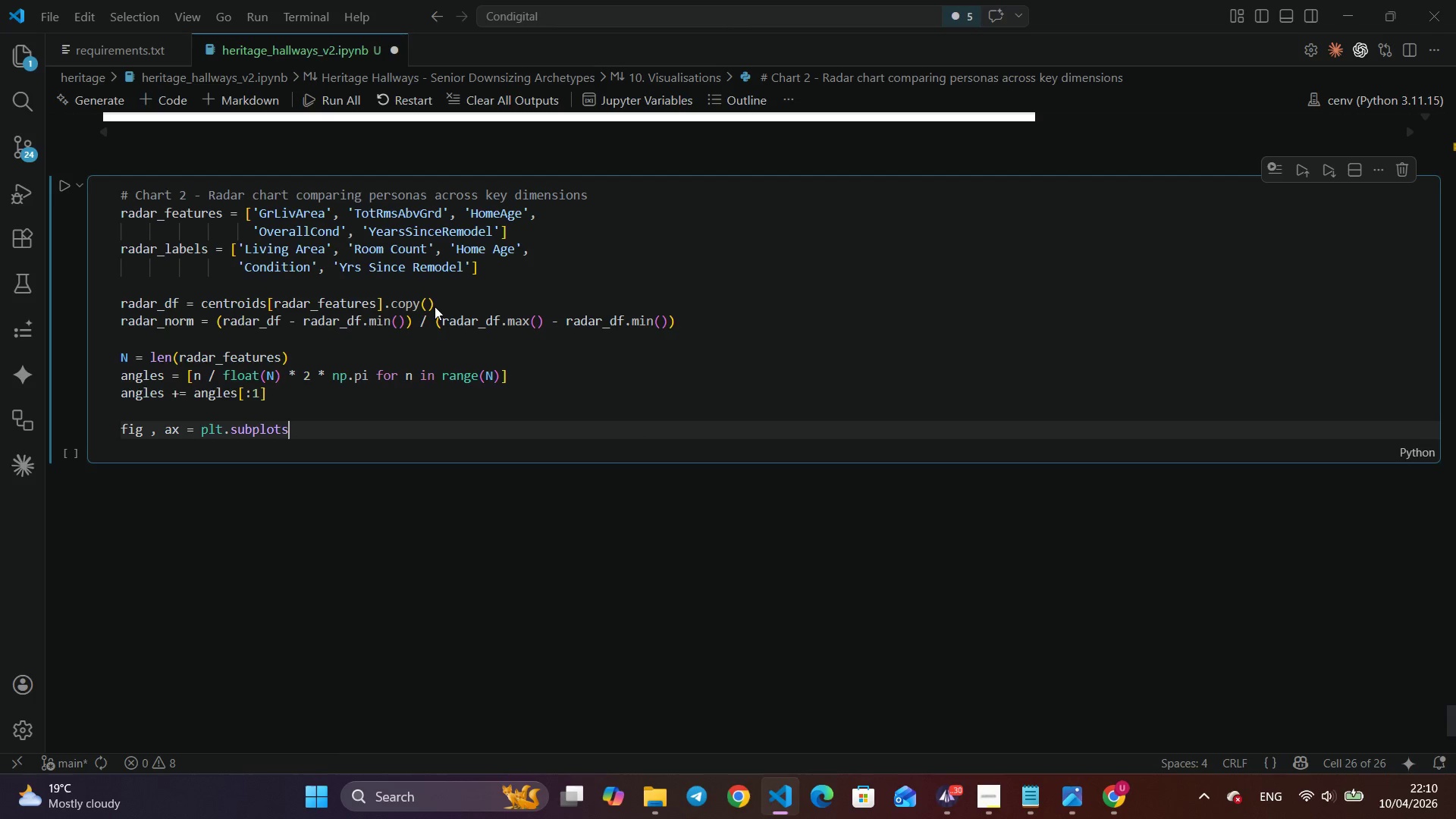 
type((figzise)
key(Backspace)
key(Backspace)
key(Backspace)
key(Backspace)
type(size=(8, 8)
 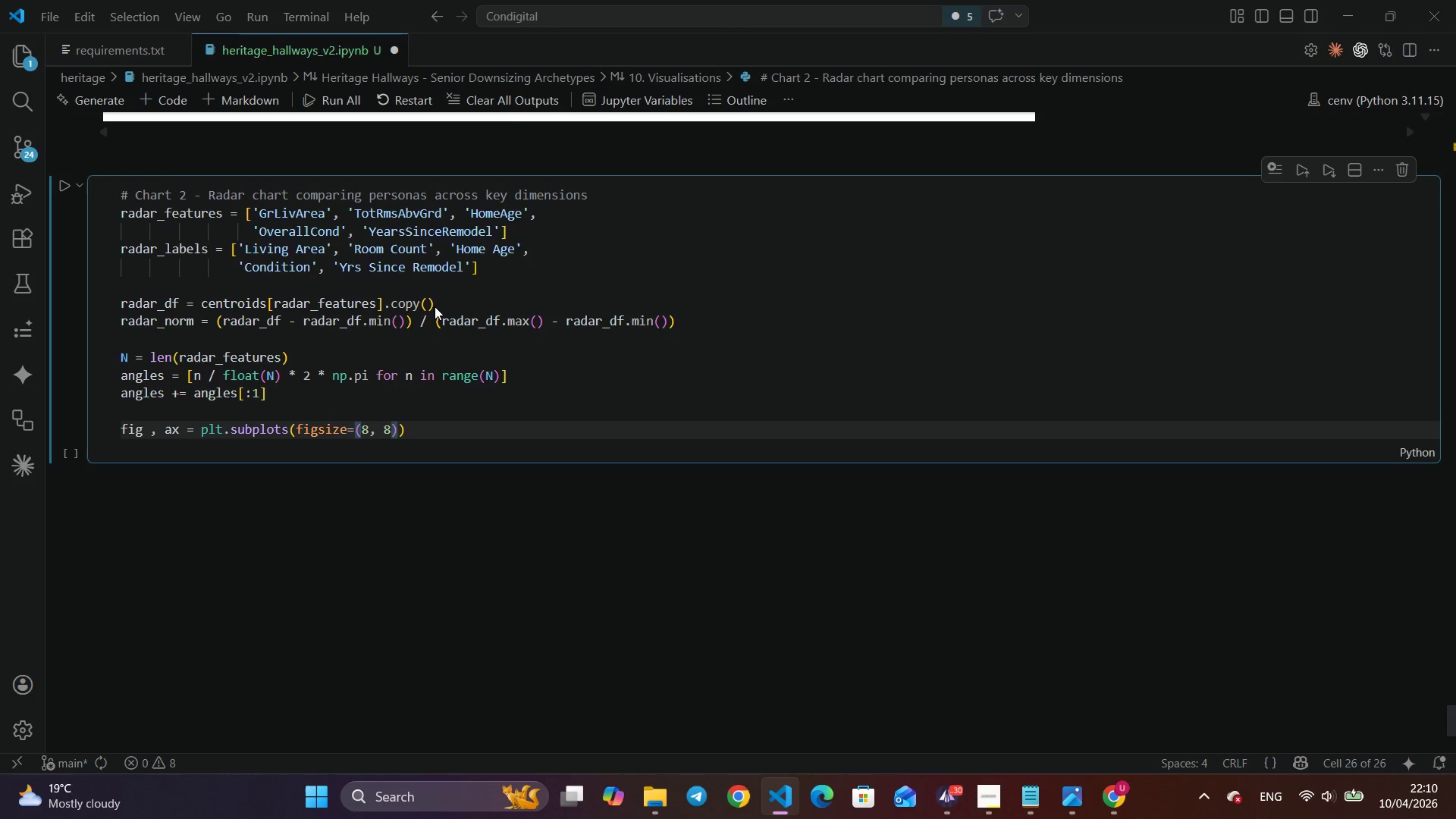 
key(ArrowRight)
 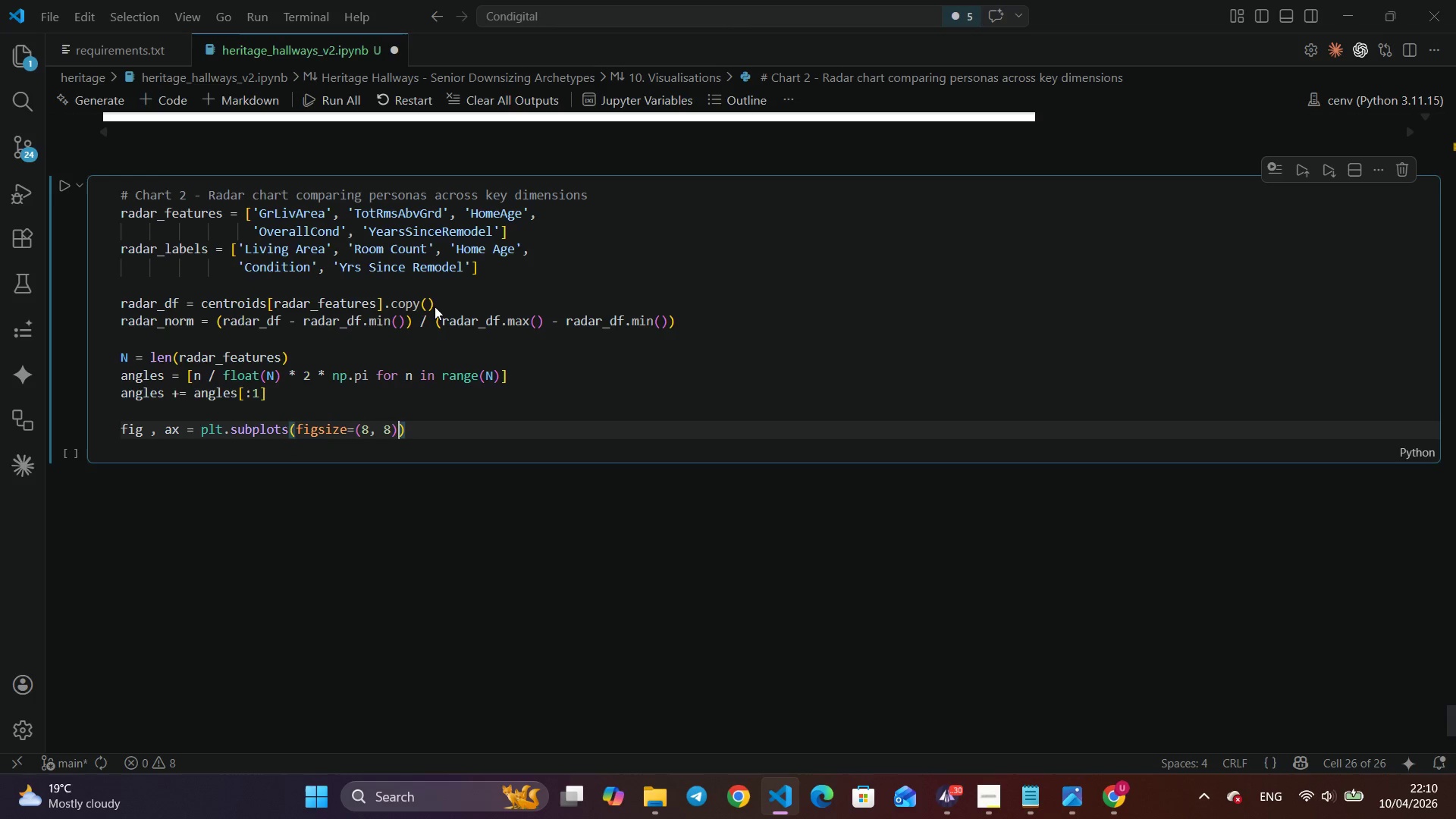 
type(, sub)
 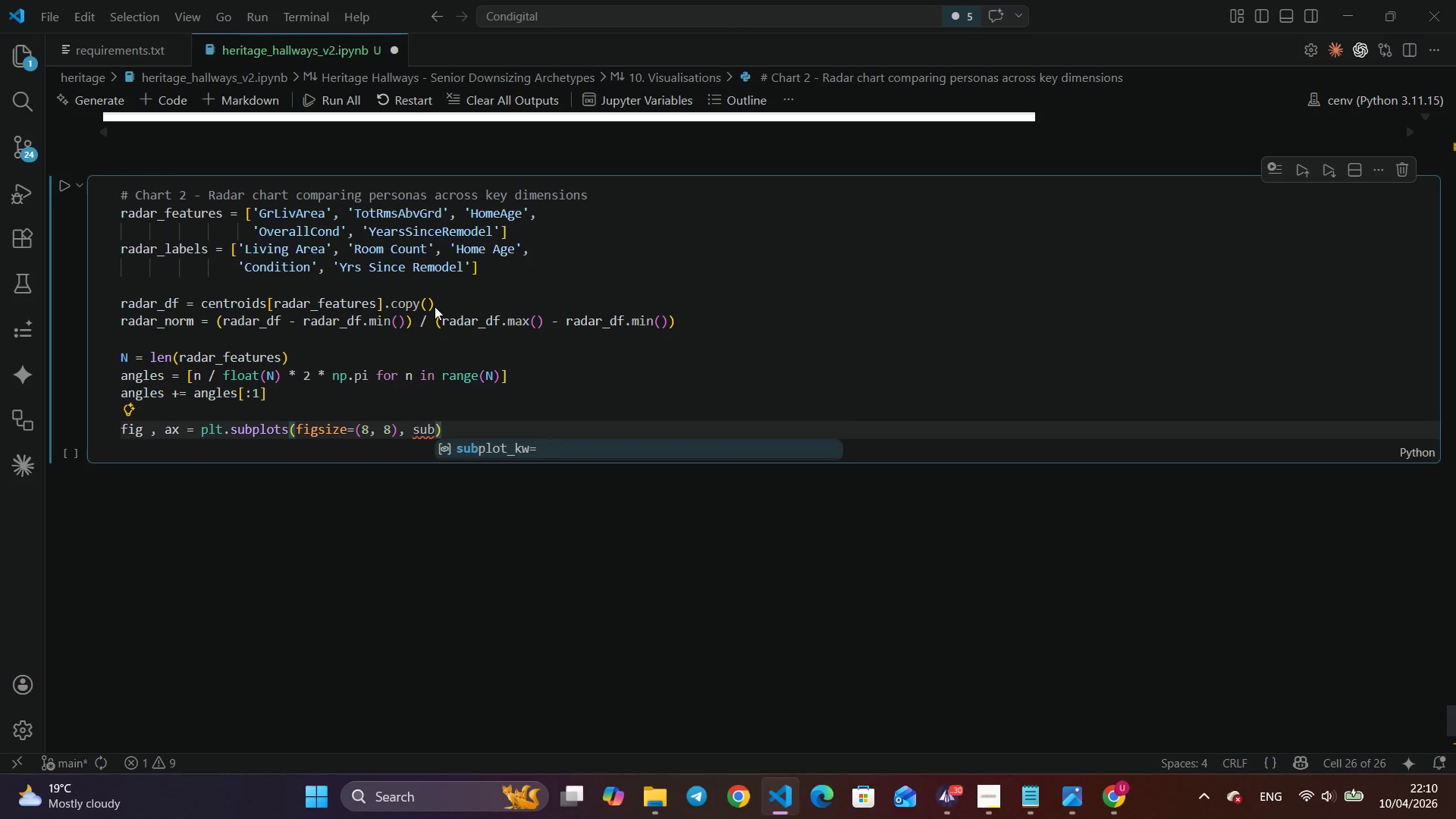 
key(Enter)
 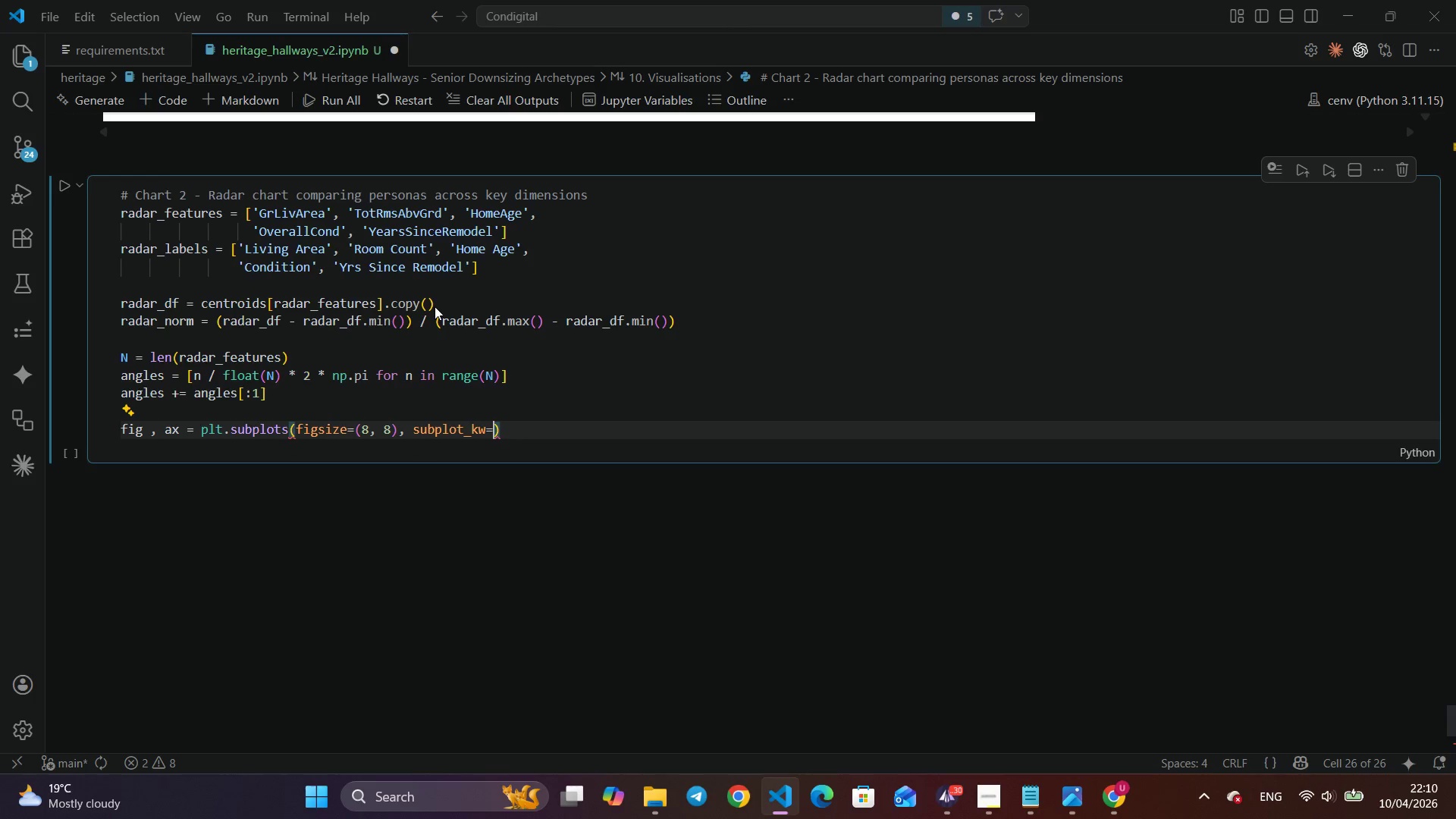 
type(dic)
 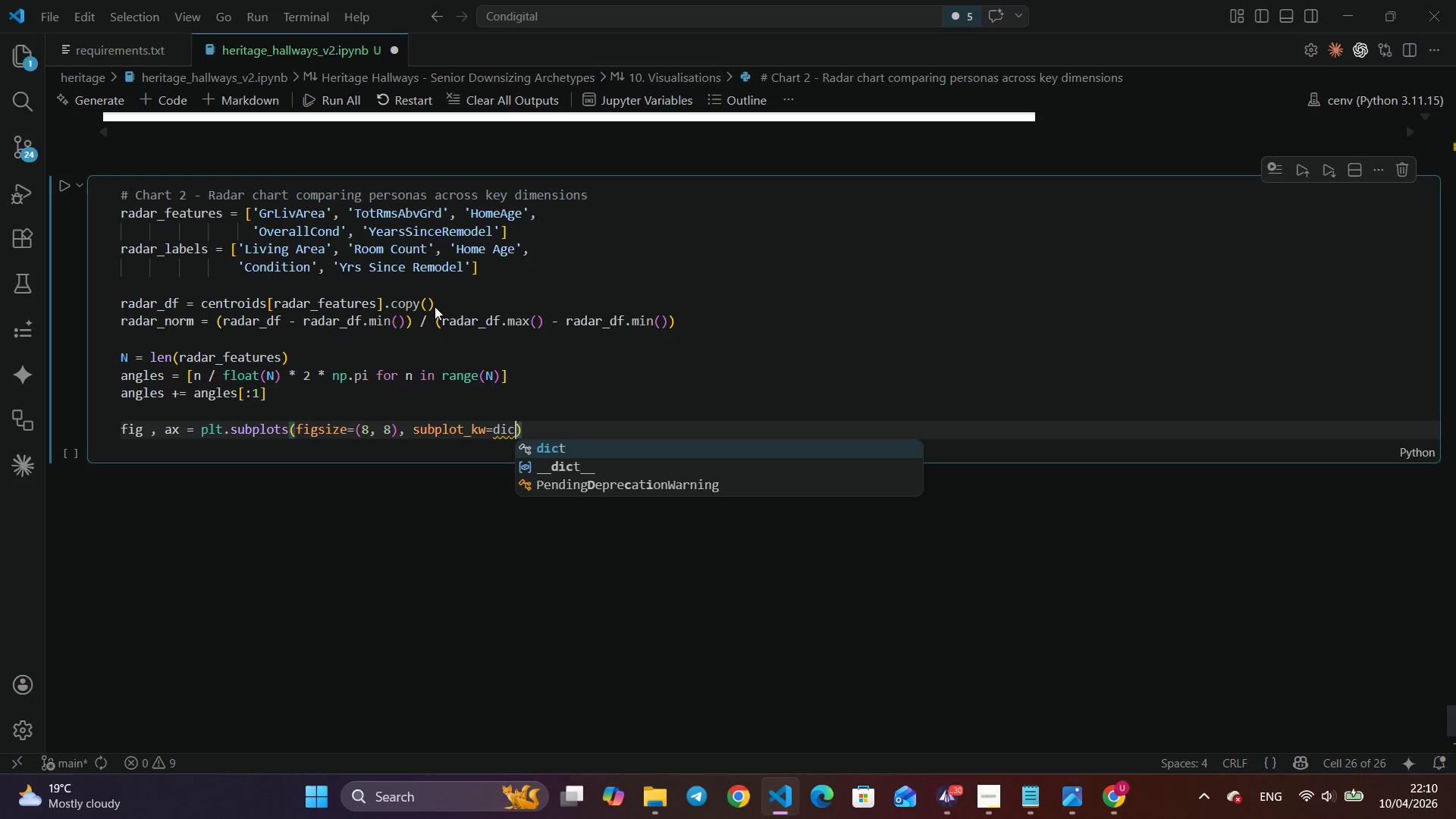 
key(Enter)
 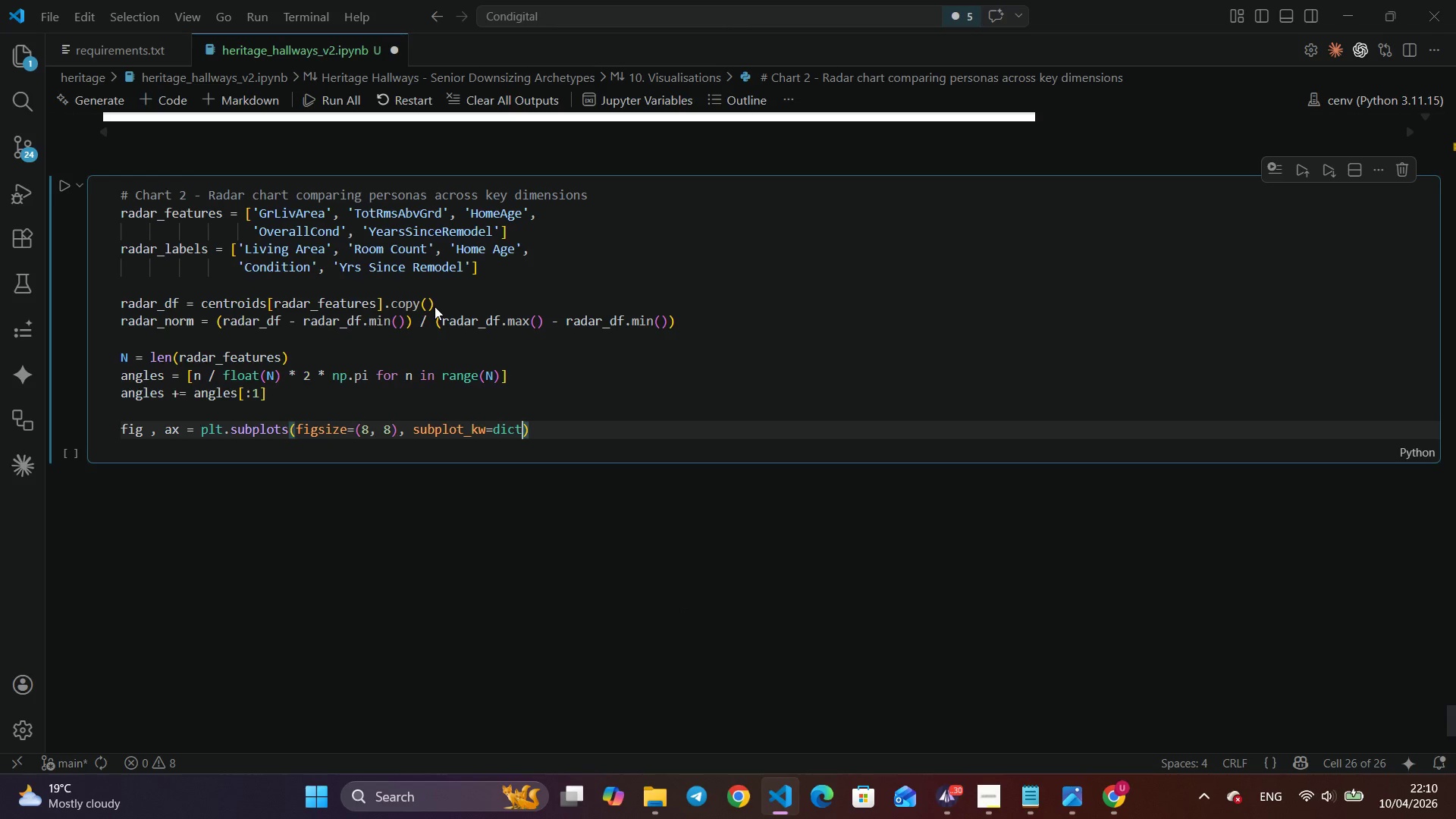 
type((polar=True)
 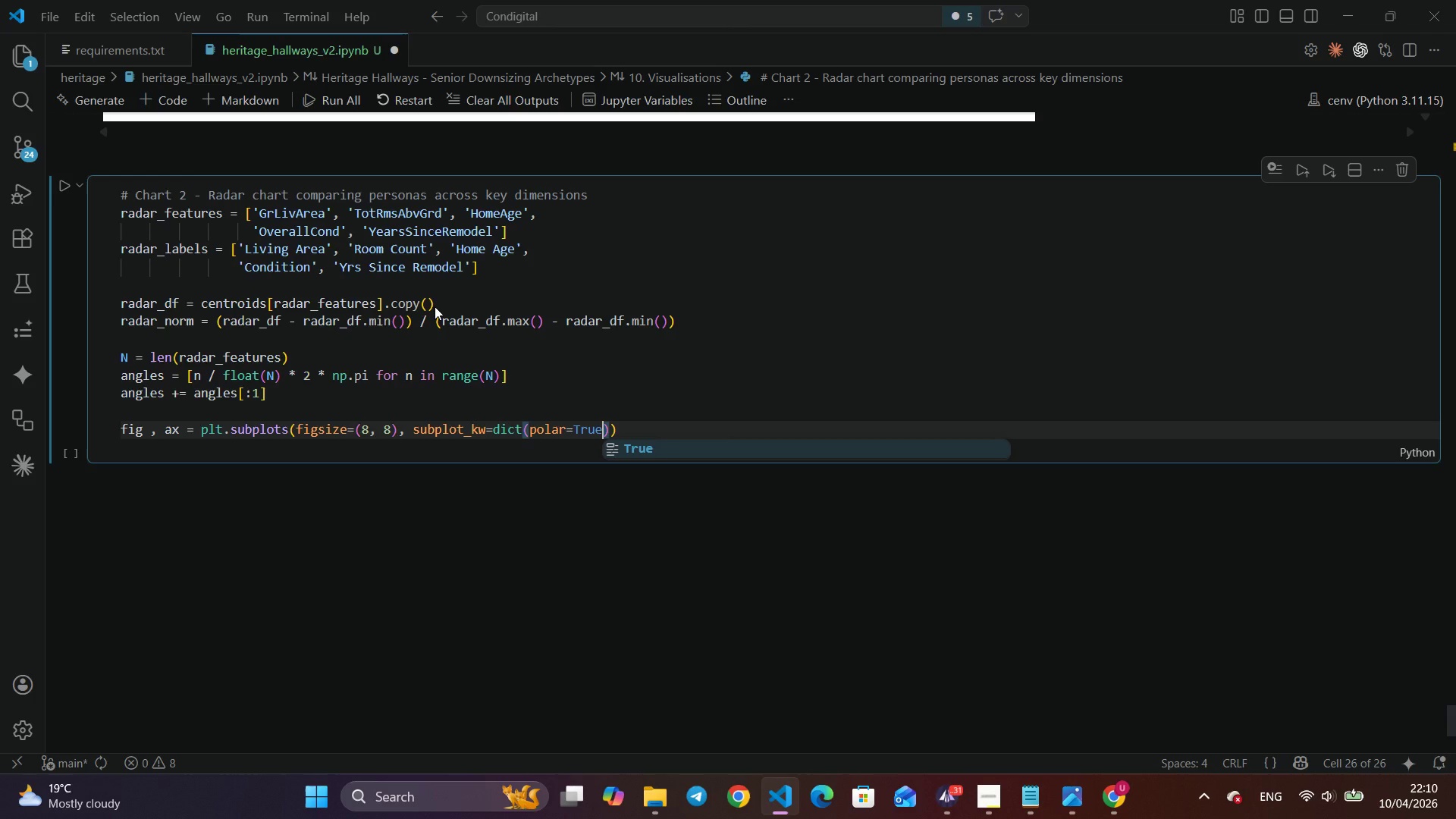 
key(ArrowRight)
 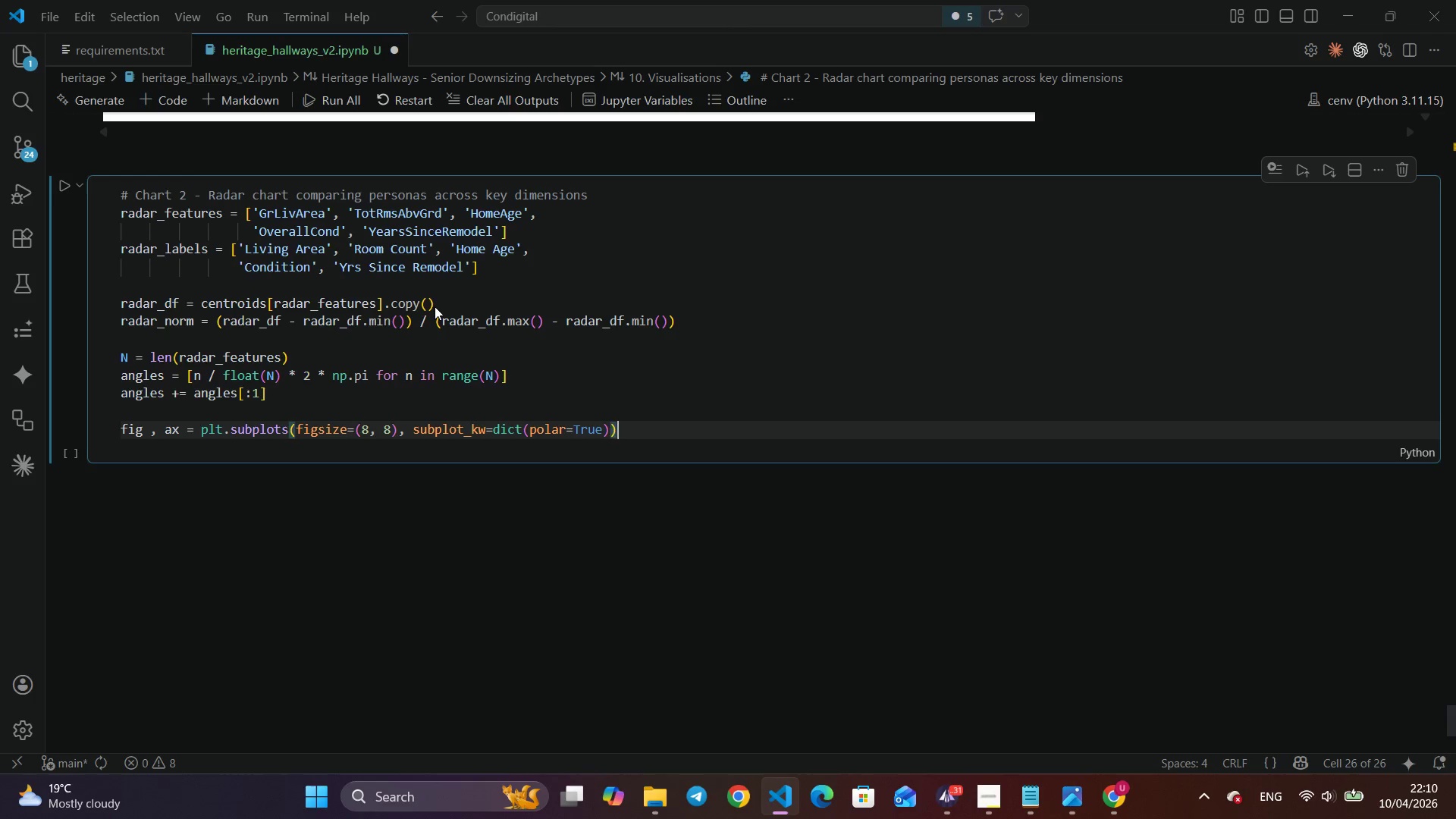 
key(ArrowRight)
 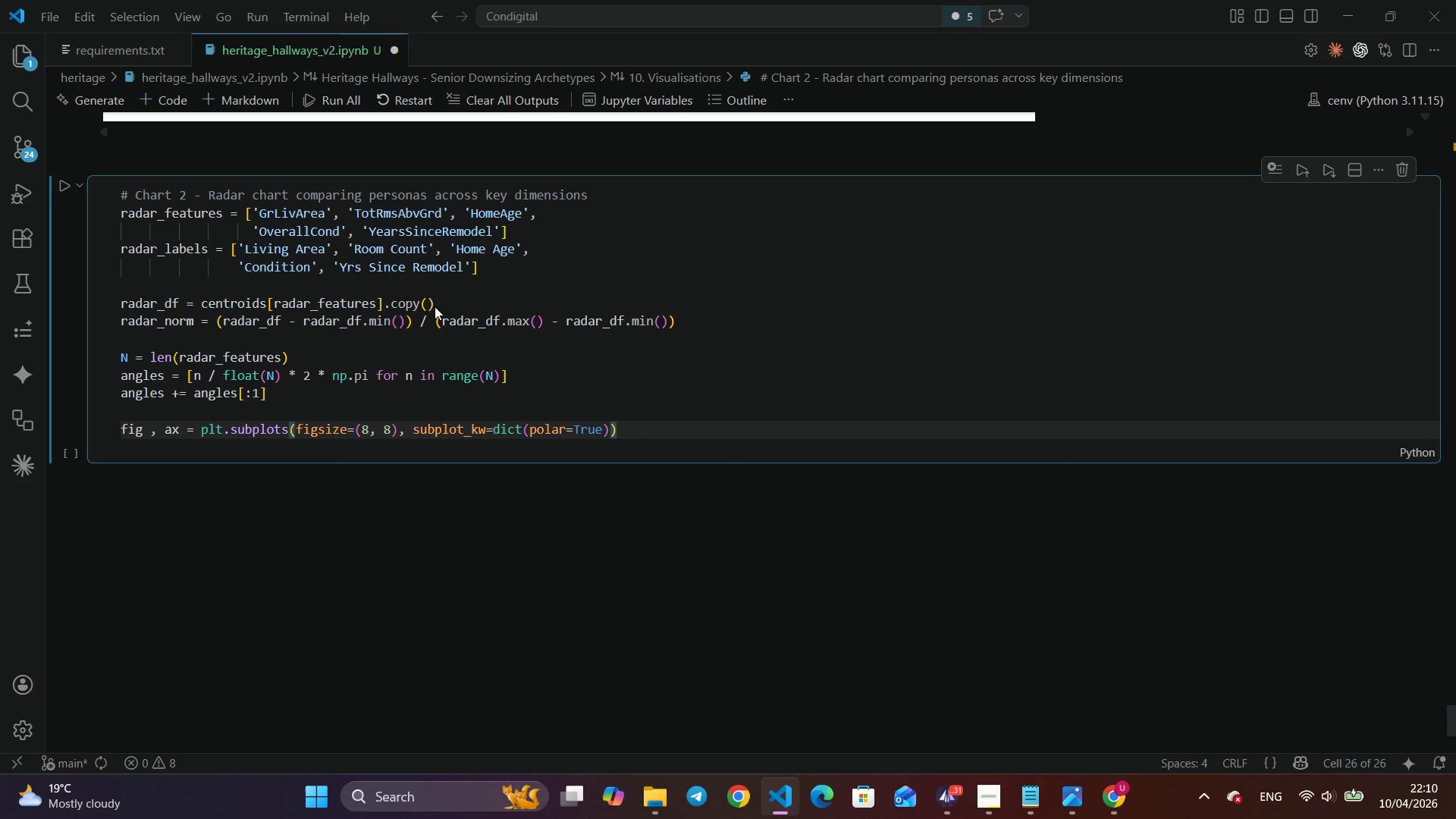 
key(Enter)
 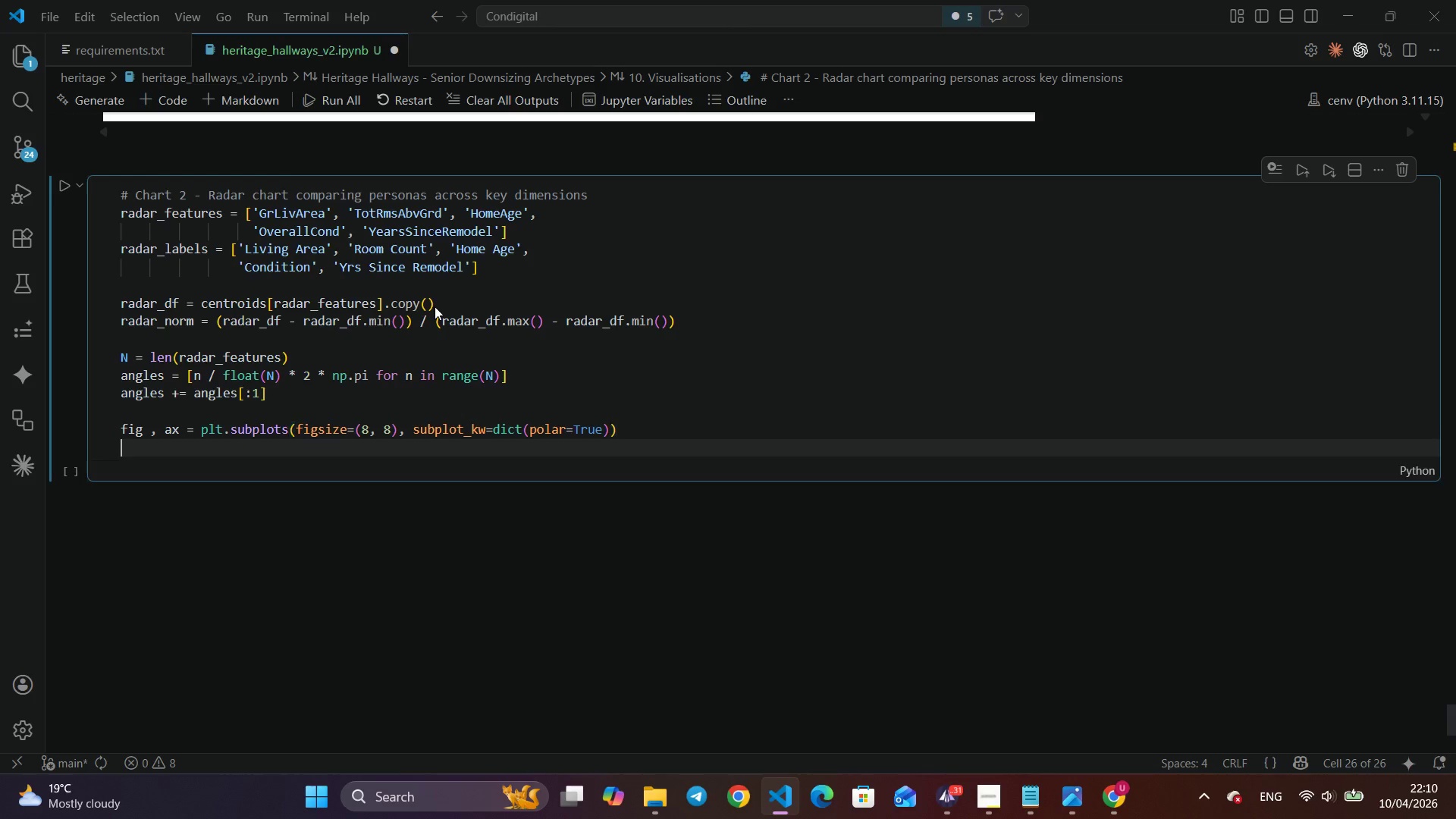 
key(Enter)
 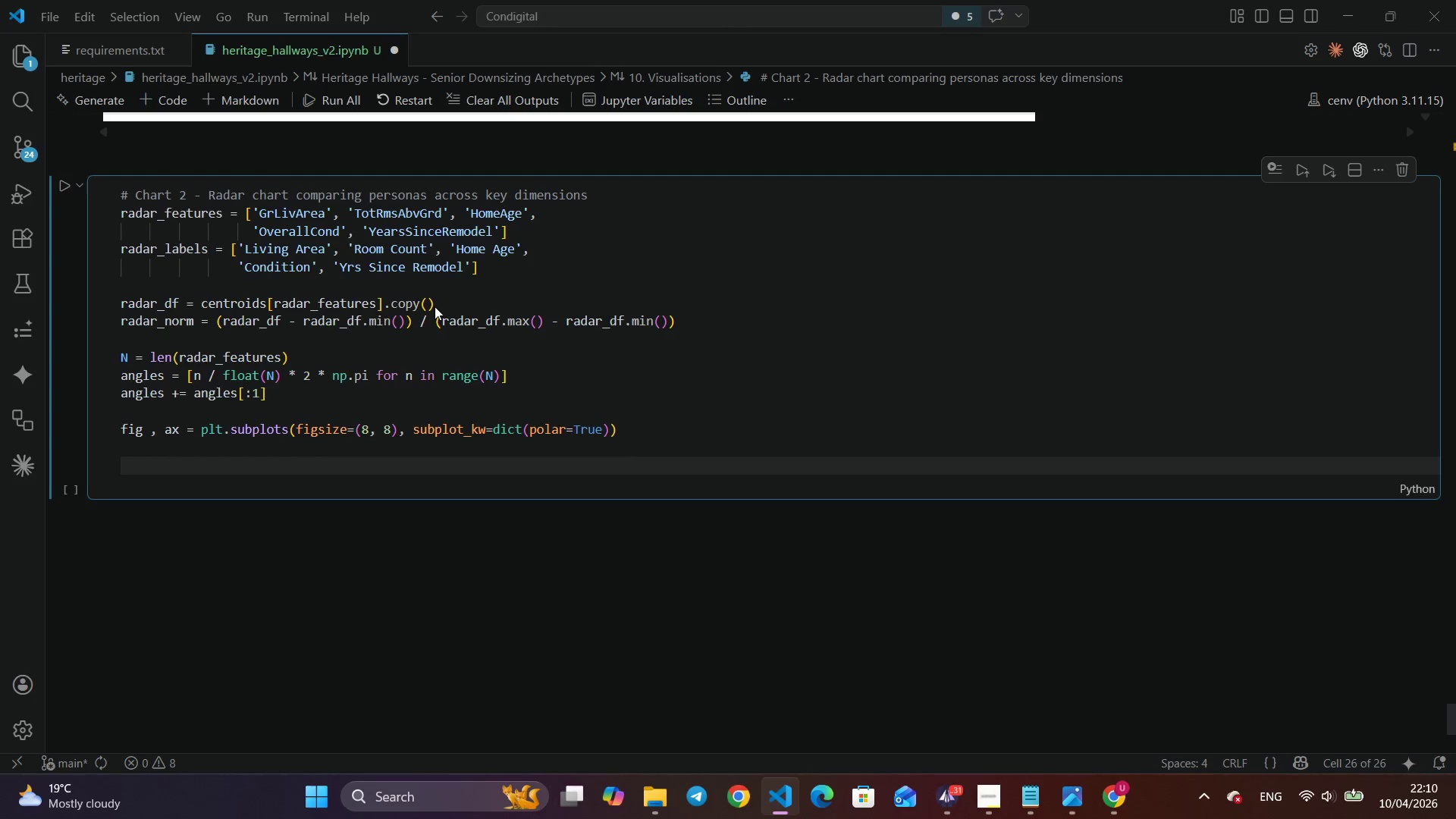 
type(for i, (clus)
 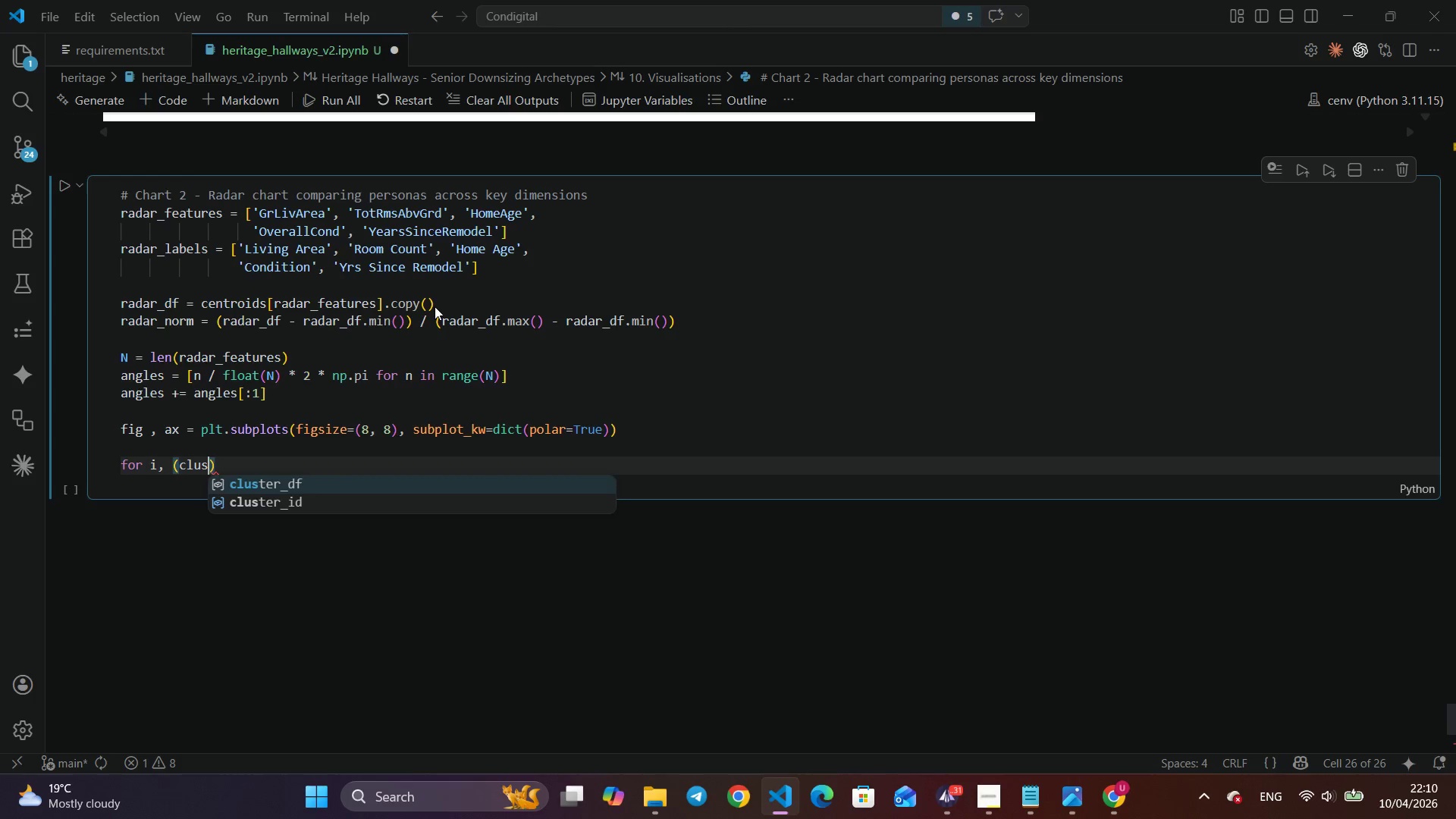 
key(Enter)
 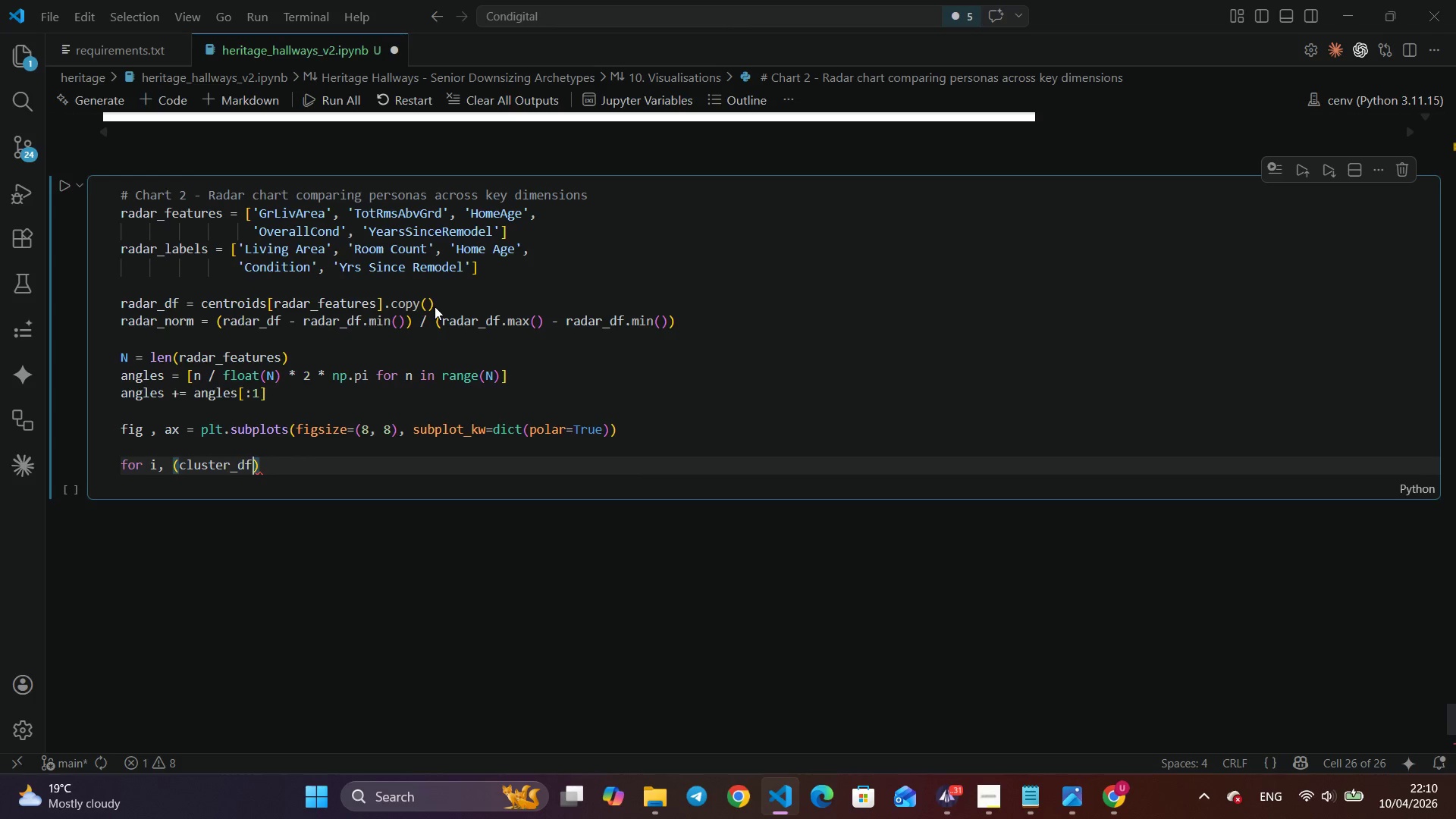 
key(Backspace)
key(Backspace)
type(id, persona)
 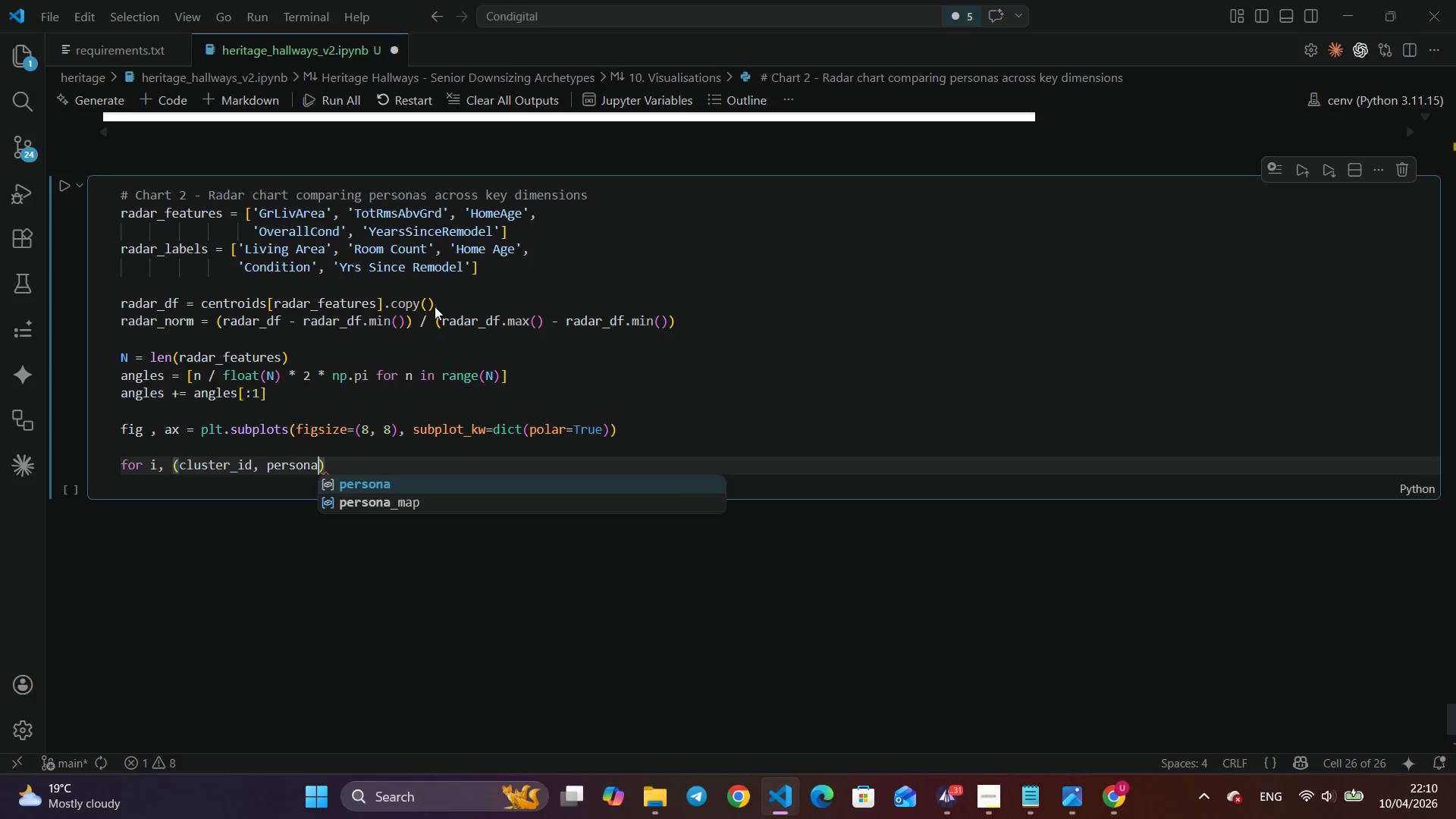 
key(ArrowRight)
 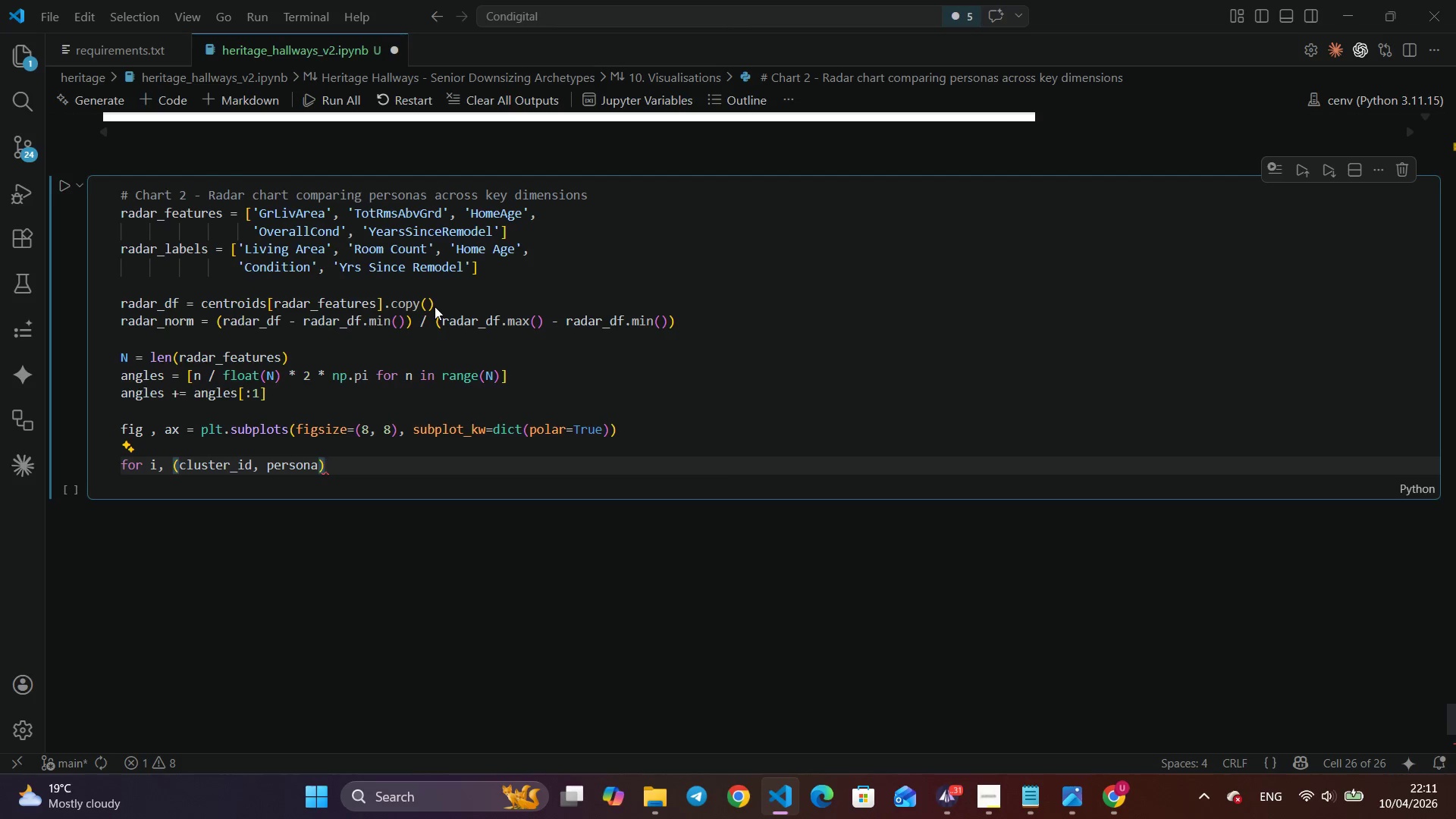 
type( in enu)
 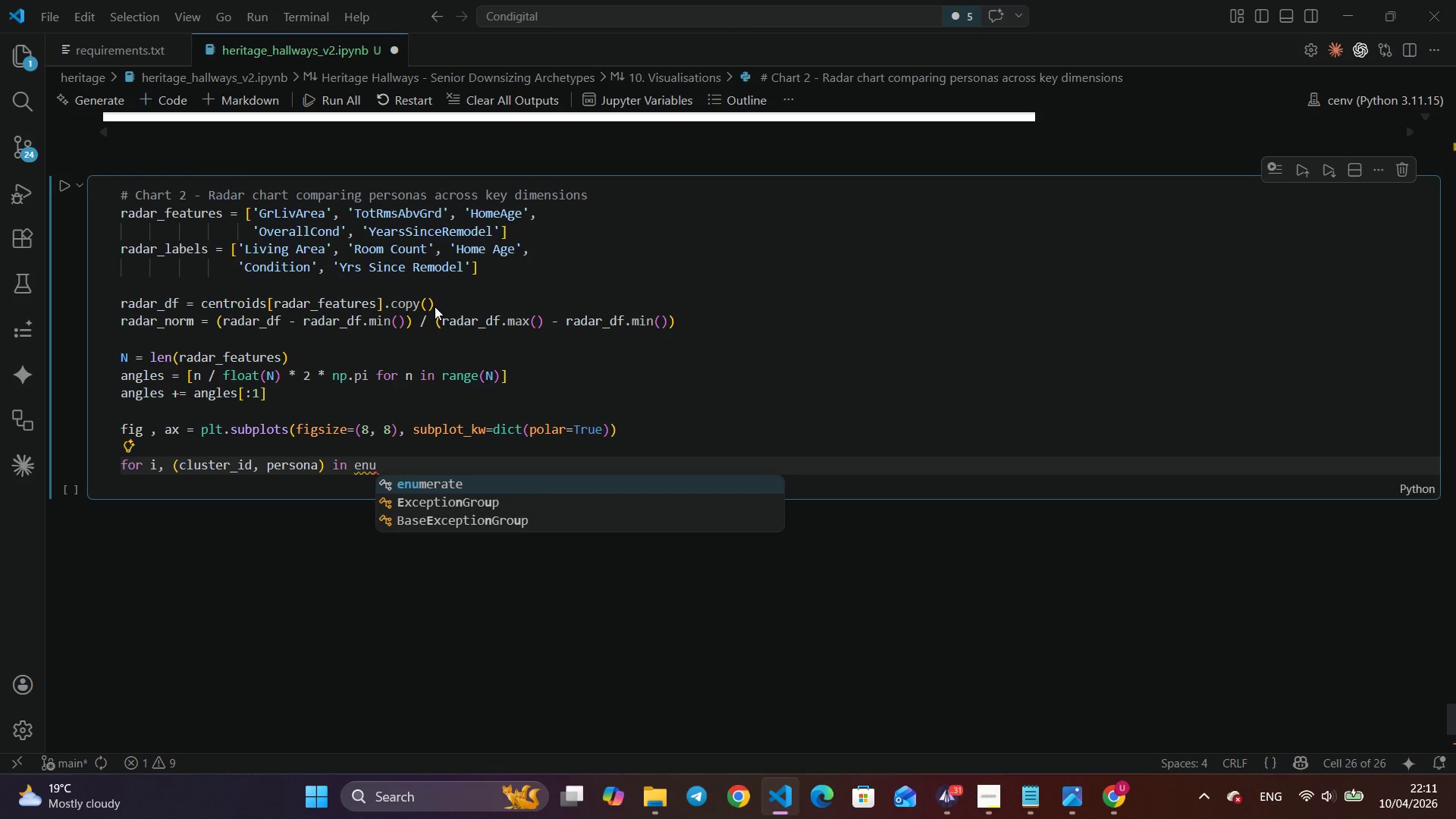 
key(Enter)
 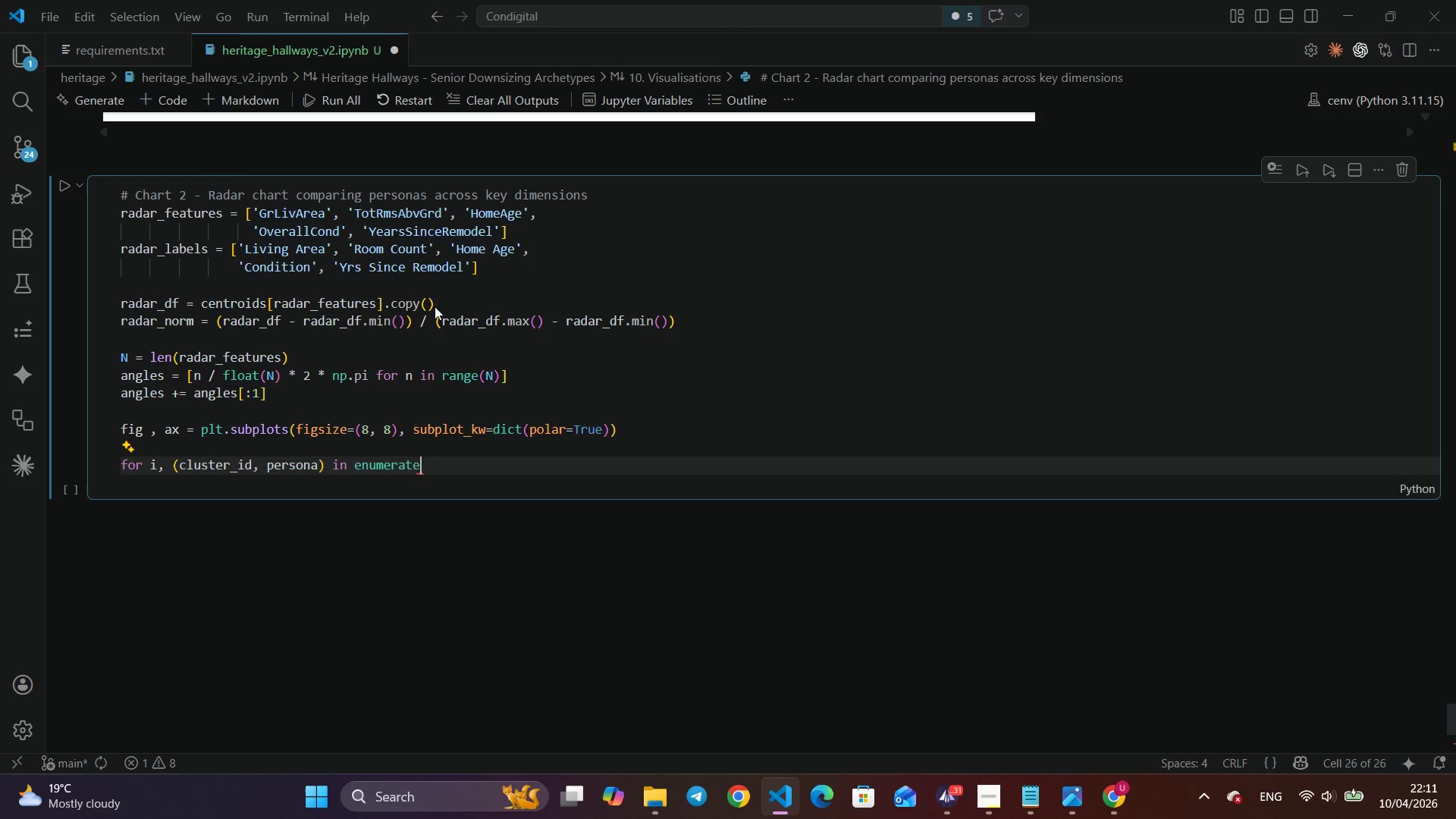 
wait(5.81)
 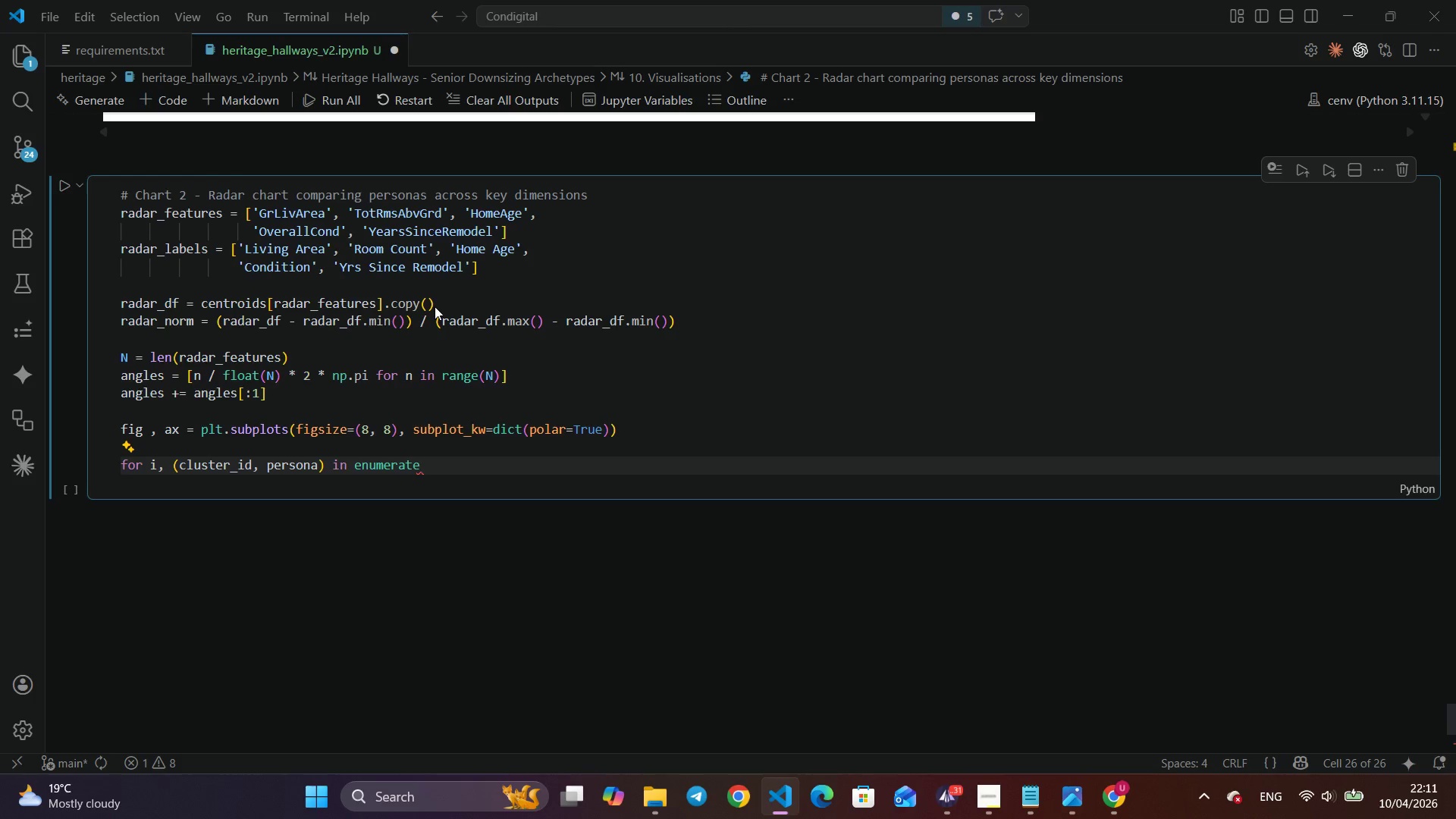 
type((persn)
 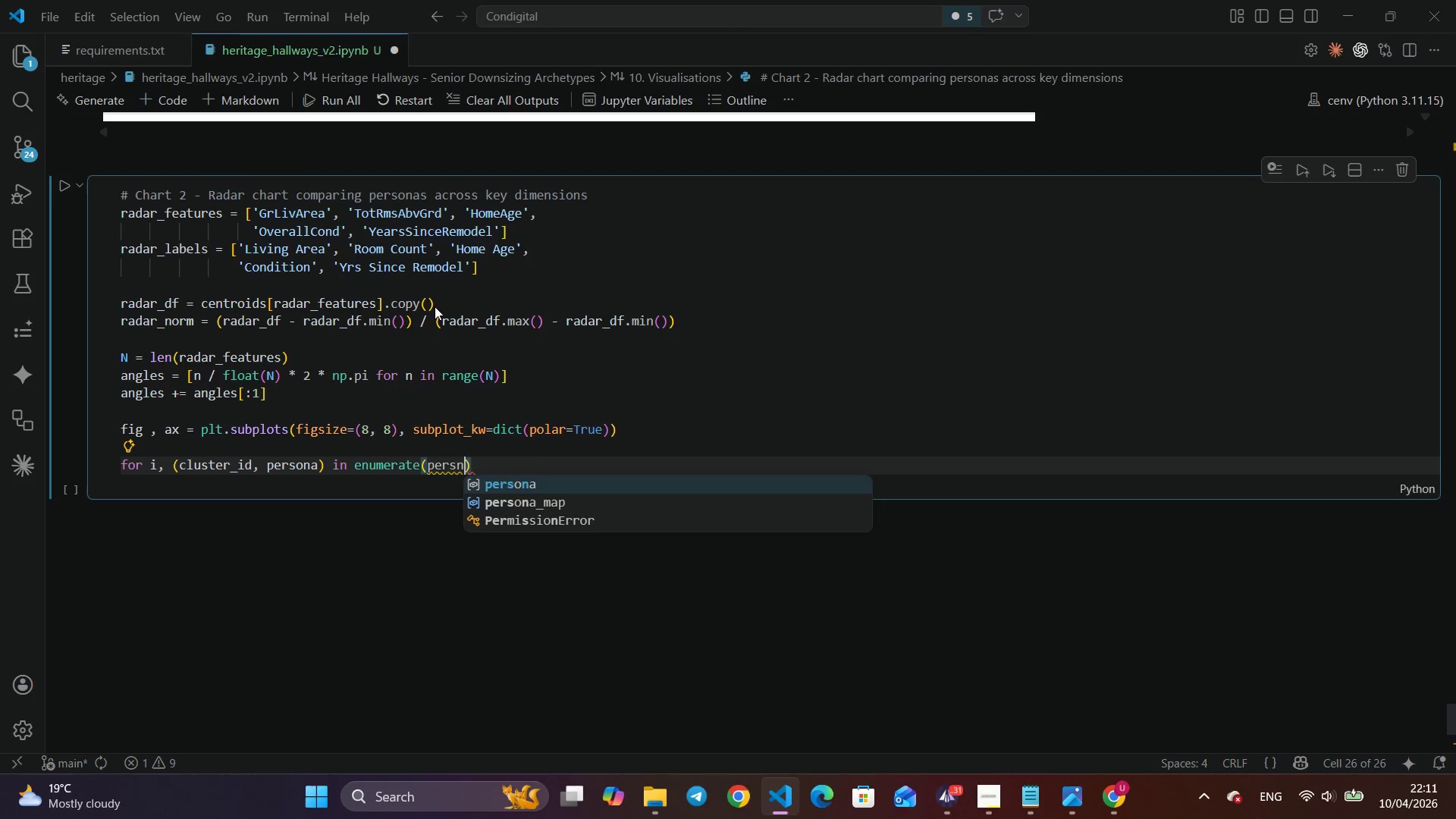 
key(ArrowDown)
 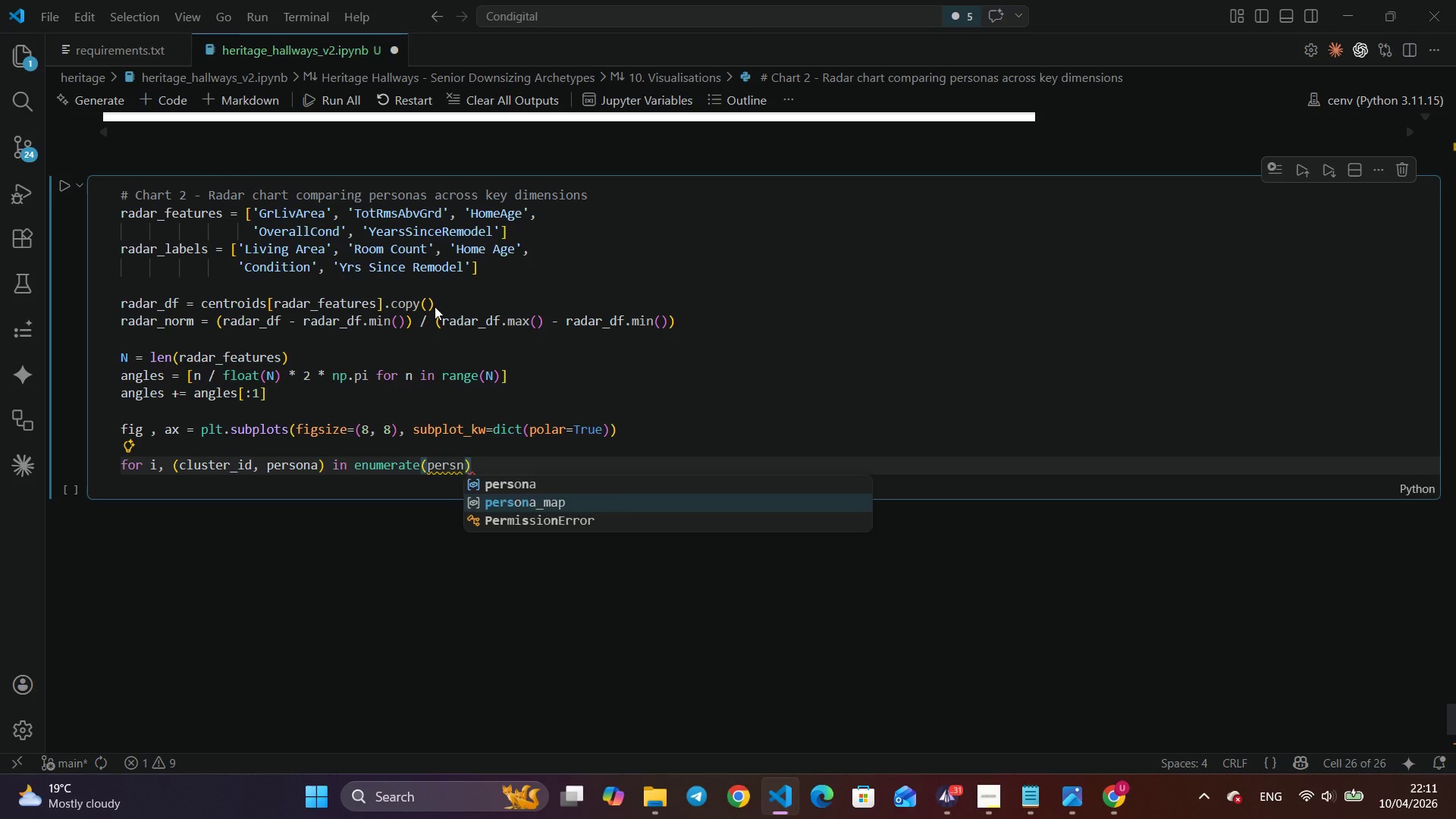 
key(Enter)
 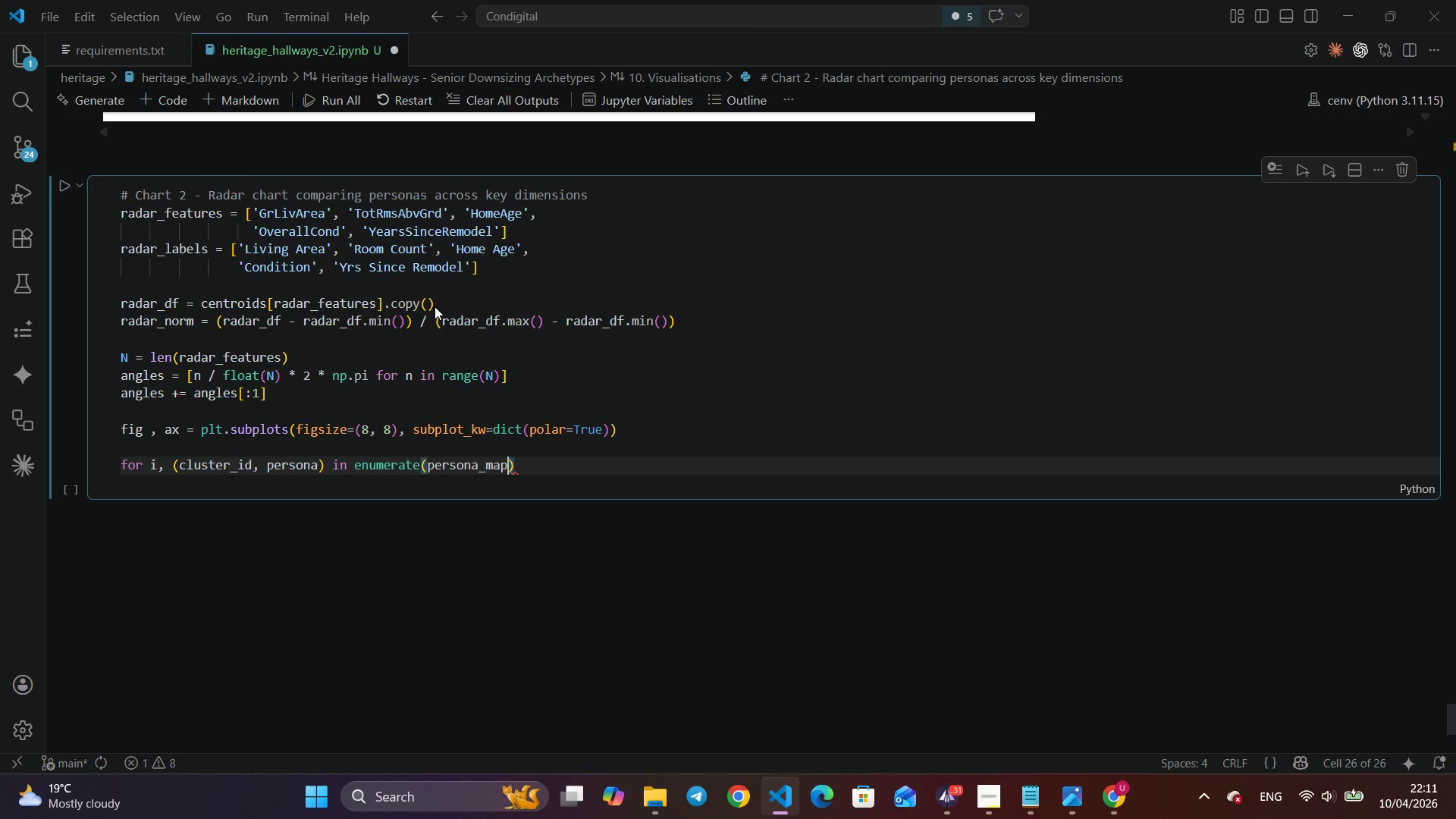 
type(.items()
 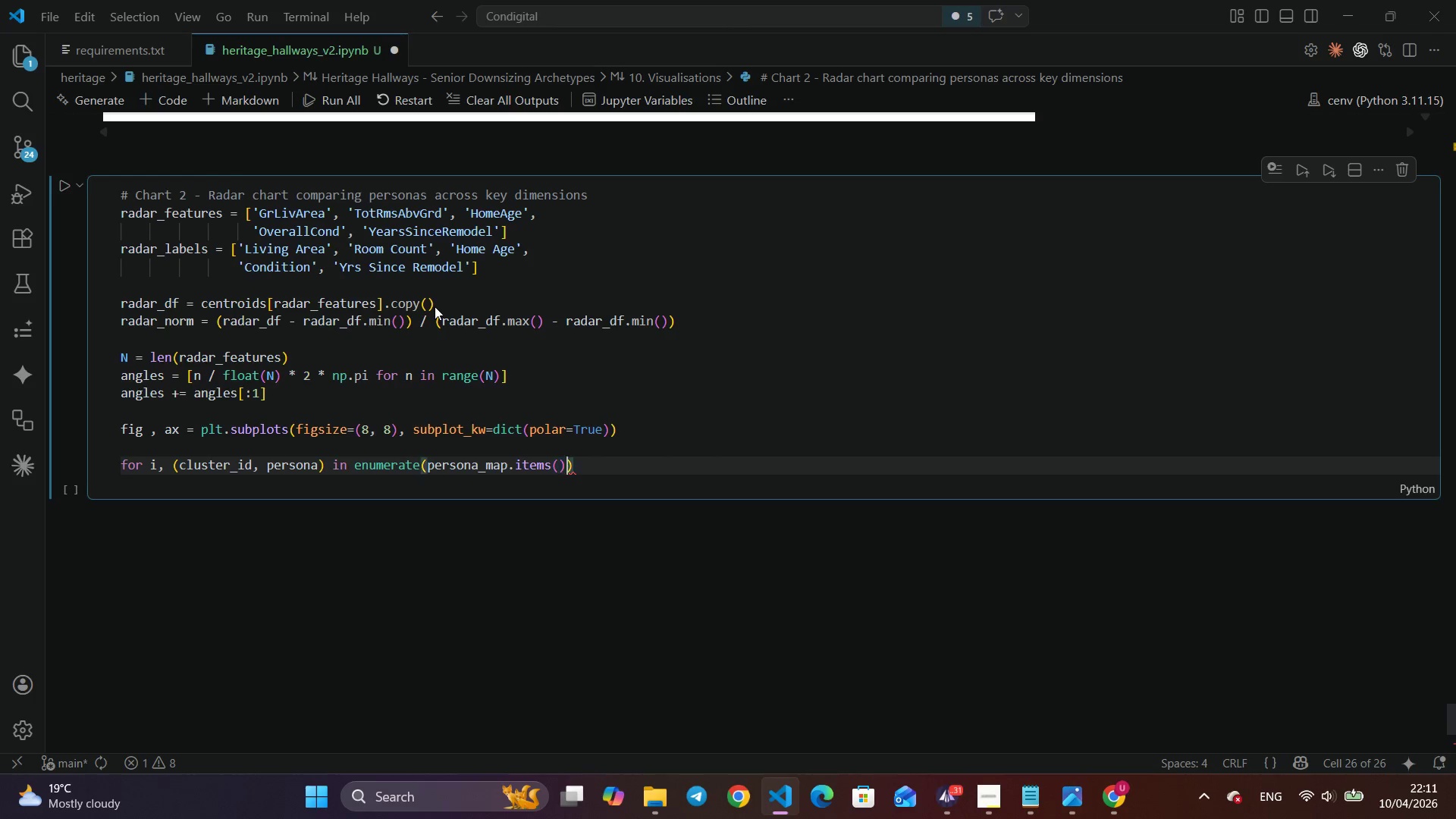 
 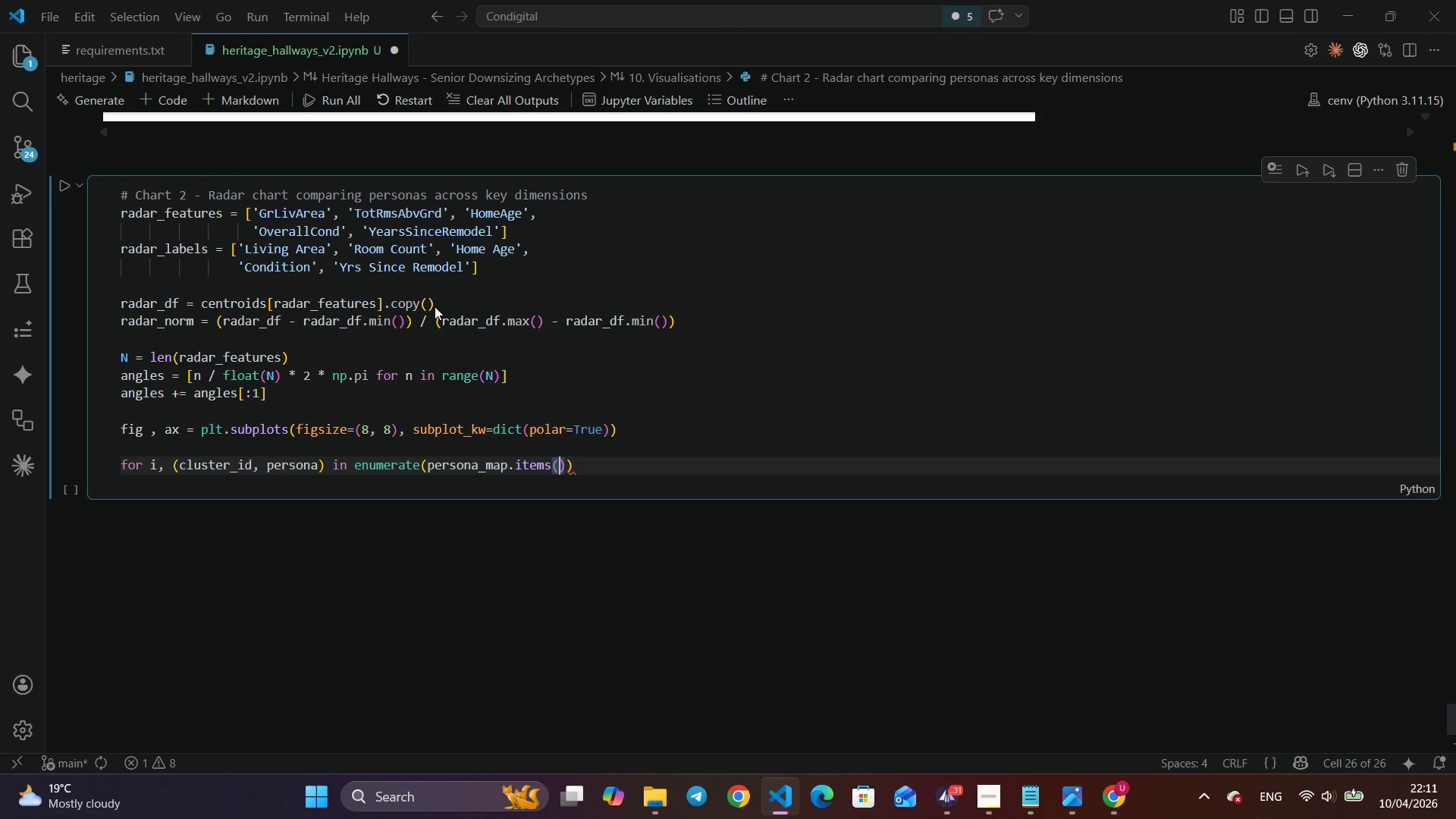 
key(ArrowRight)
 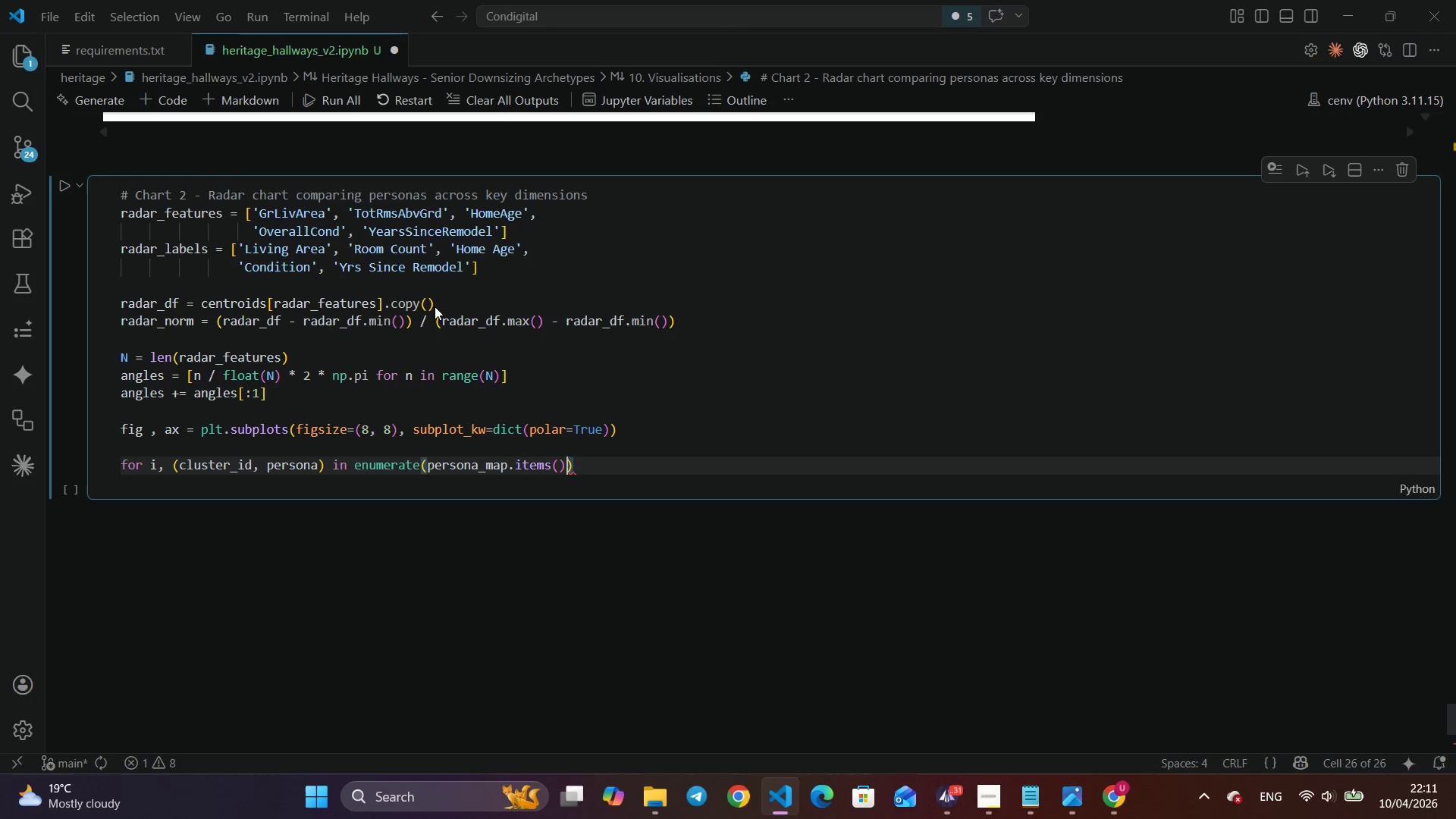 
key(ArrowRight)
 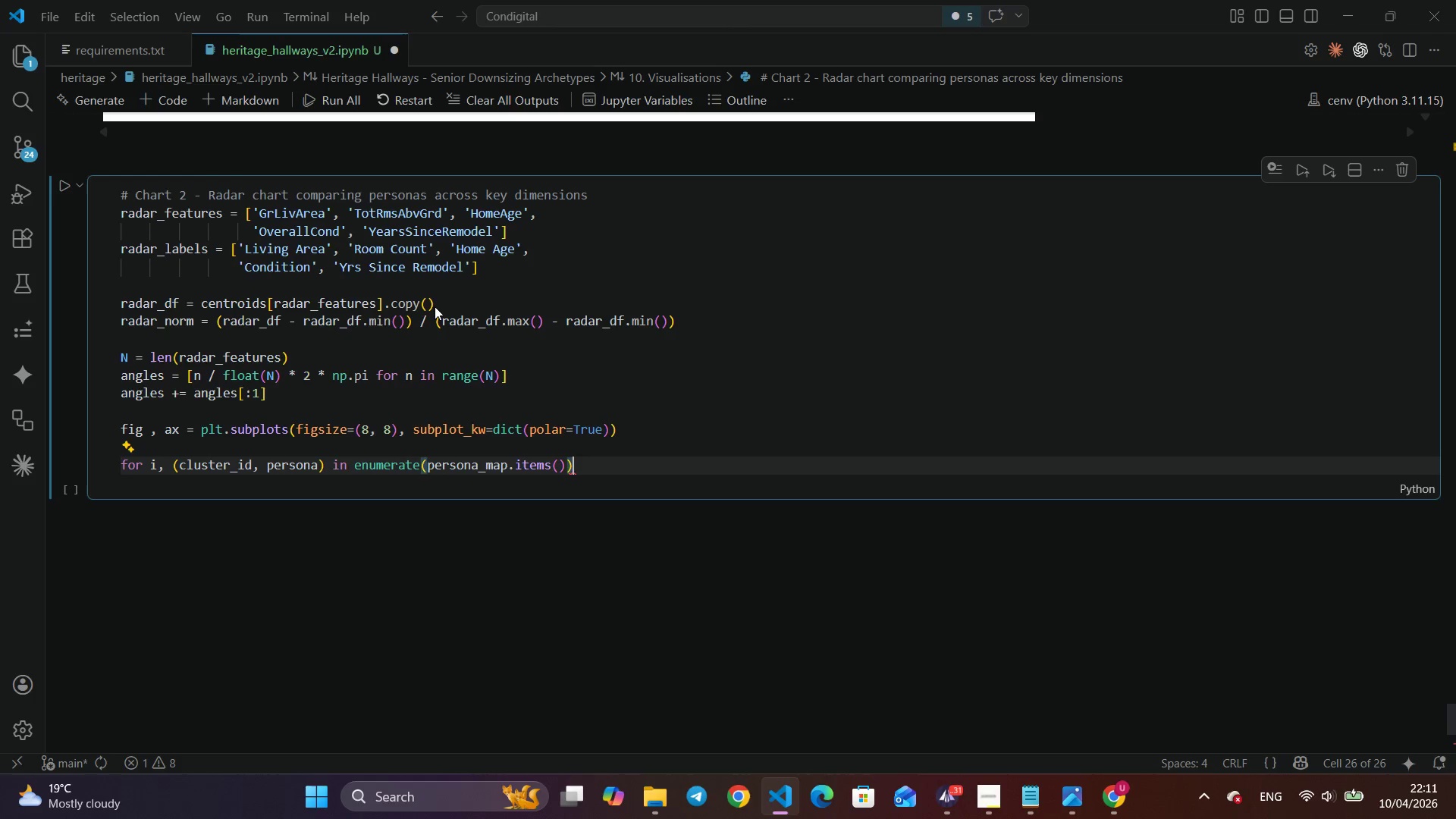 
key(Shift+ShiftLeft)
 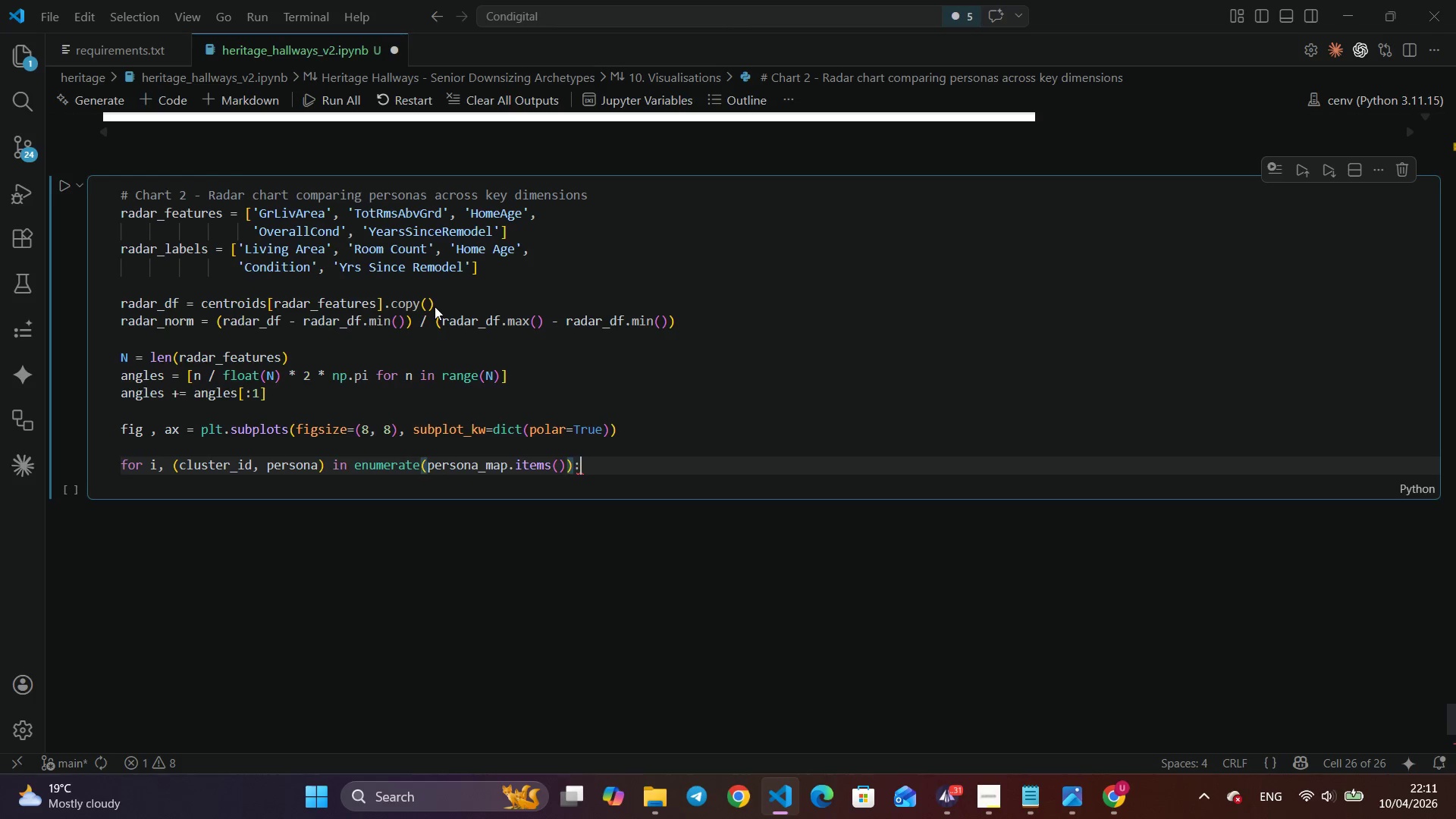 
key(Shift+Semicolon)
 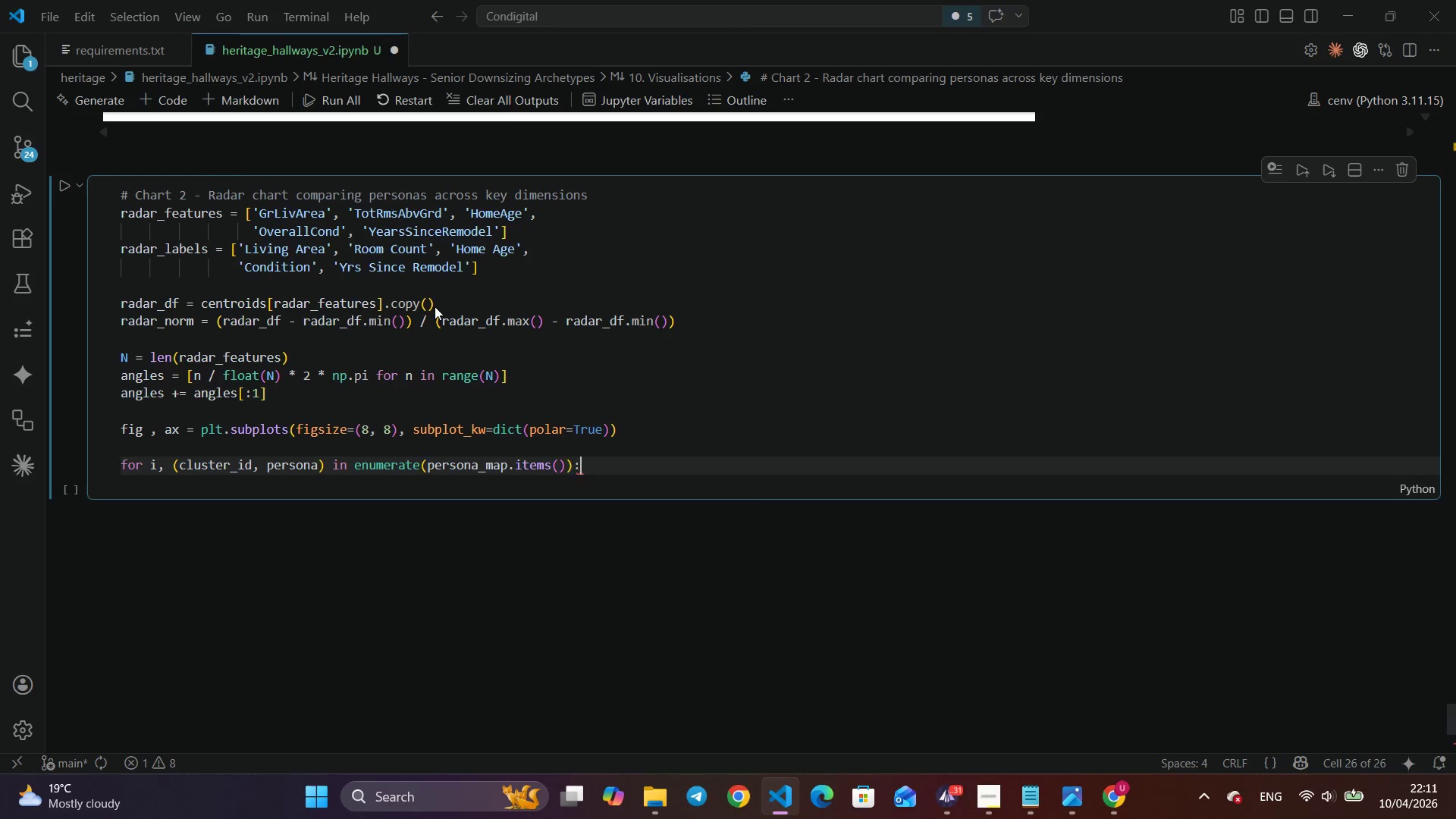 
key(Enter)
 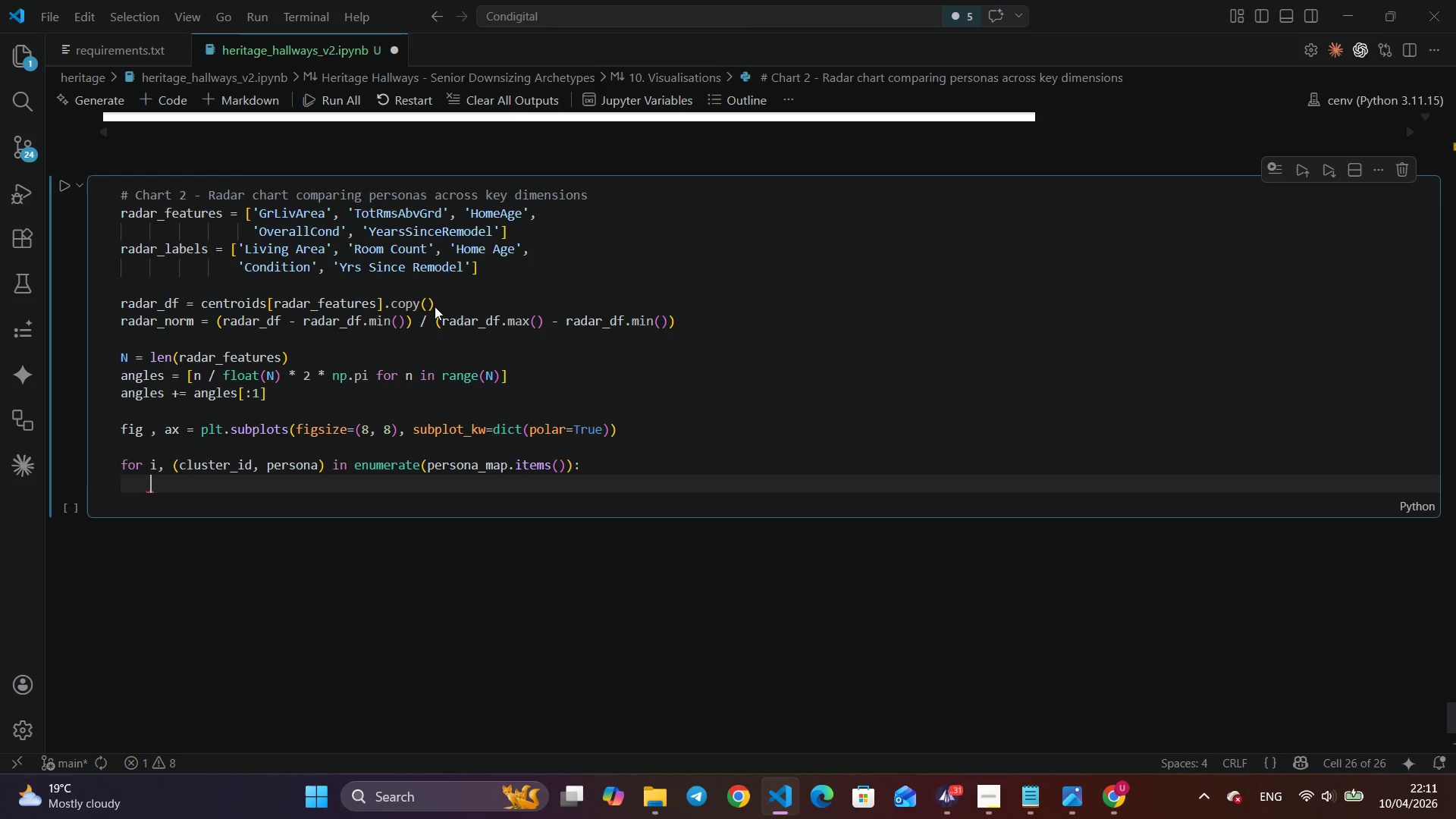 
wait(8.12)
 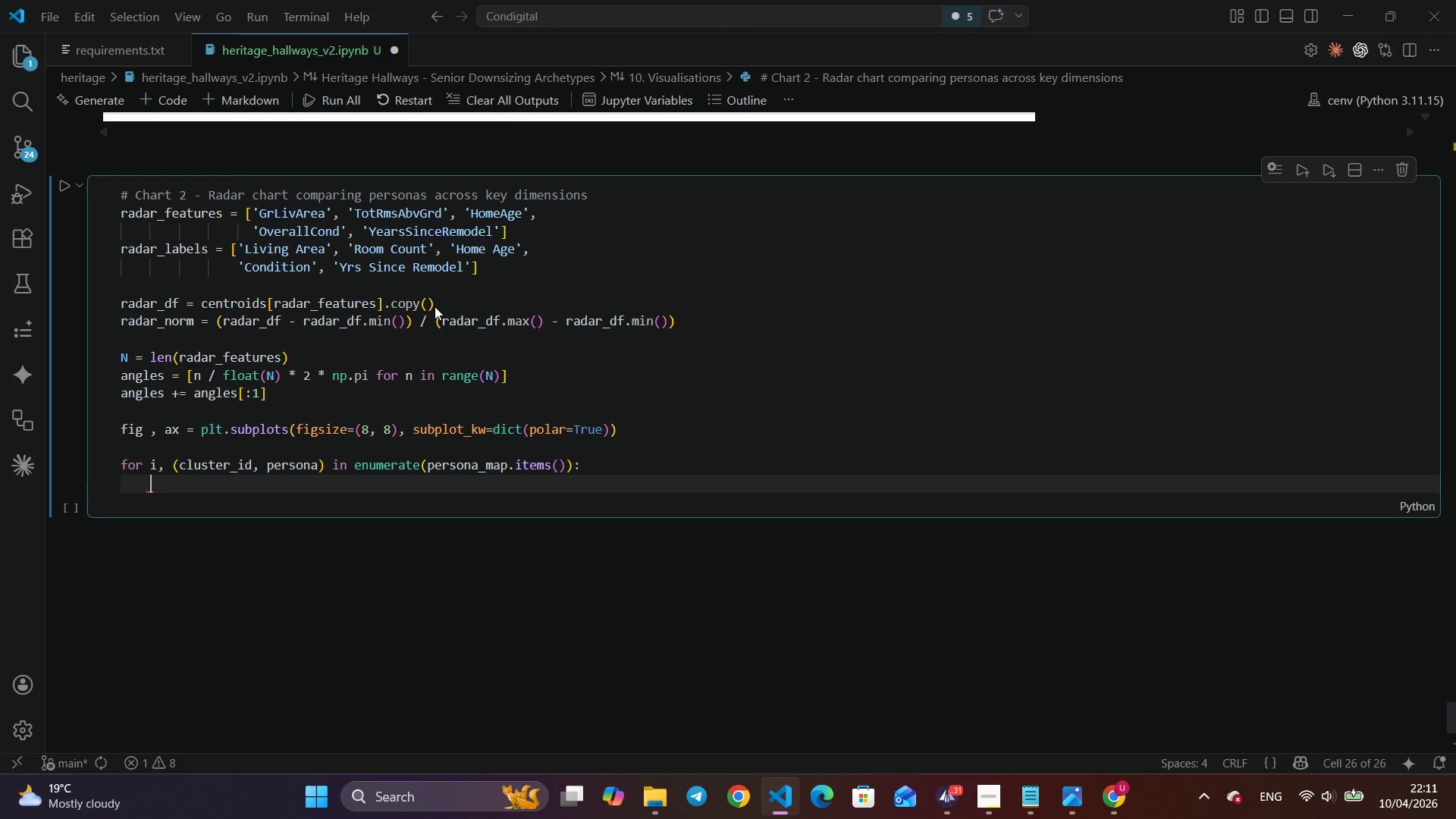 
type(value)
 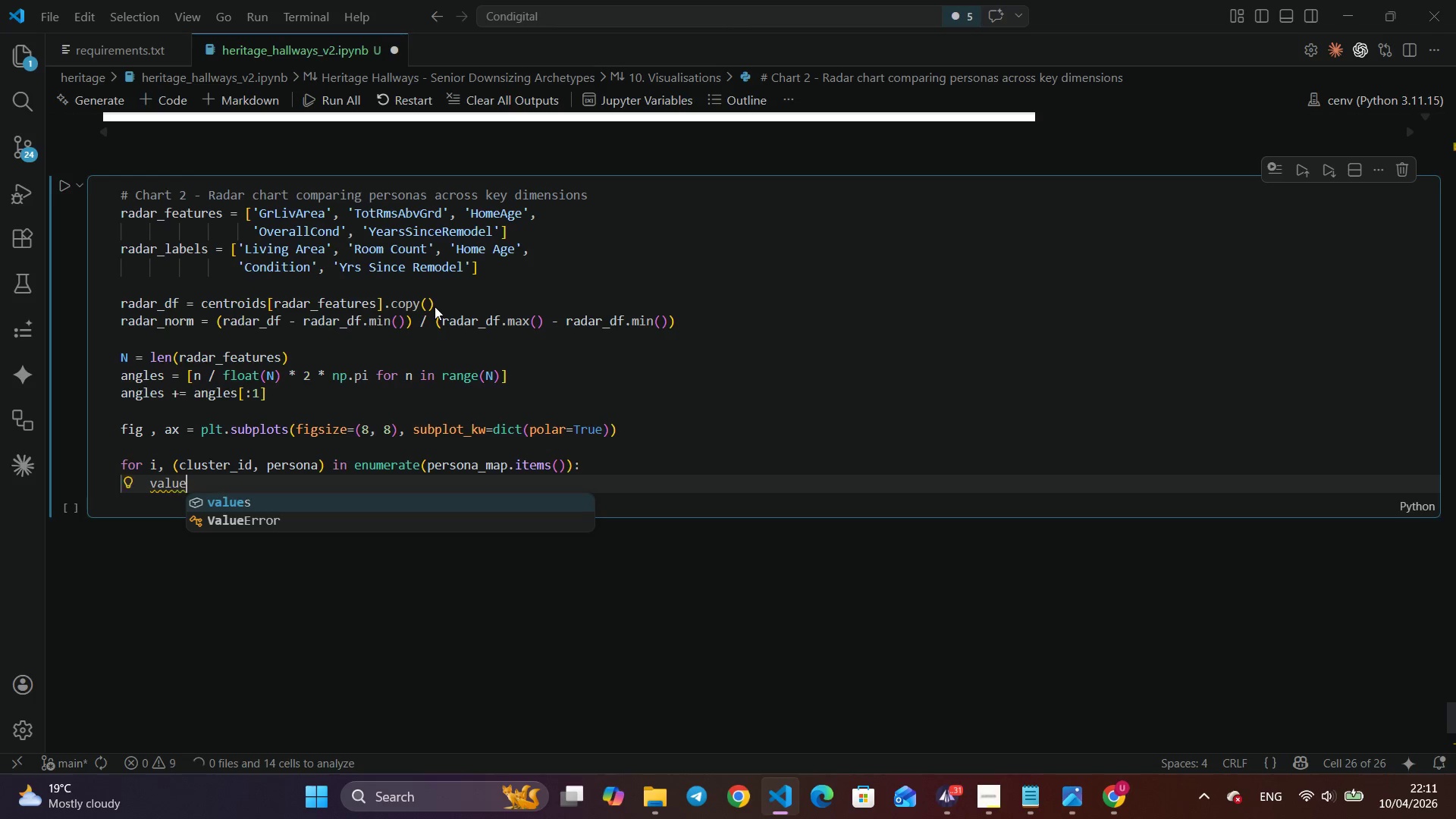 
key(Enter)
 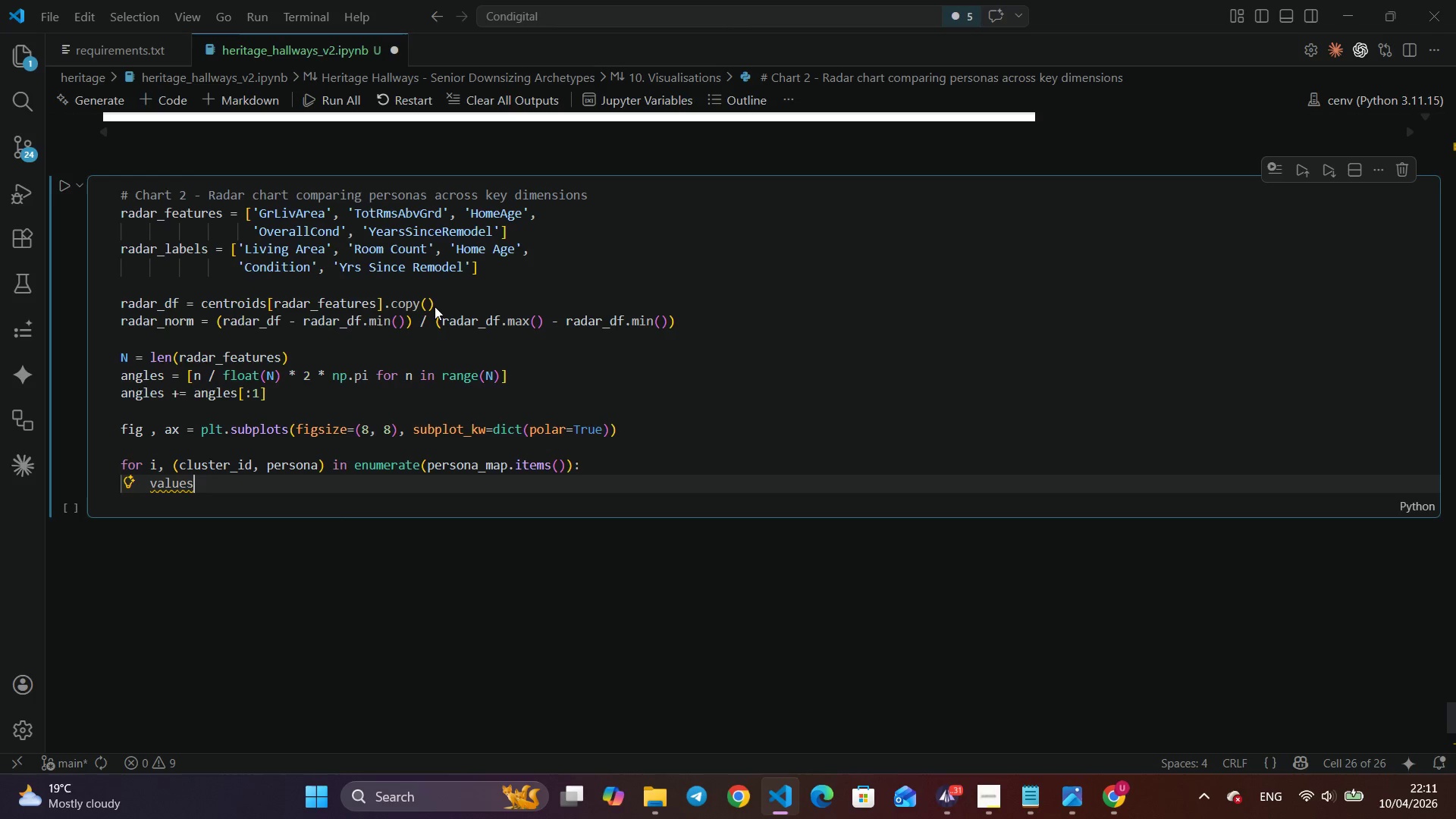 
type( = radano)
 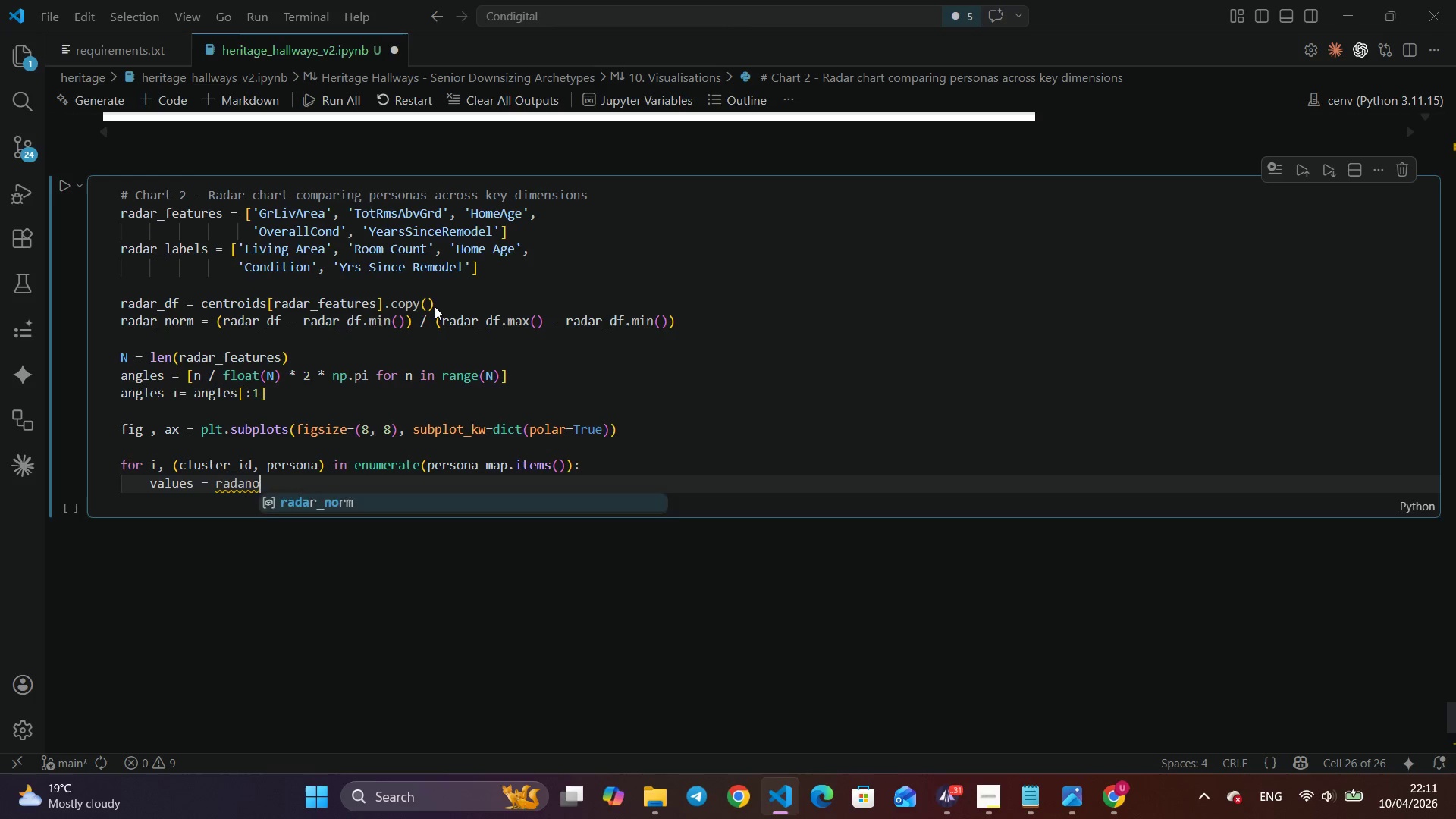 
key(Enter)
 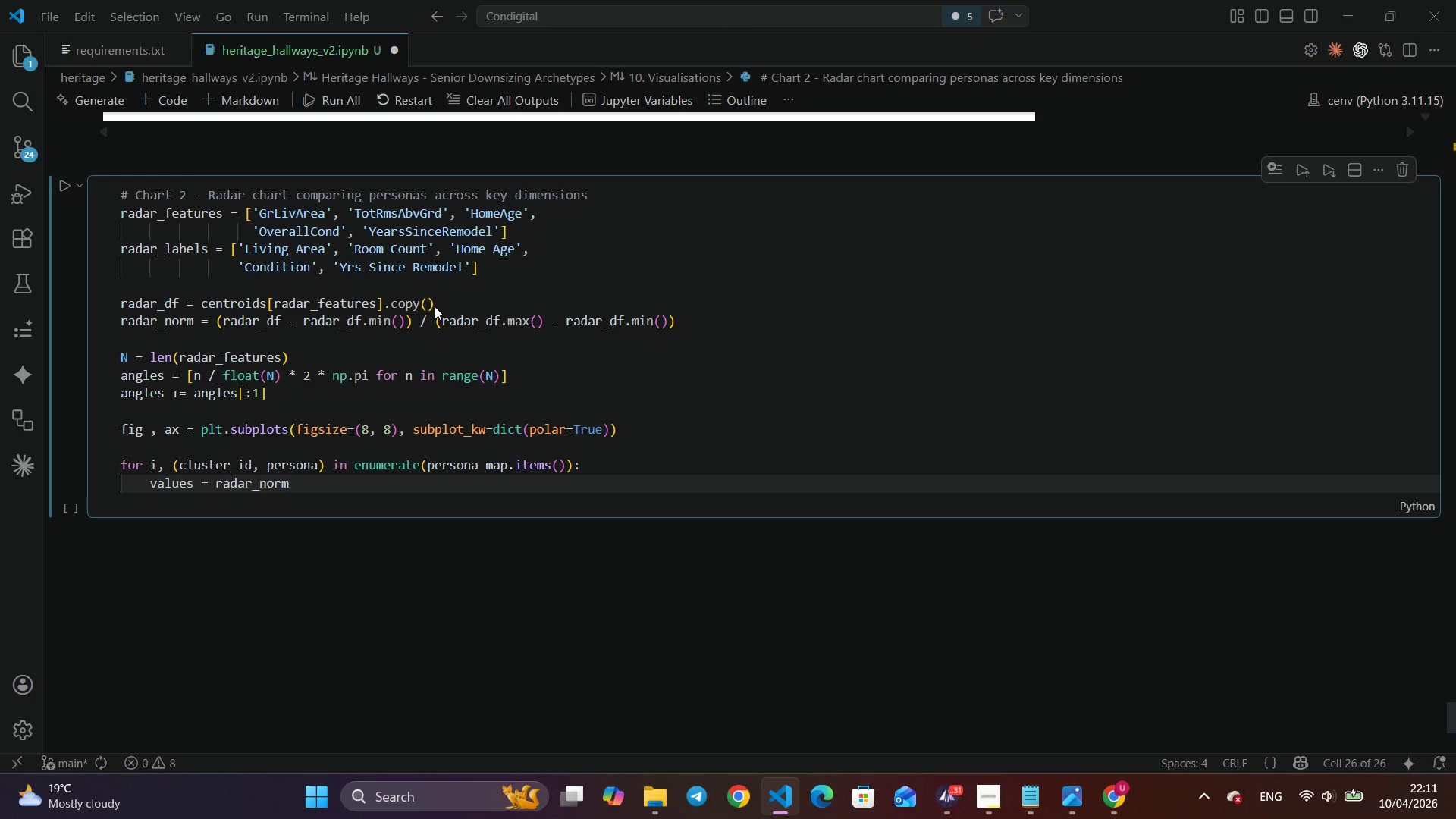 
type(.loc[clusid)
 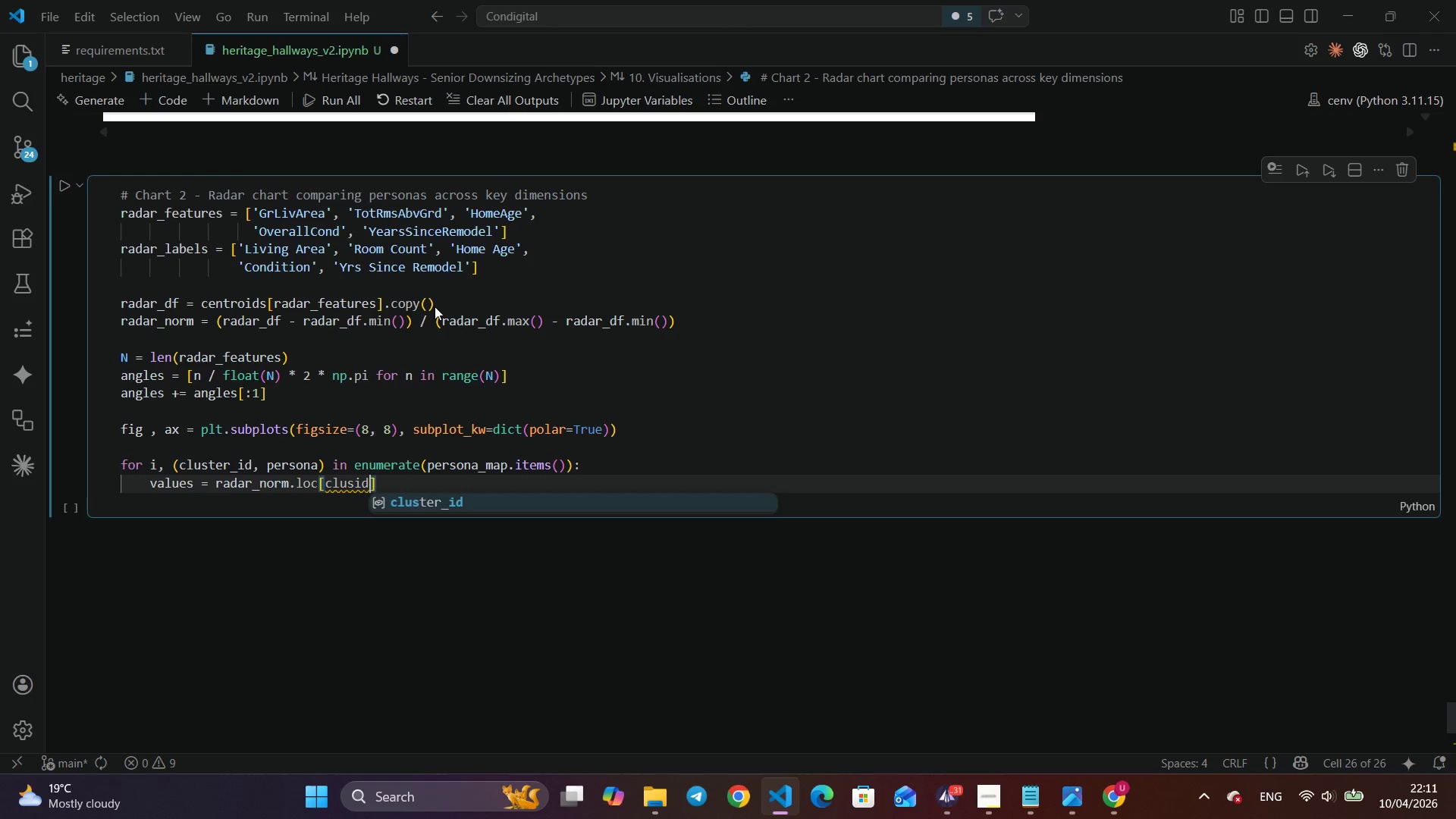 
key(Enter)
 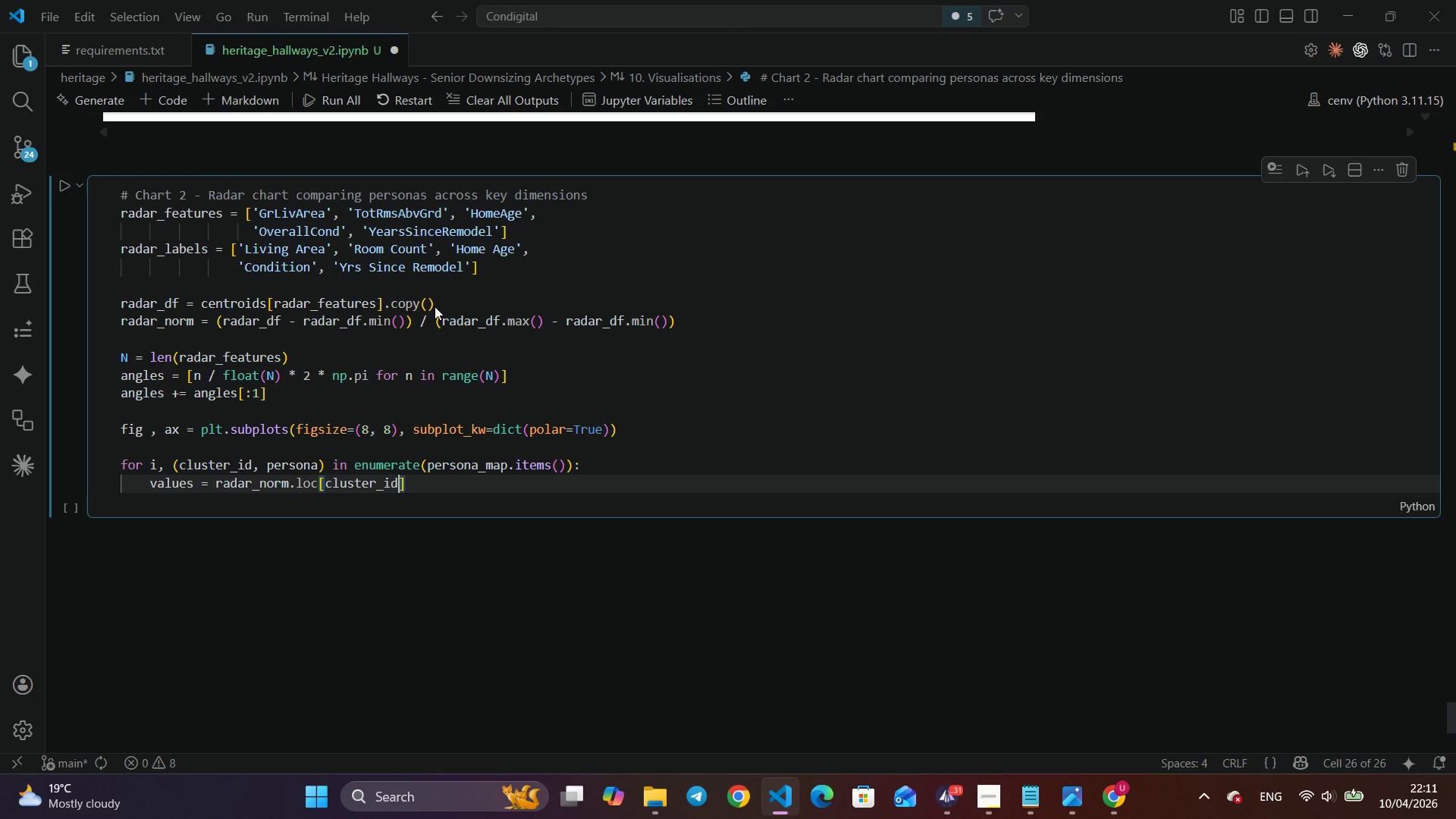 
key(ArrowRight)
 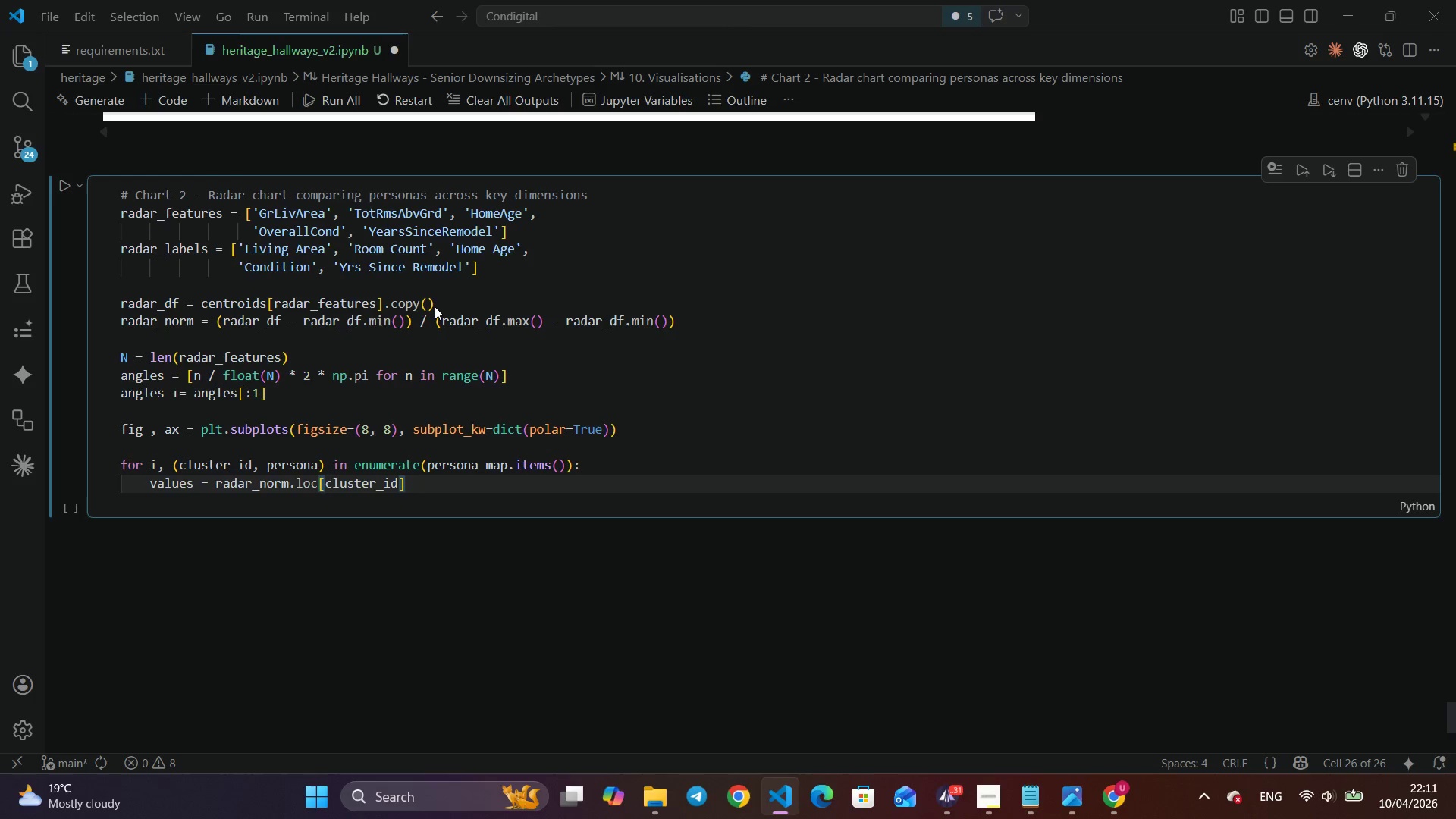 
type(.roli)
key(Backspace)
key(Backspace)
key(Backspace)
key(Backspace)
type(tolis)
 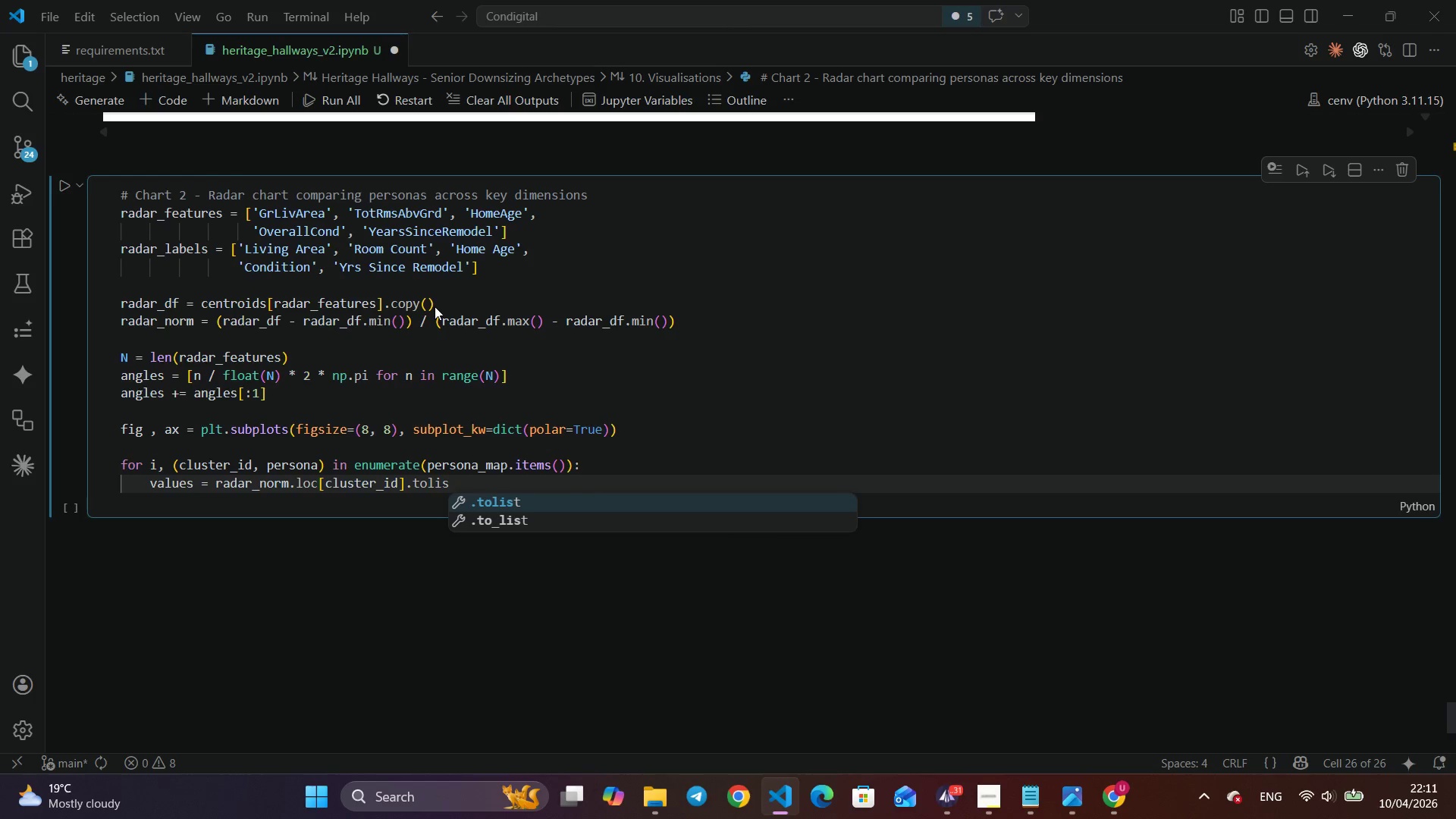 
key(Enter)
 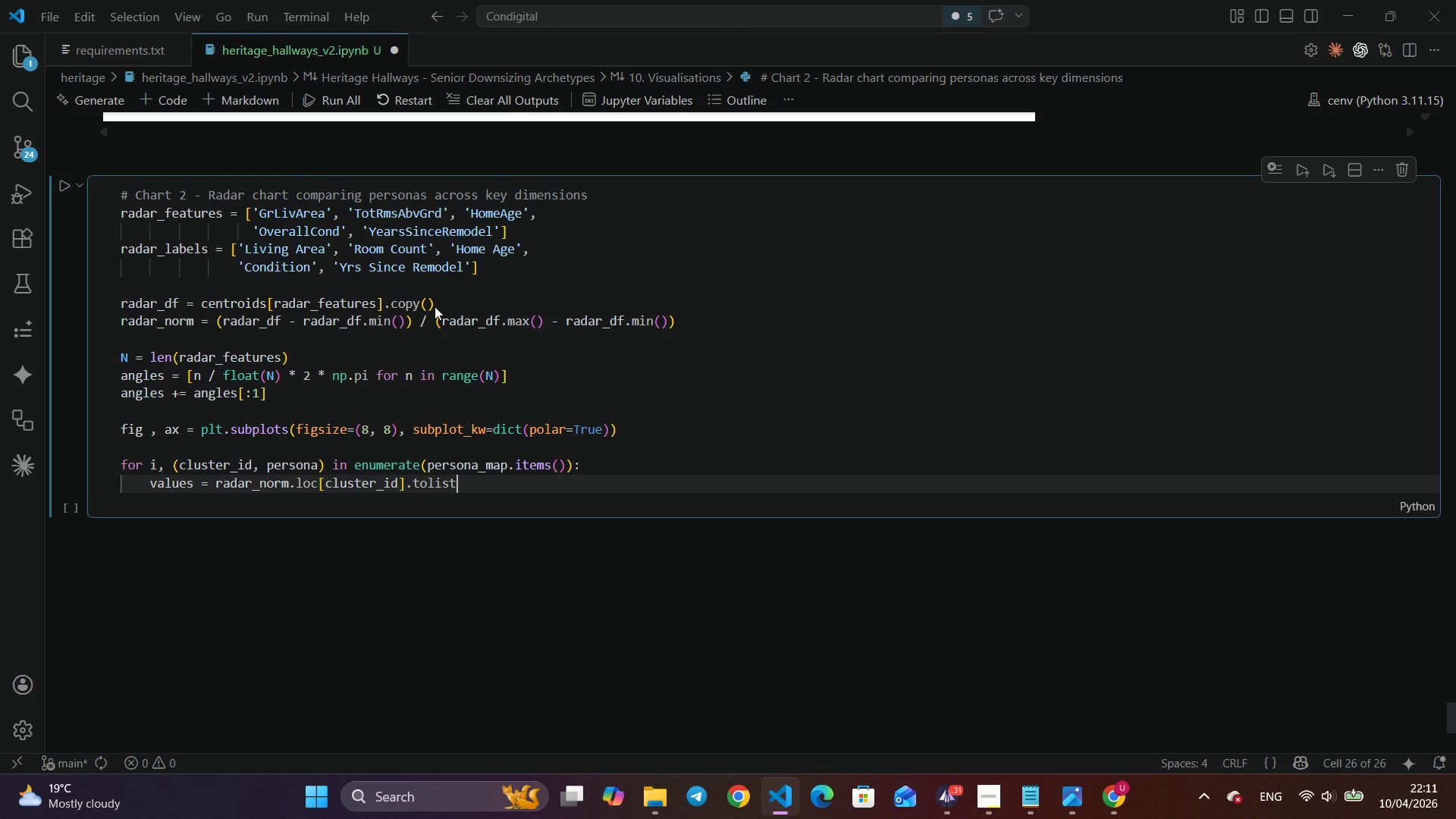 
key(Shift+9)
 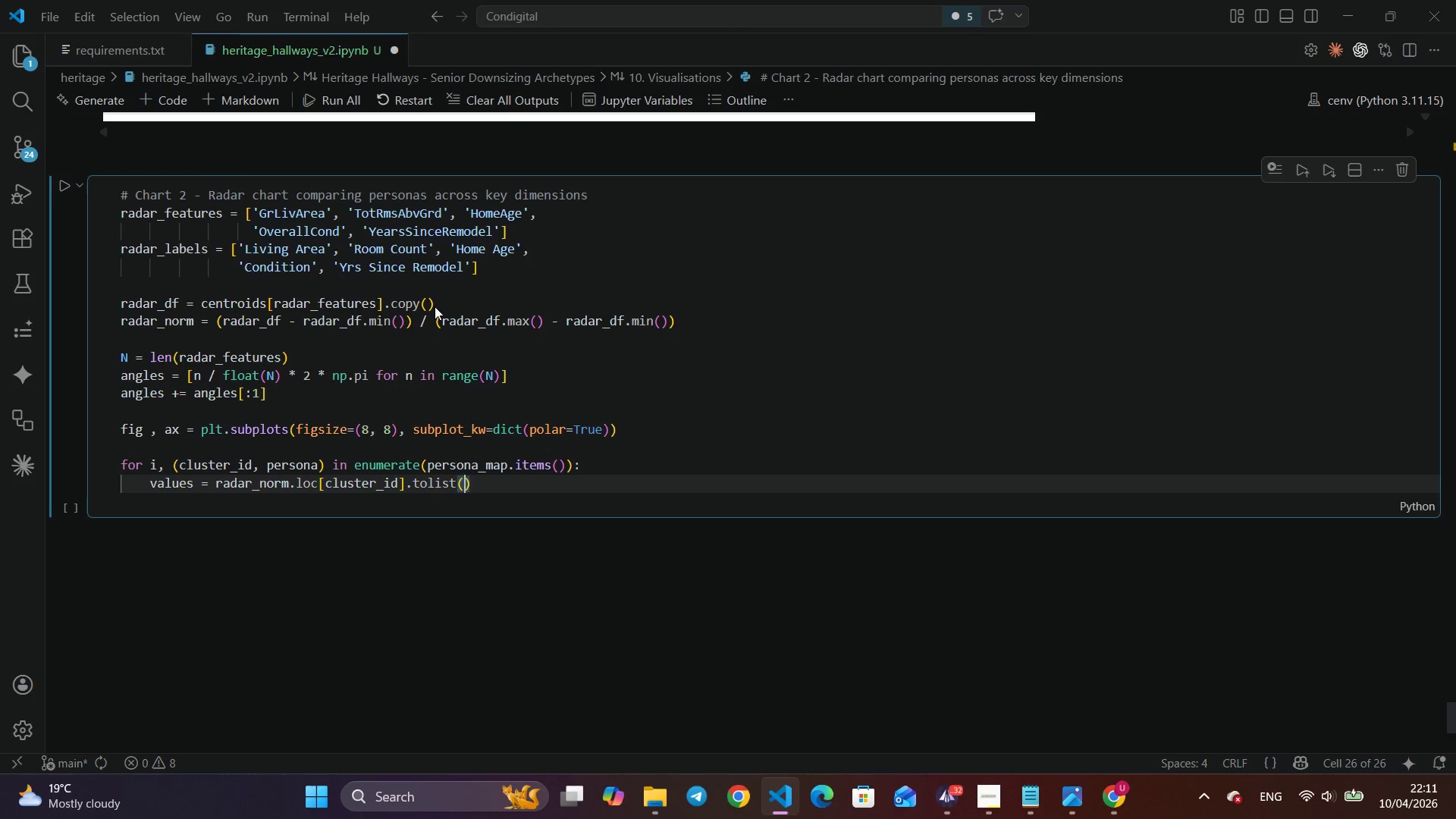 
key(Shift+ArrowRight)
 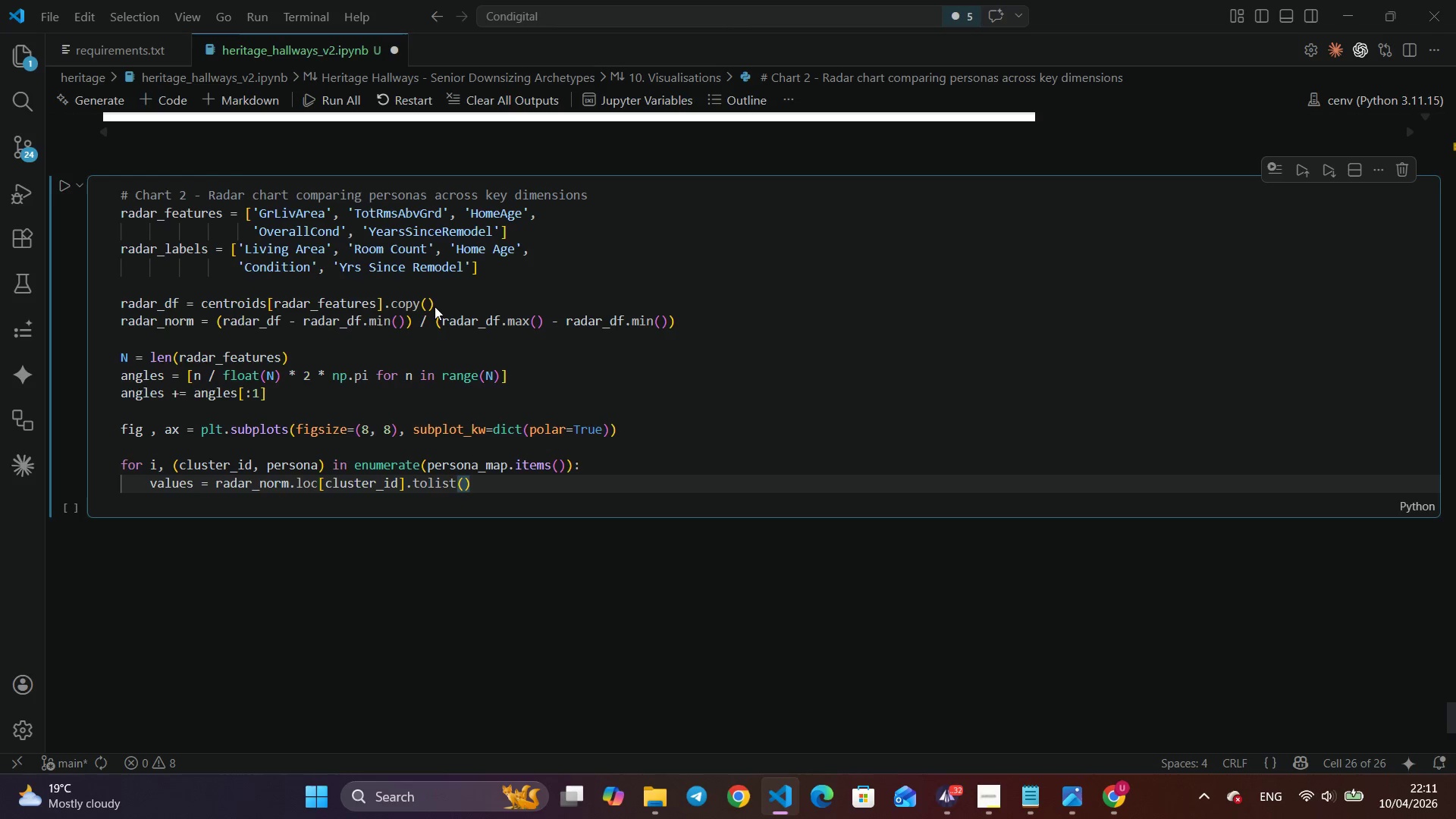 
key(Shift+Enter)
 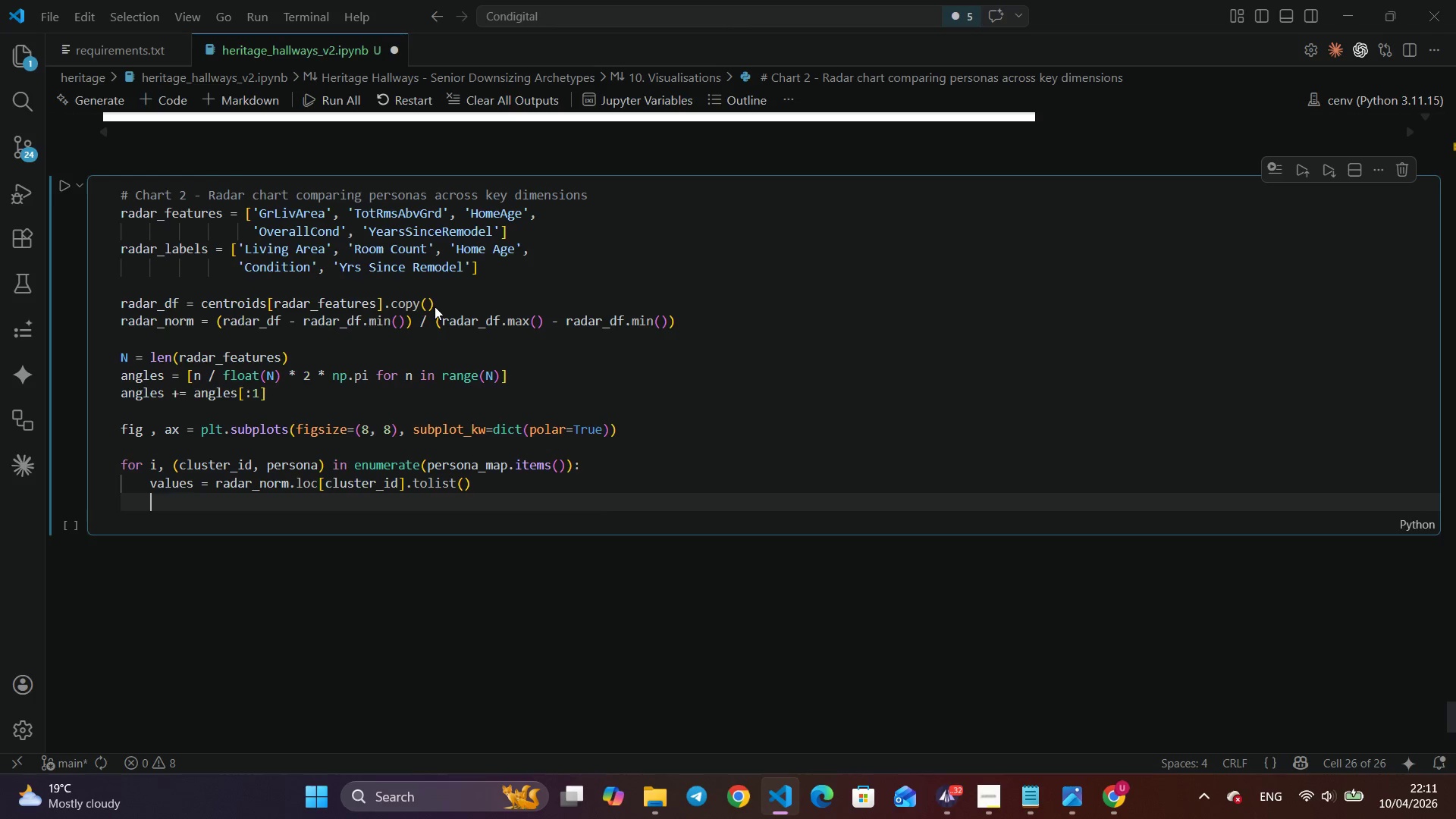 
type(VALUE)
 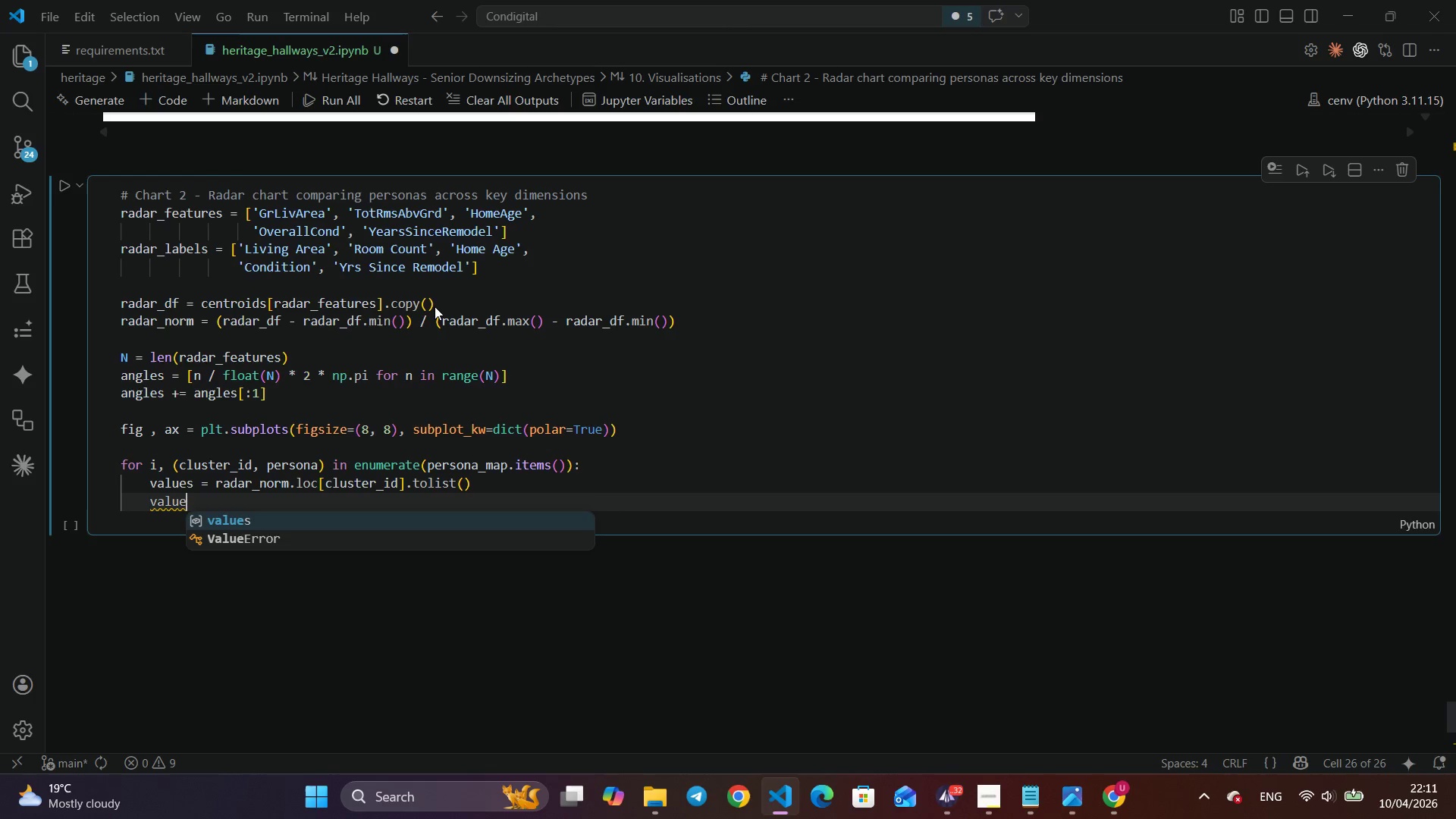 
key(Shift+Enter)
 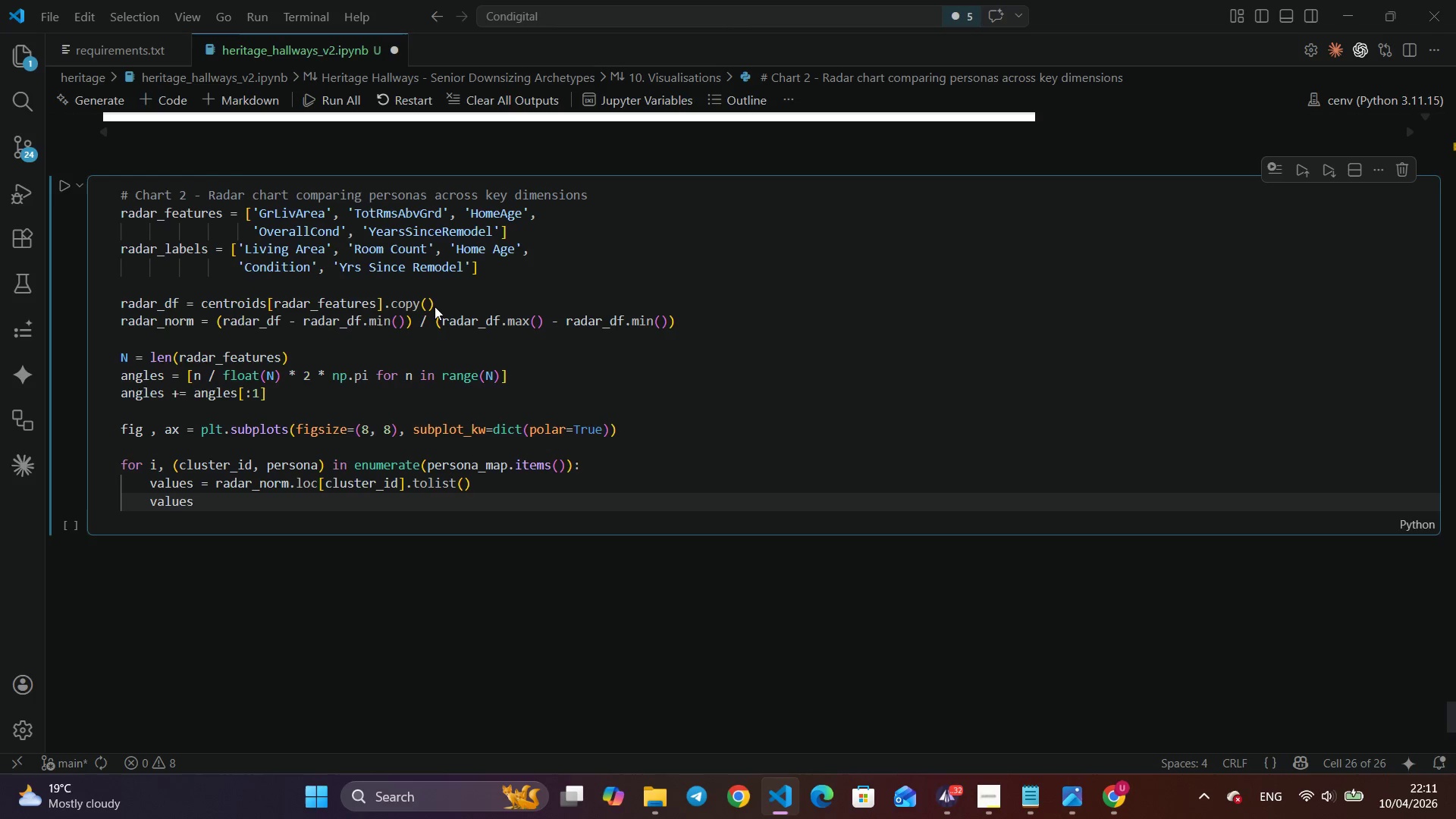 
type( ++ vale)
key(Backspace)
 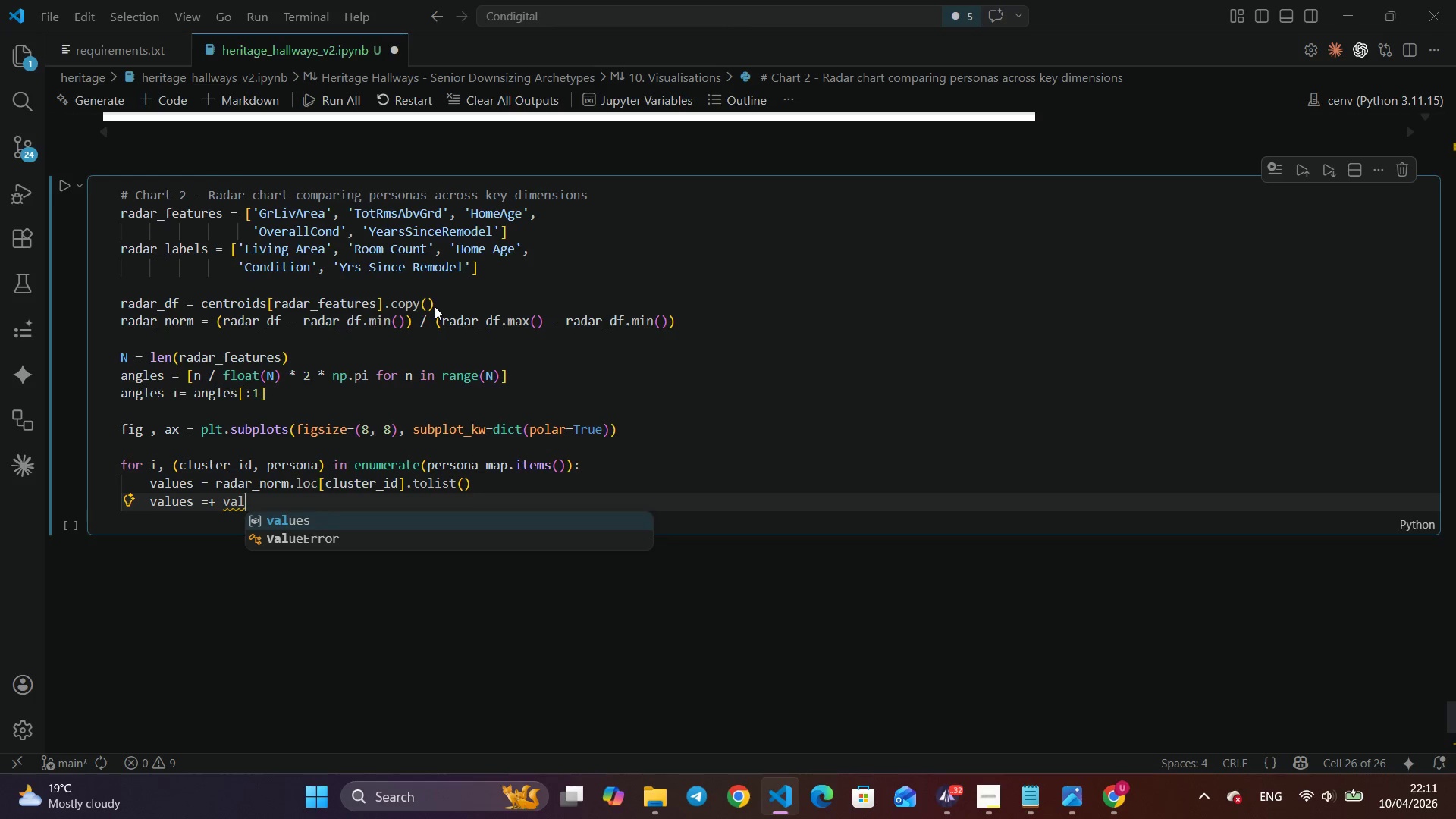 
key(Enter)
 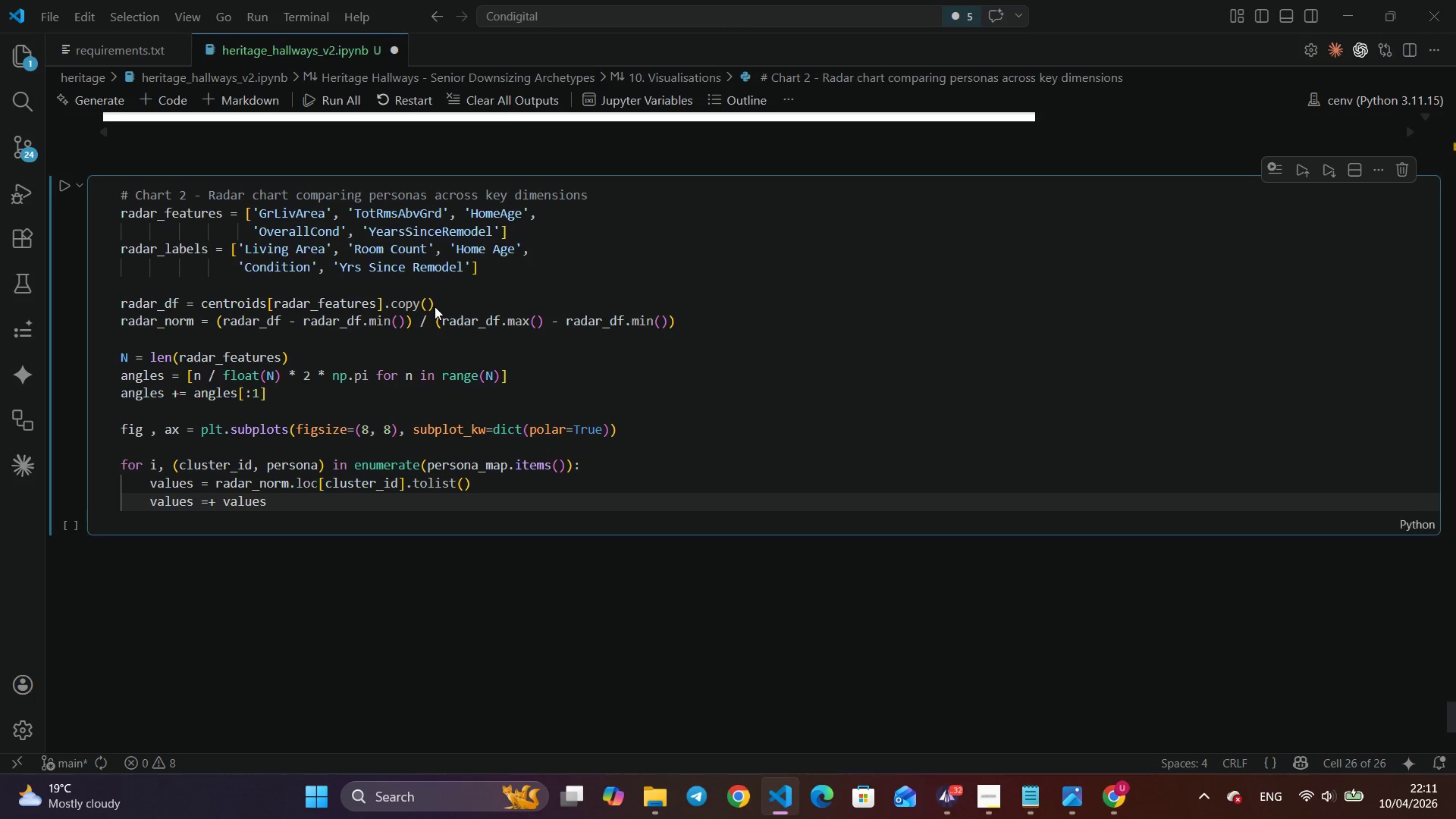 
wait(13.59)
 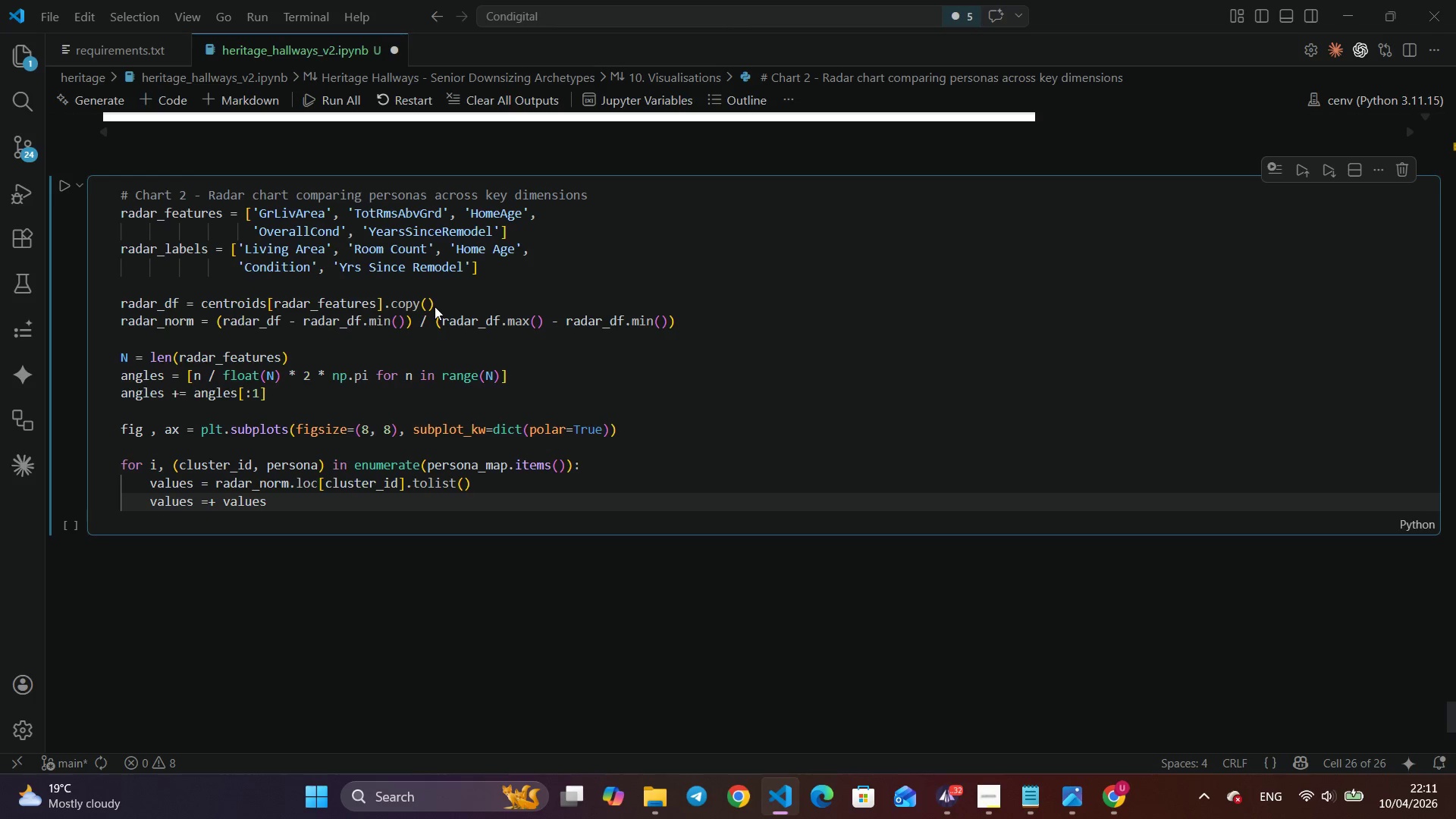 
key(BracketLeft)
 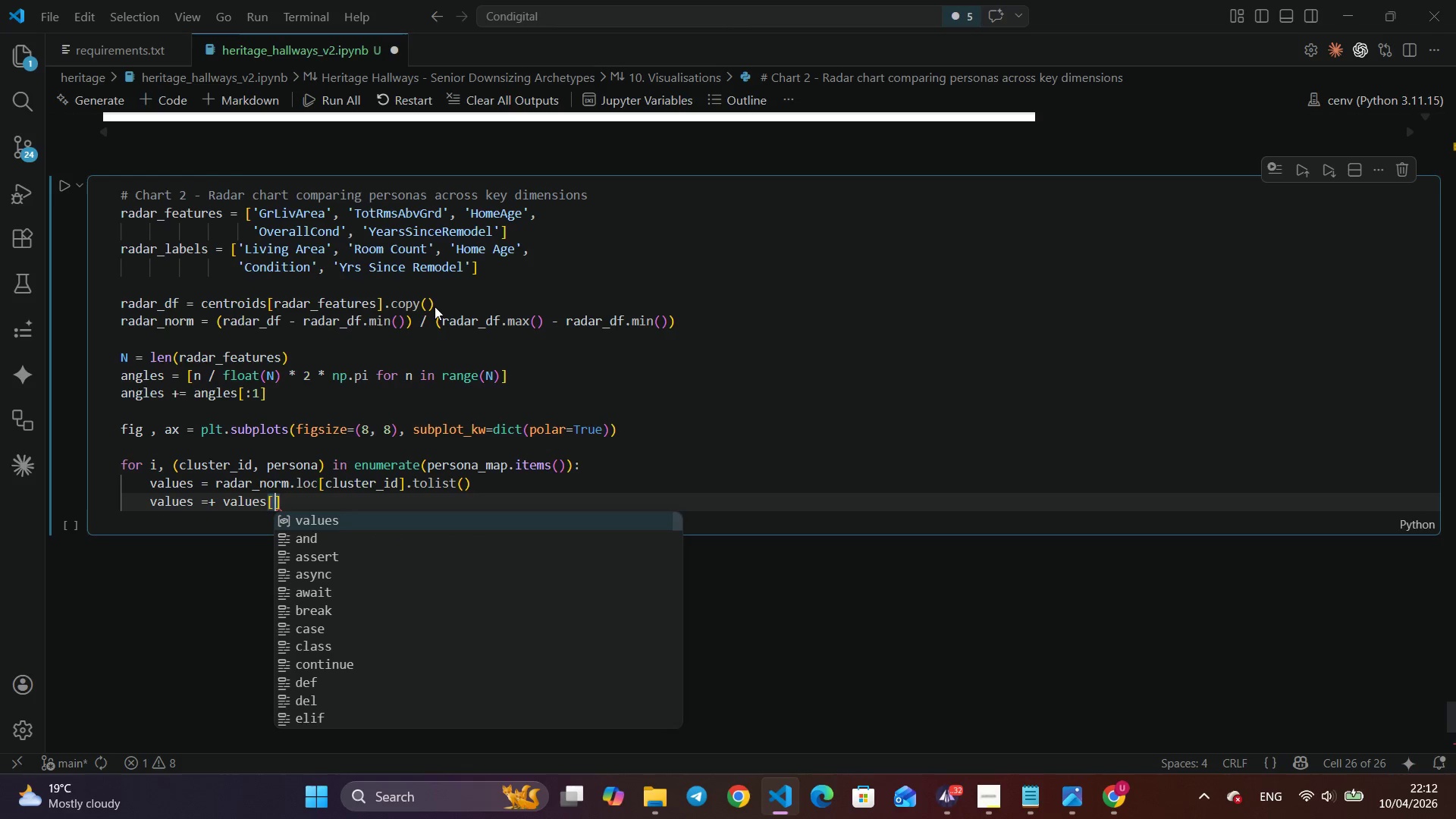 
key(Shift+ShiftLeft)
 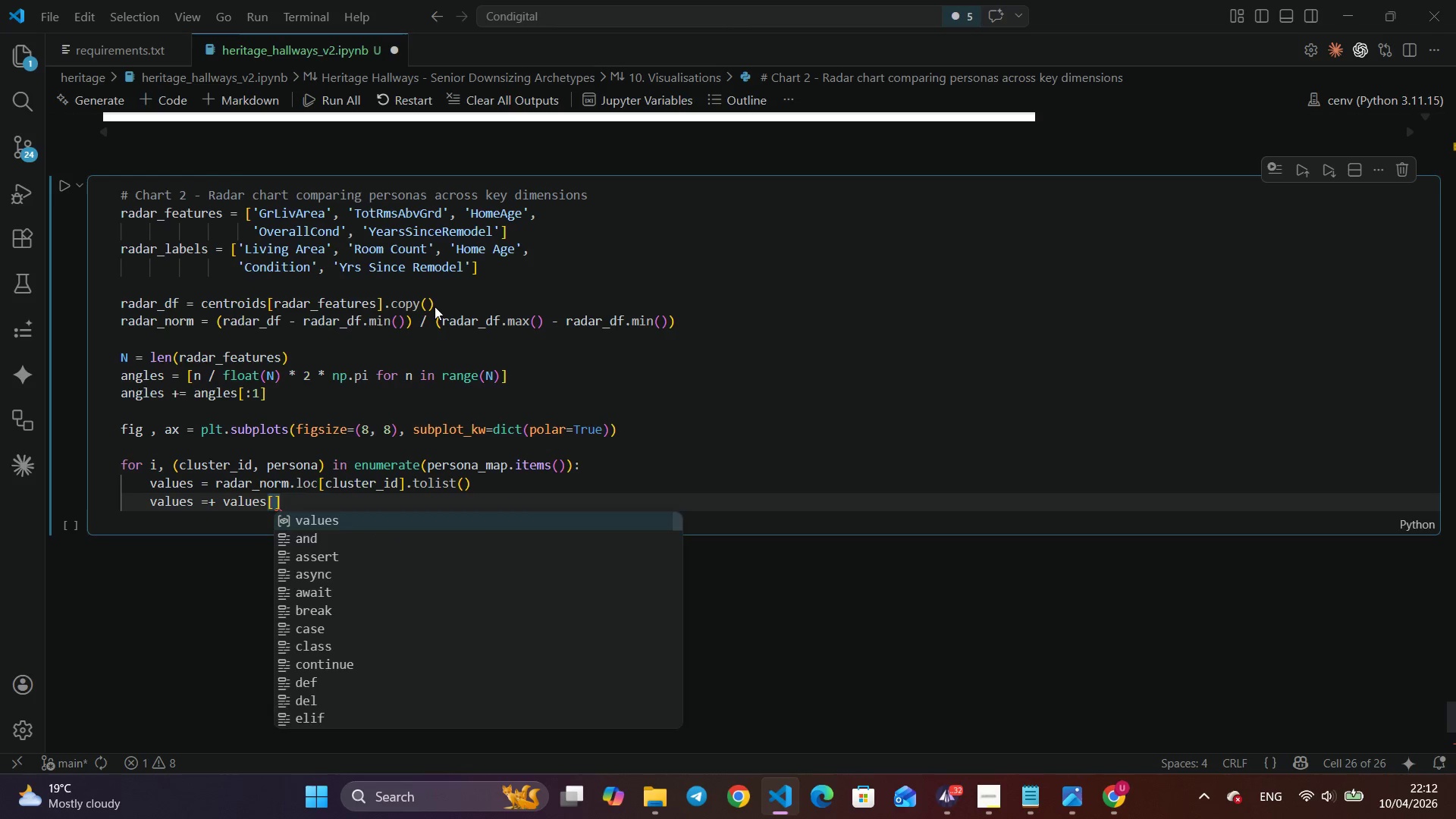 
key(Shift+Semicolon)
 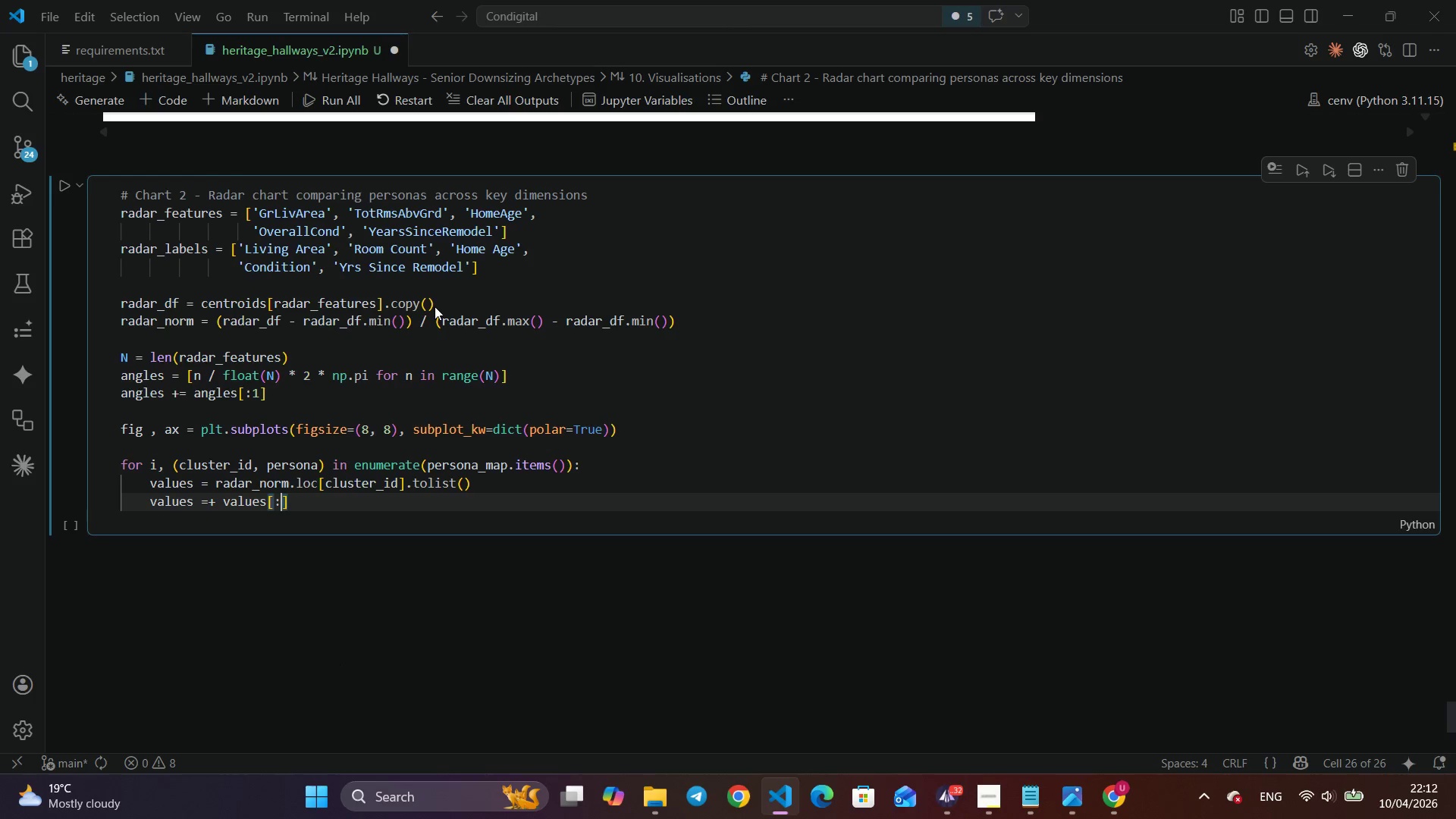 
key(1)
 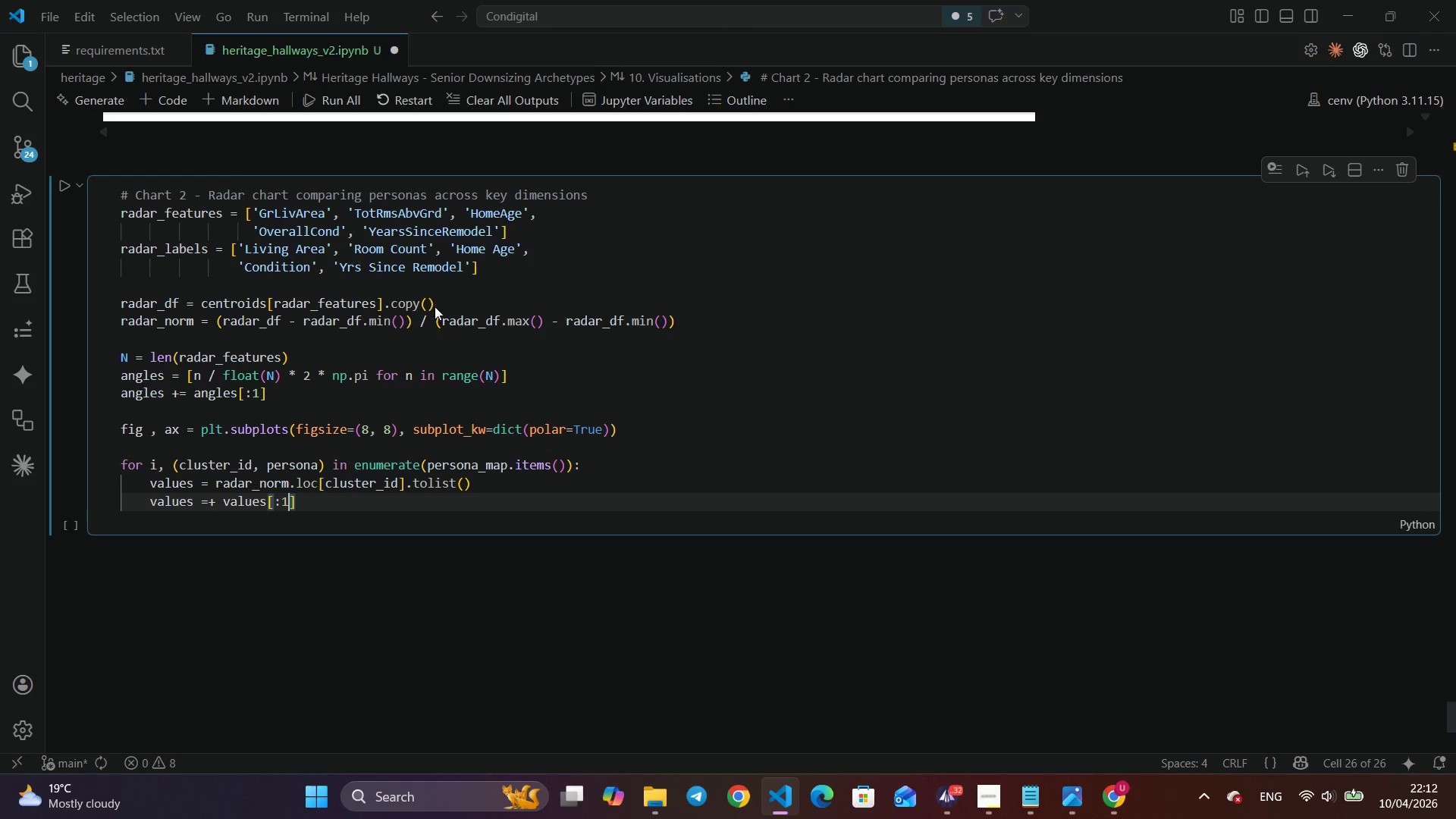 
key(ArrowRight)
 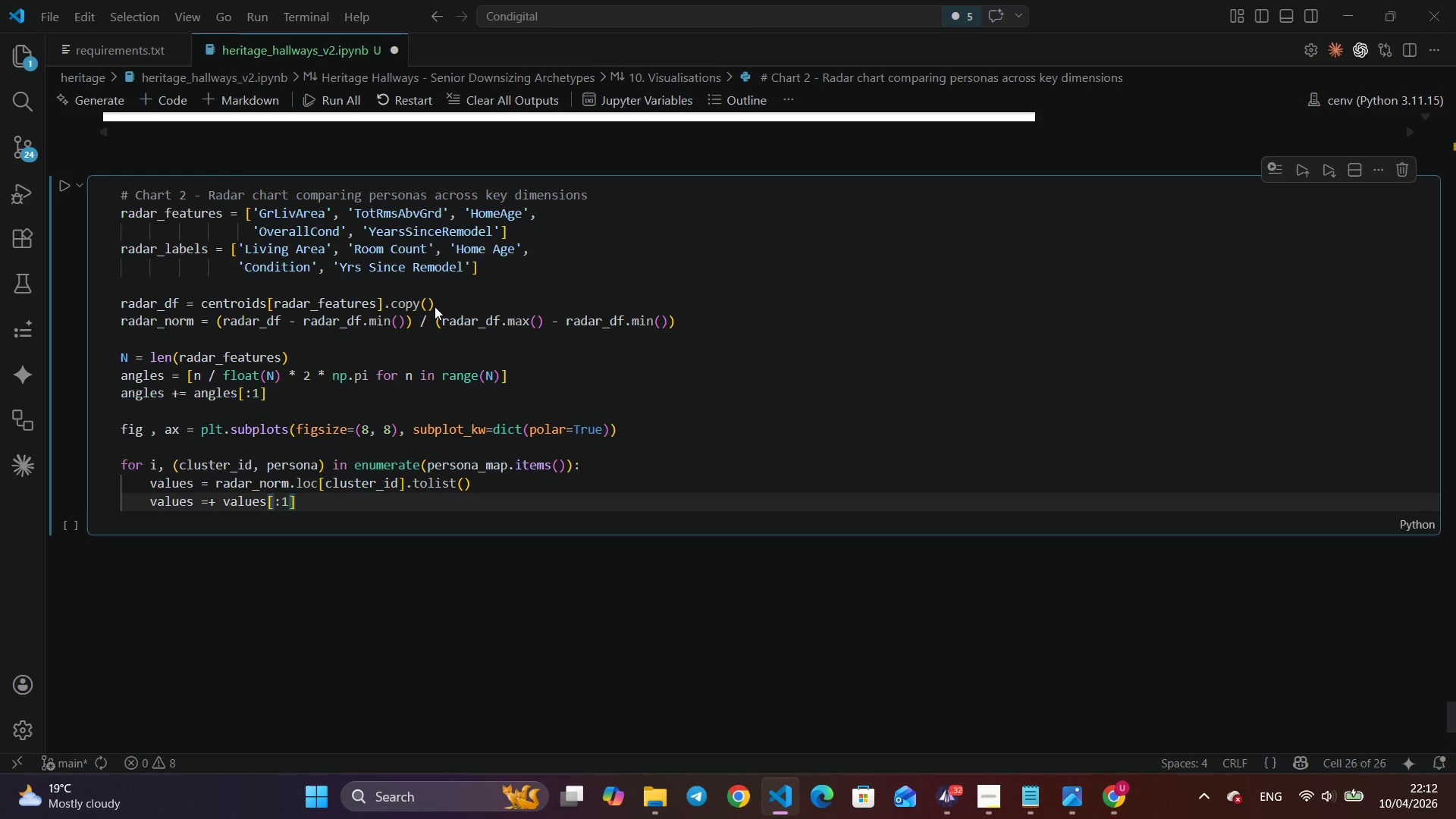 
key(Enter)
 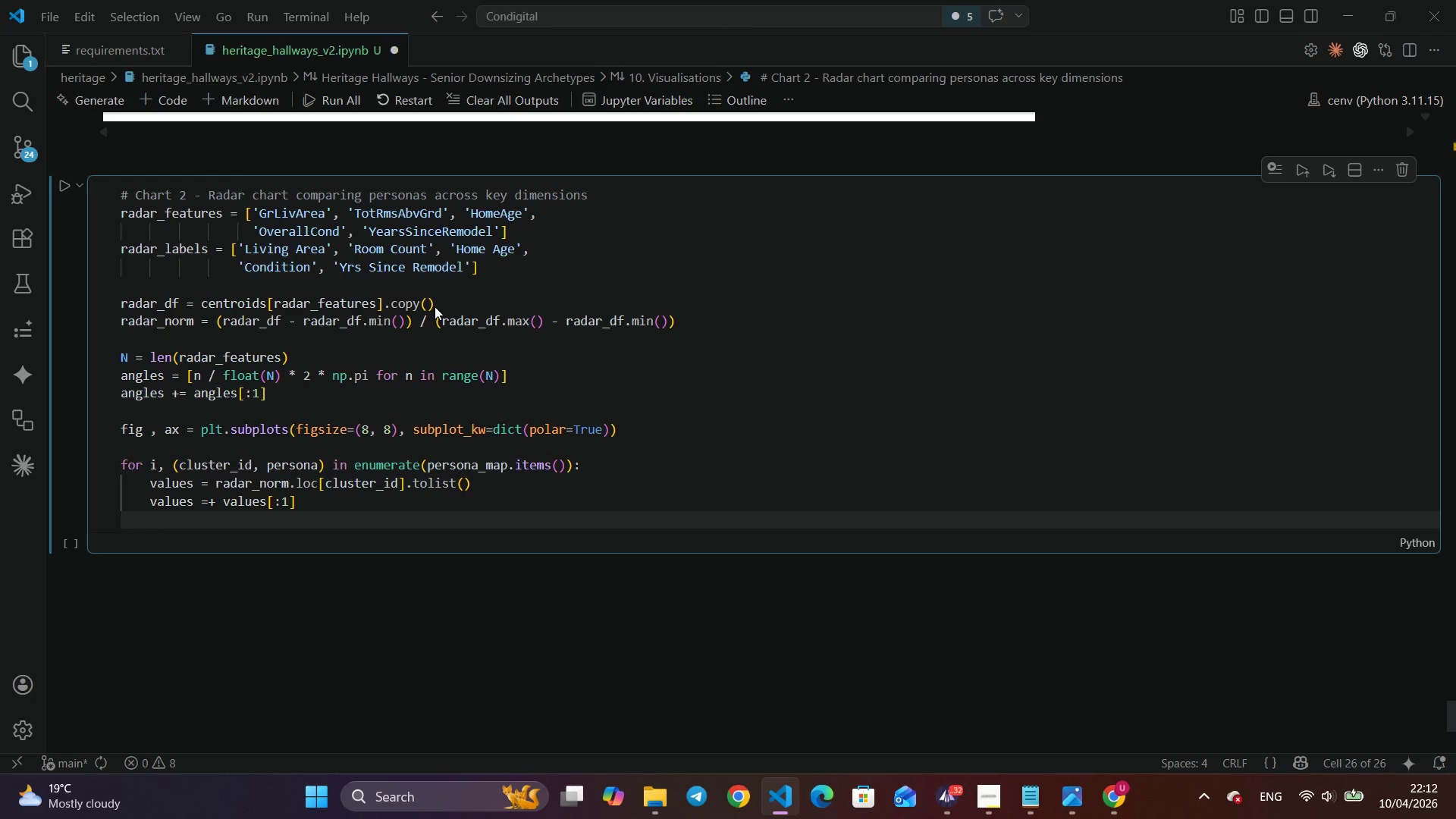 
type(ax.plo)
 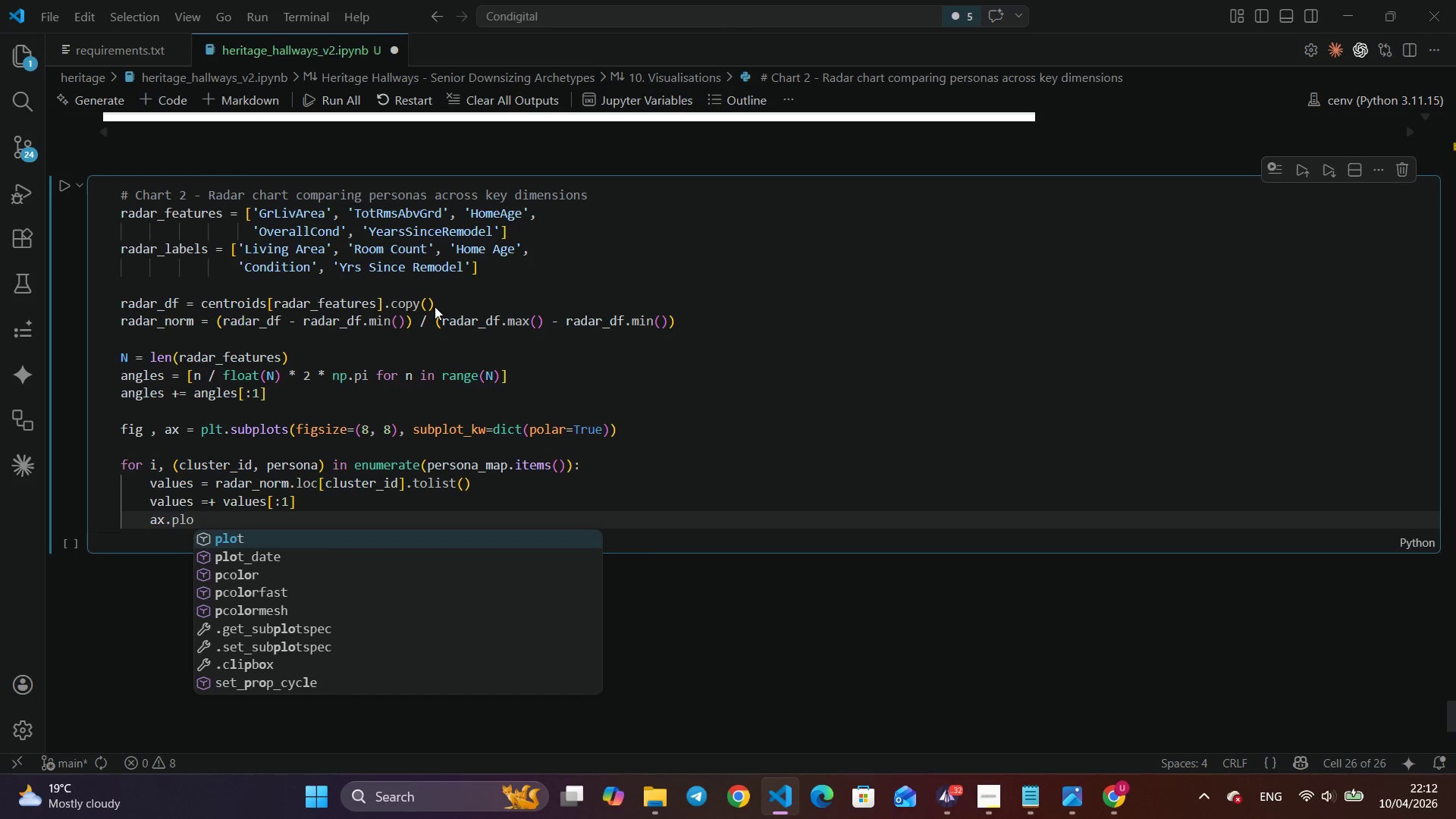 
key(Enter)
 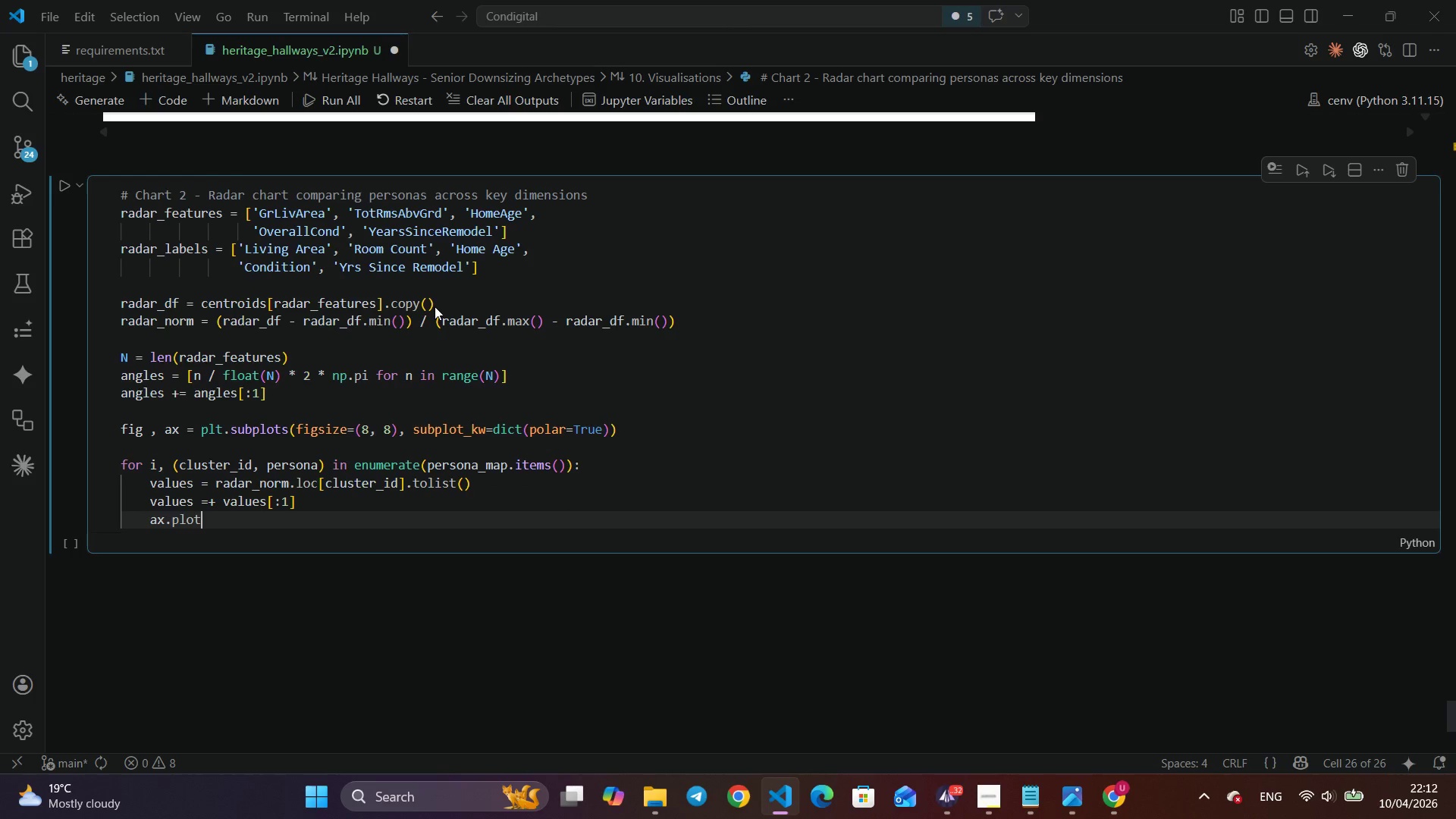 
type((angles, values, color=PAL)
 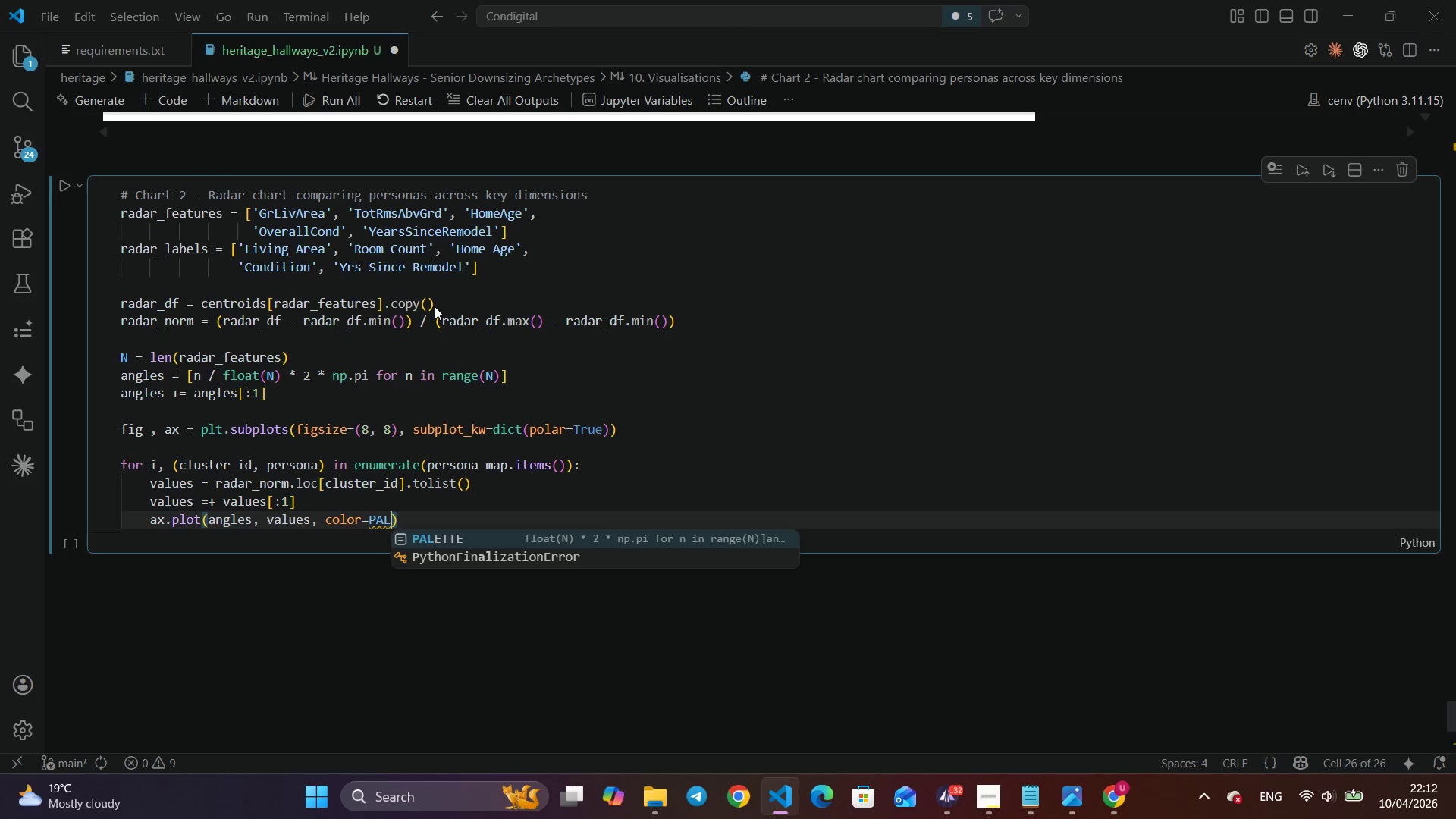 
key(Enter)
 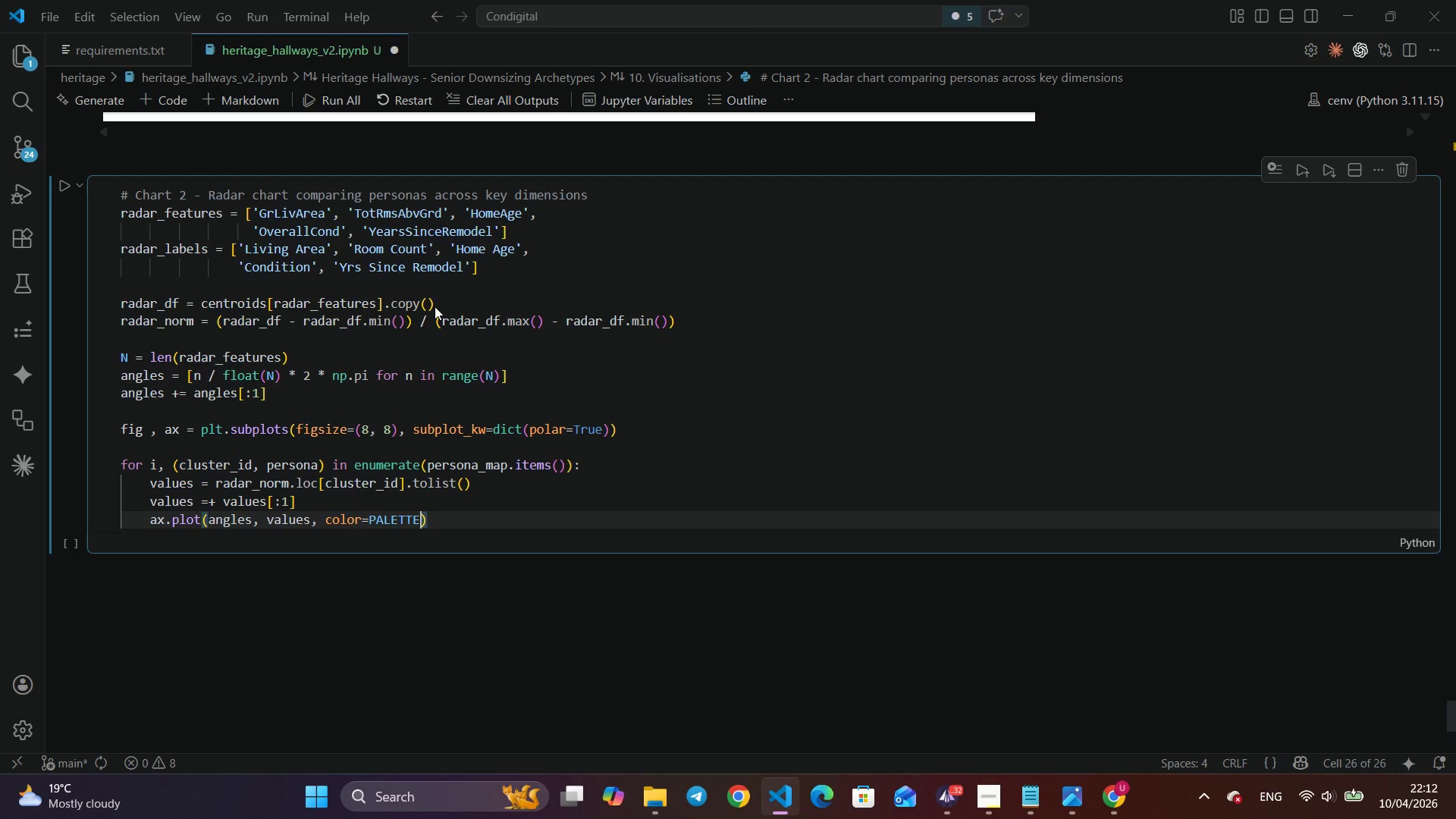 
key(BracketLeft)
 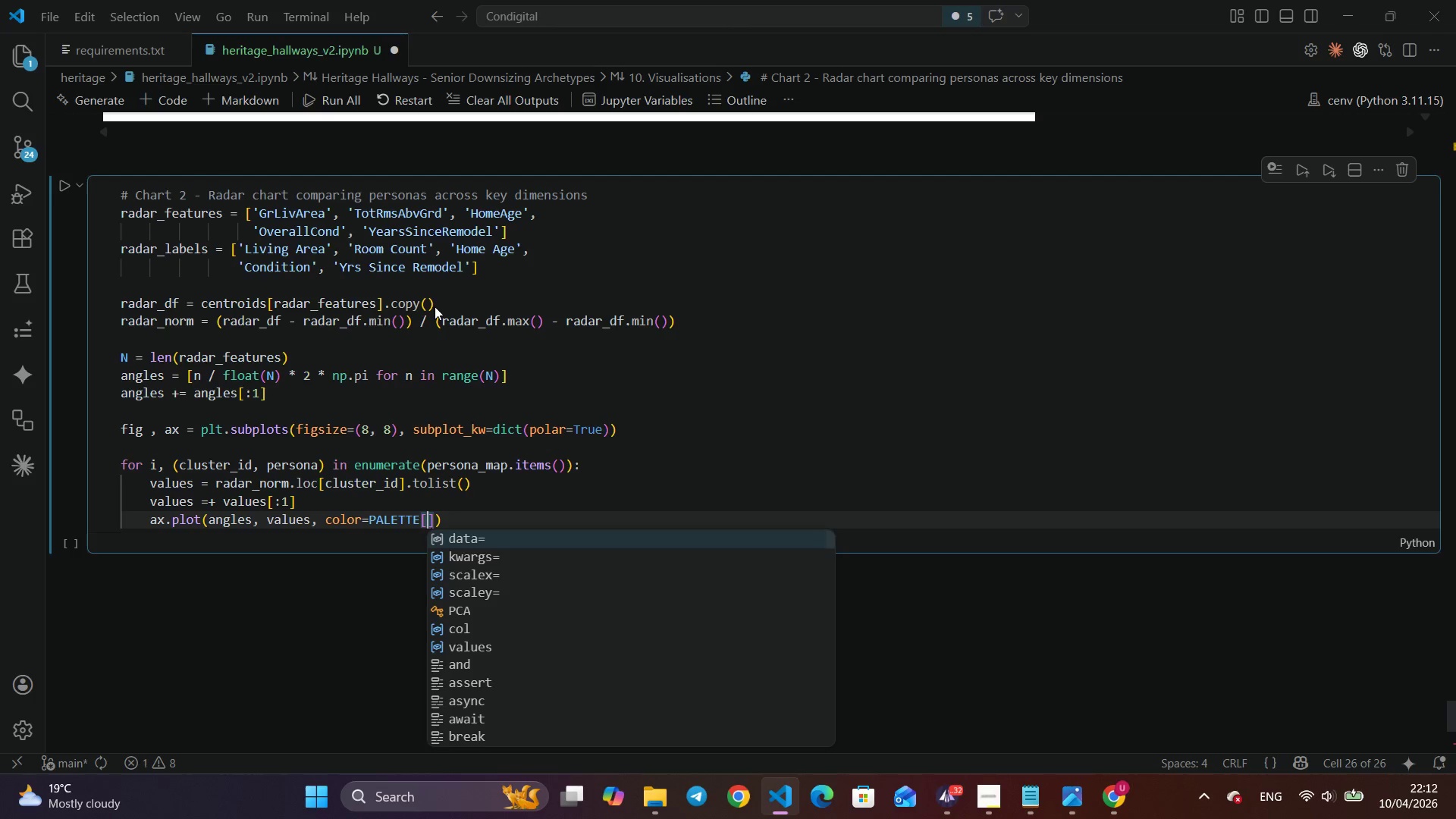 
key(Shift+ShiftLeft)
 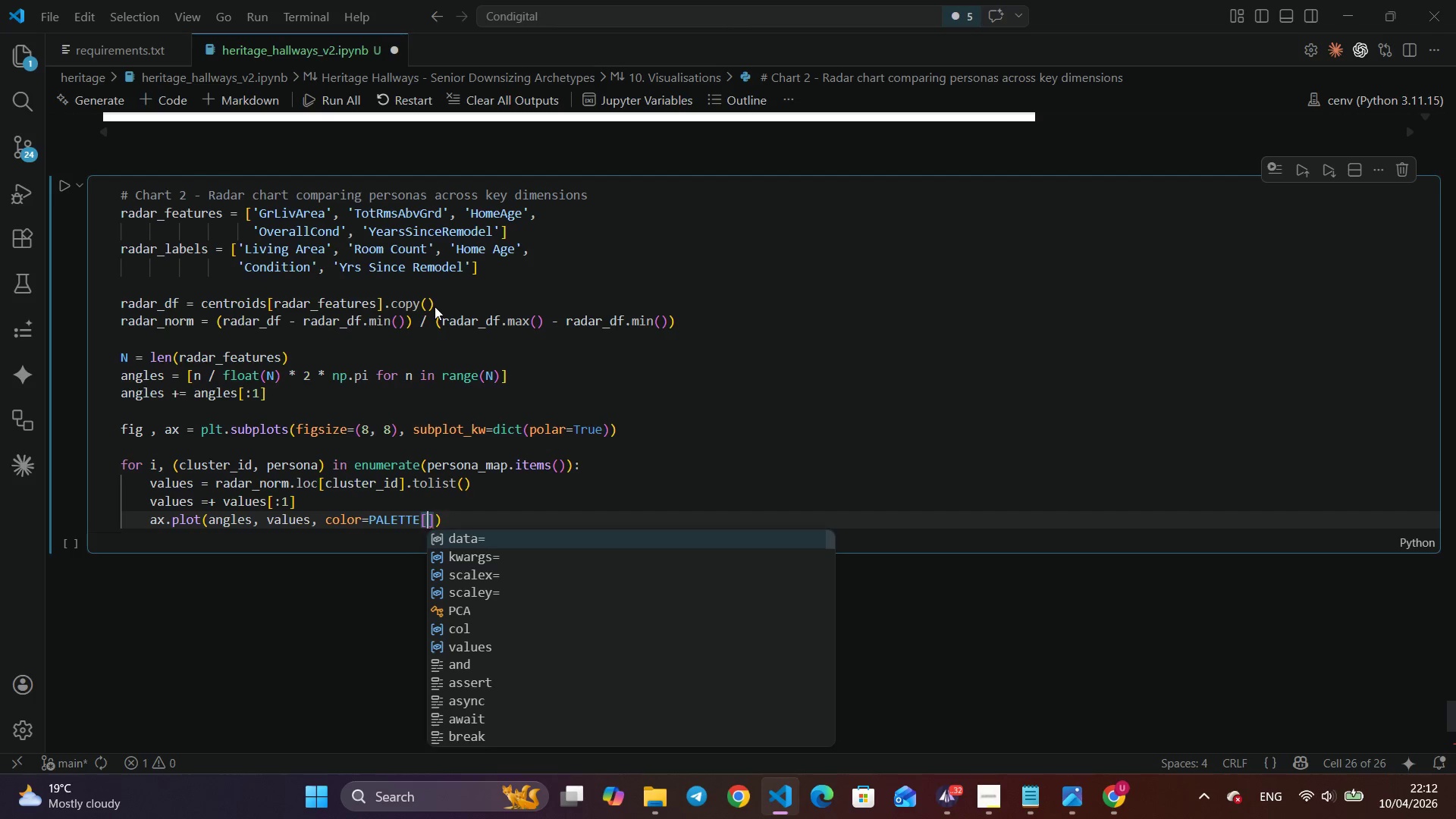 
key(Shift+I)
 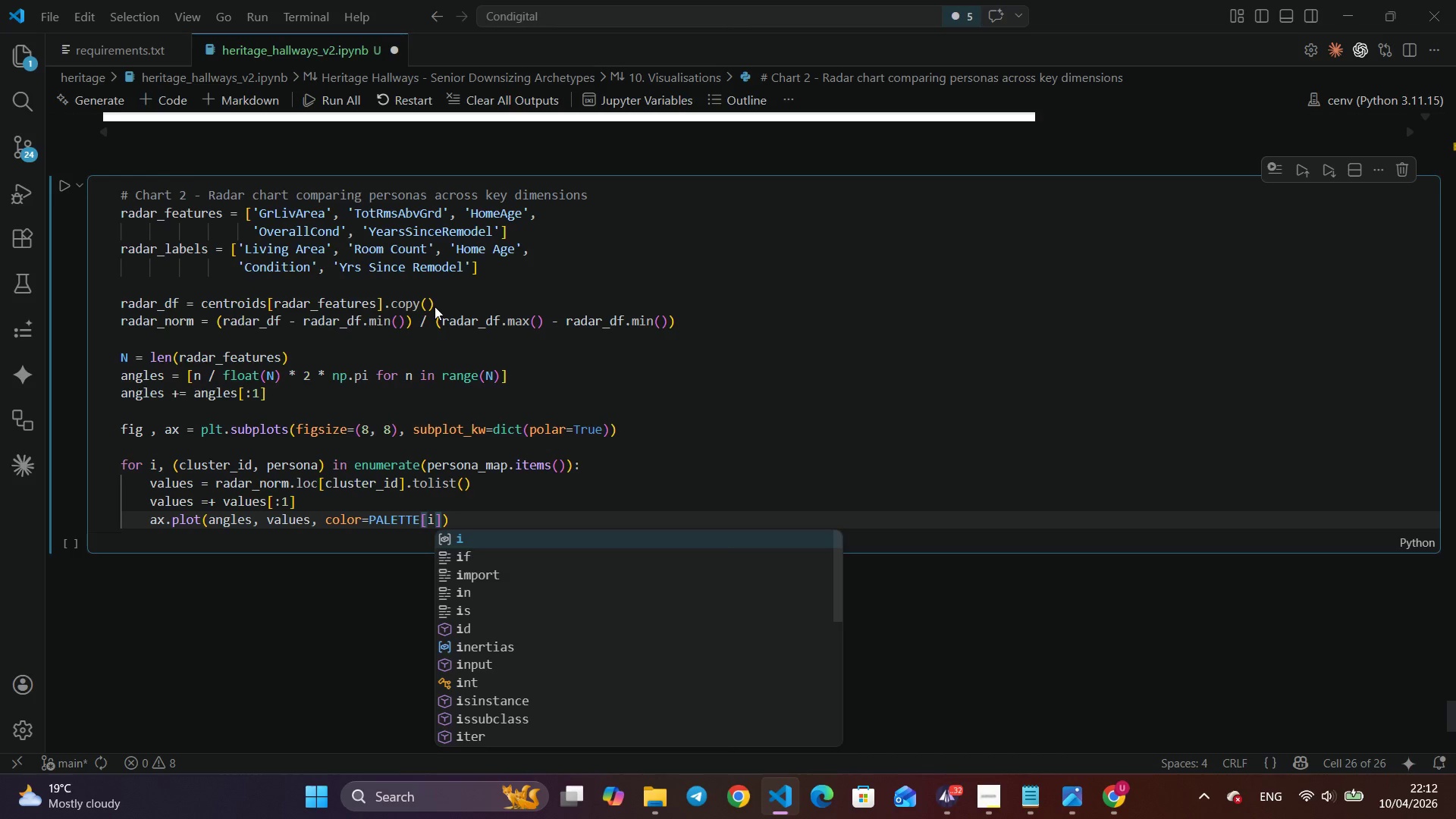 
key(ArrowRight)
 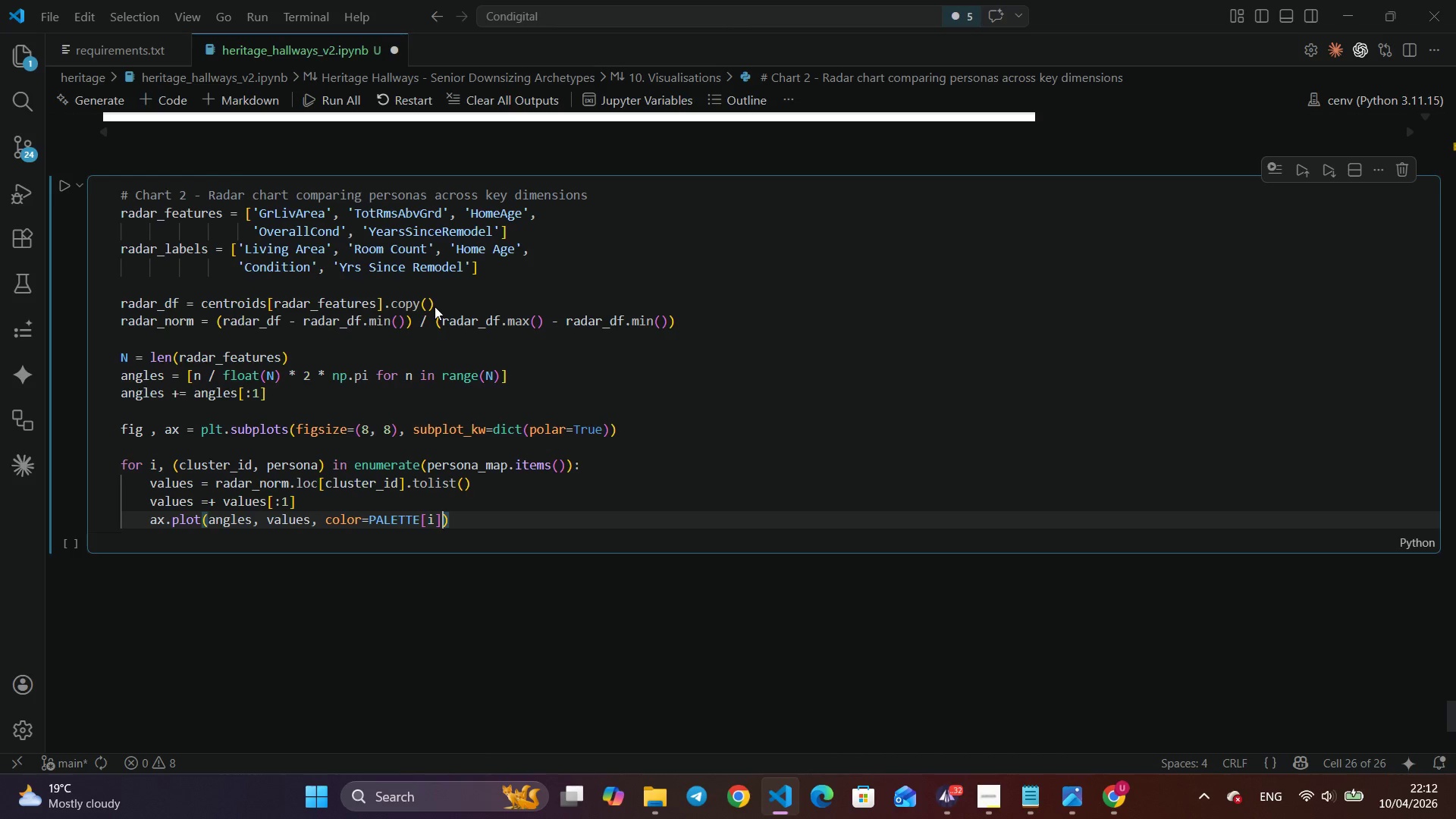 
type(, LI)
key(Backspace)
key(Backspace)
type(linewidth=2, label=e)
key(Backspace)
type(person)
 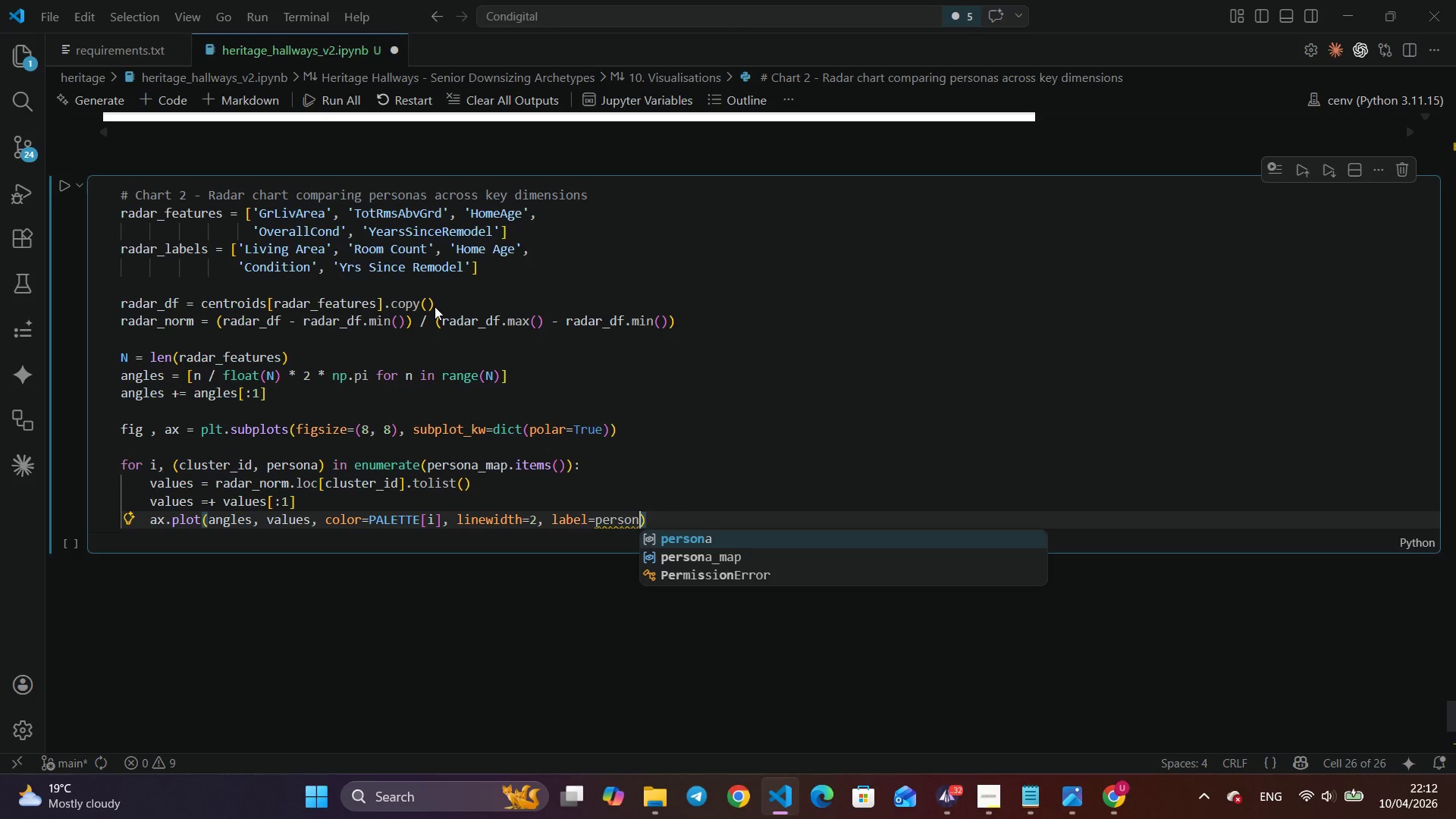 
key(Enter)
 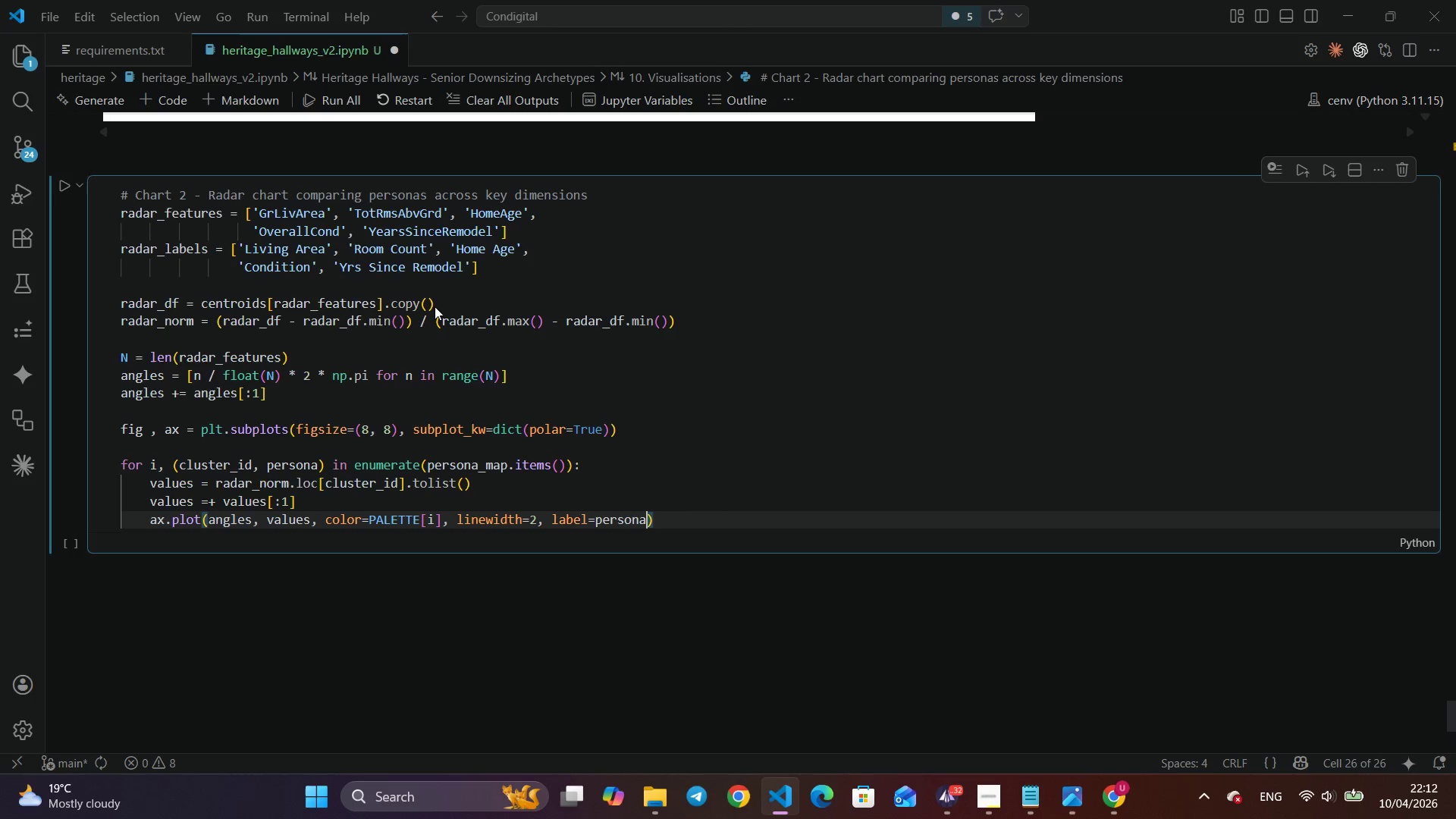 
key(ArrowRight)
 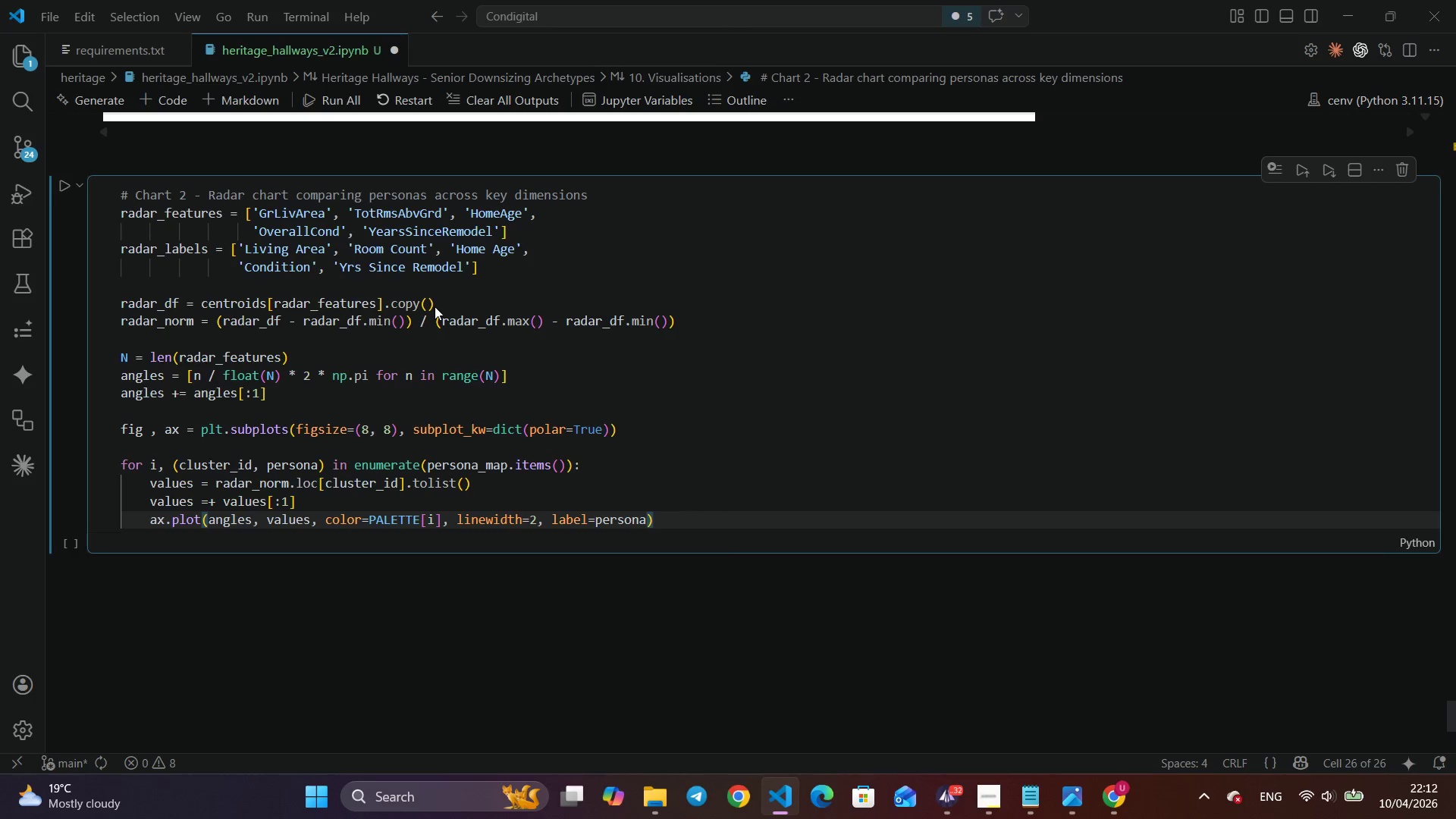 
key(Enter)
 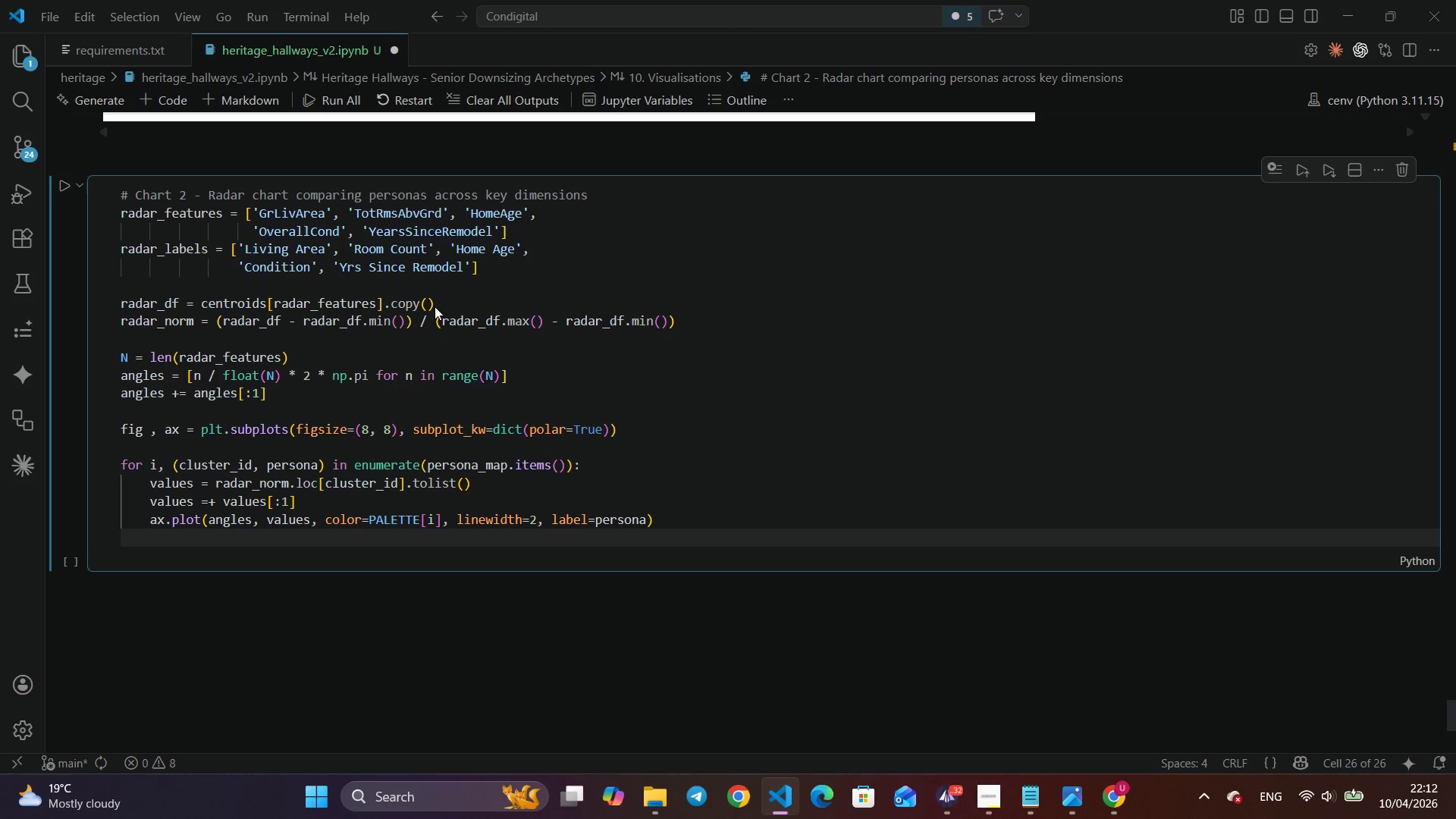 
type(ax.fil)
 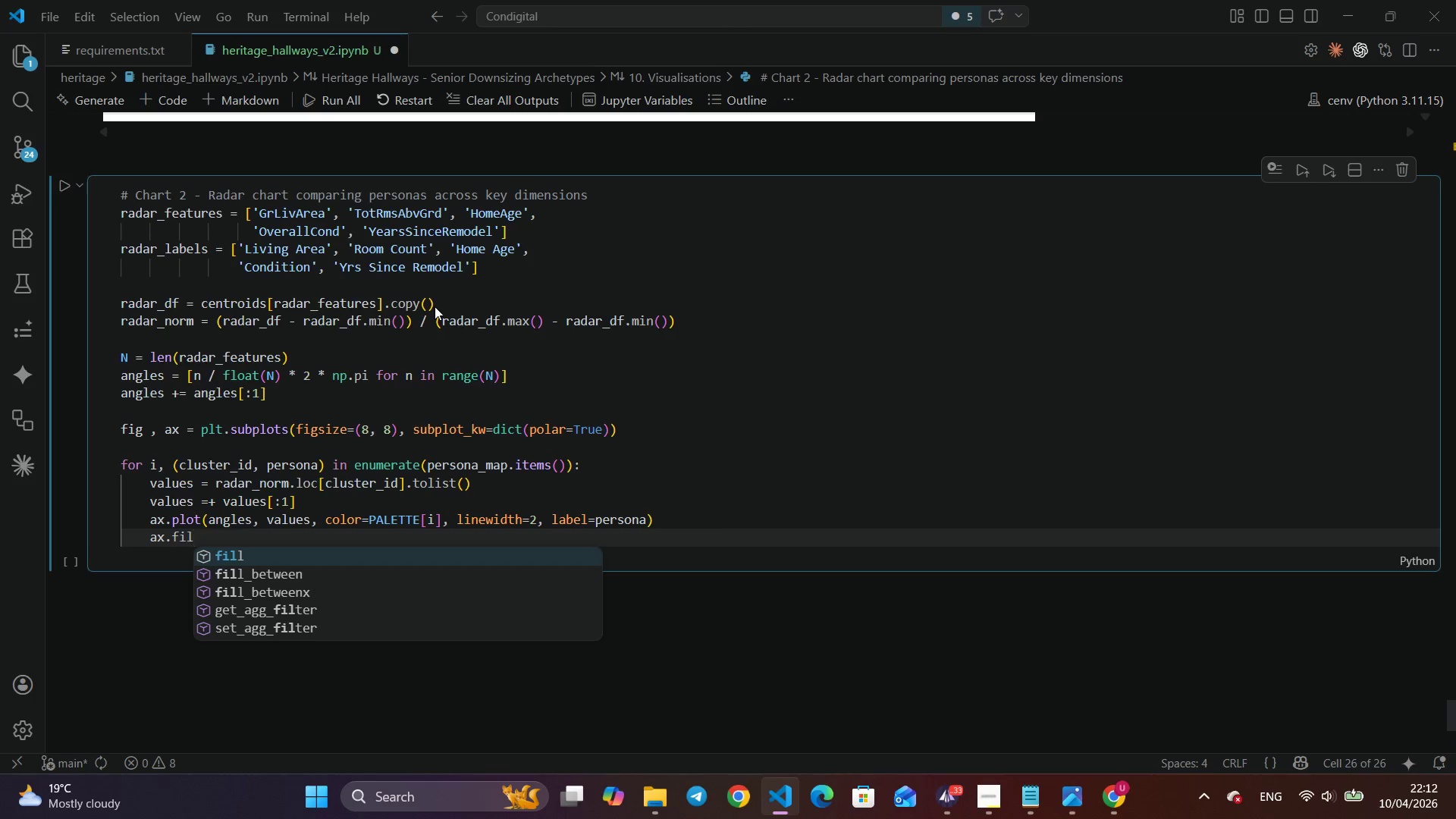 
key(Enter)
 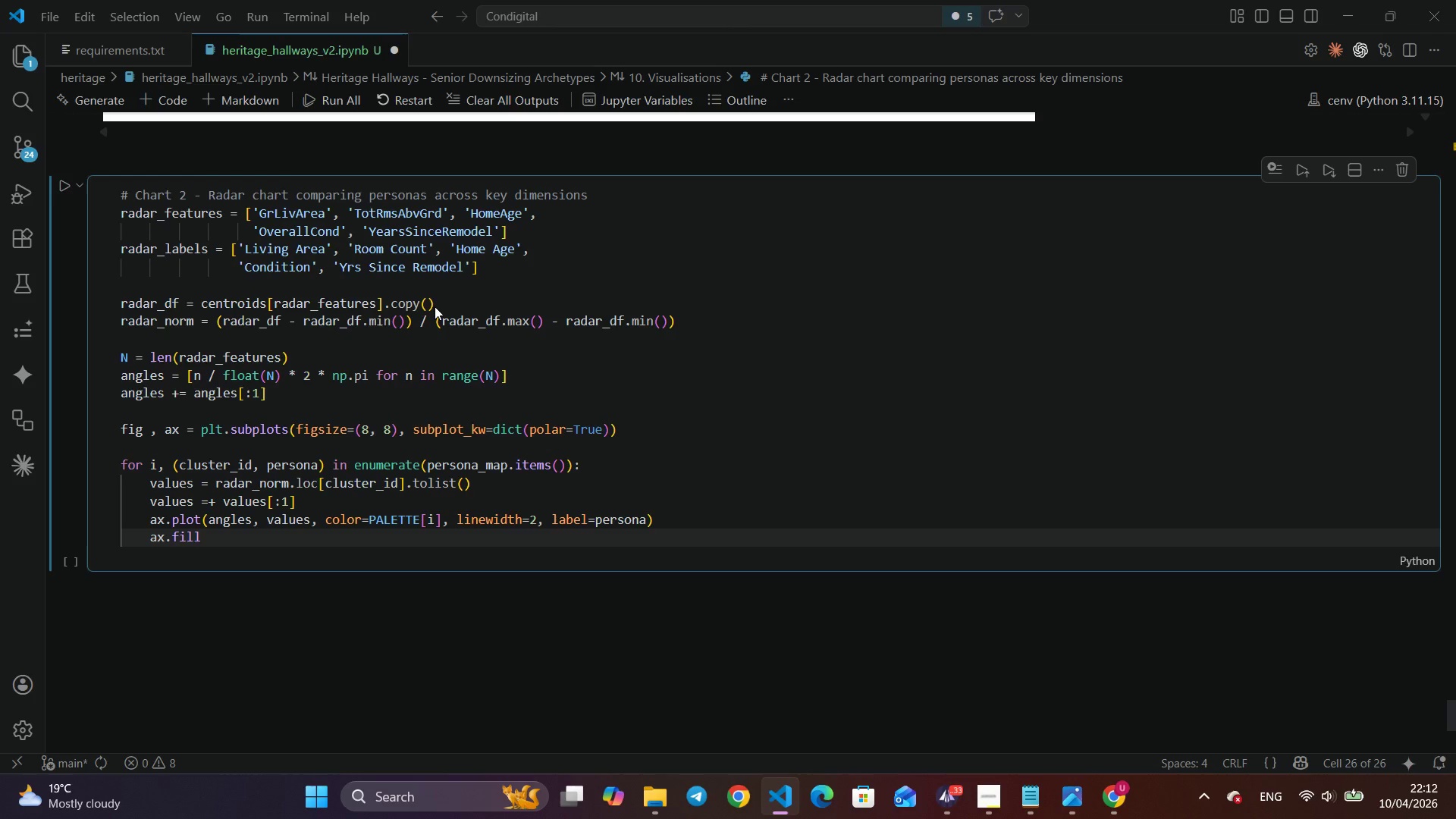 
type((angles, values, color=PA)
 